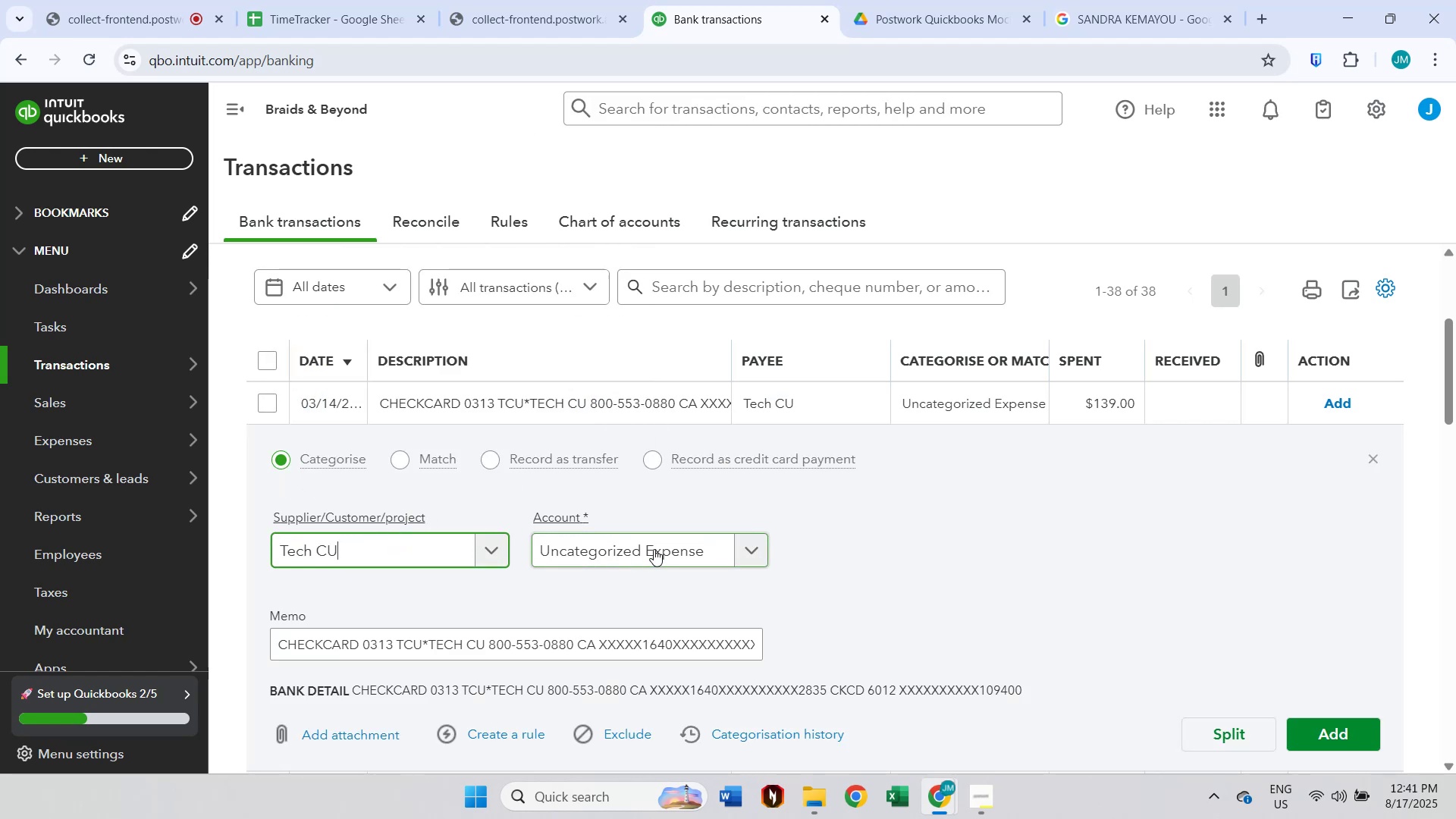 
left_click([1162, 0])
 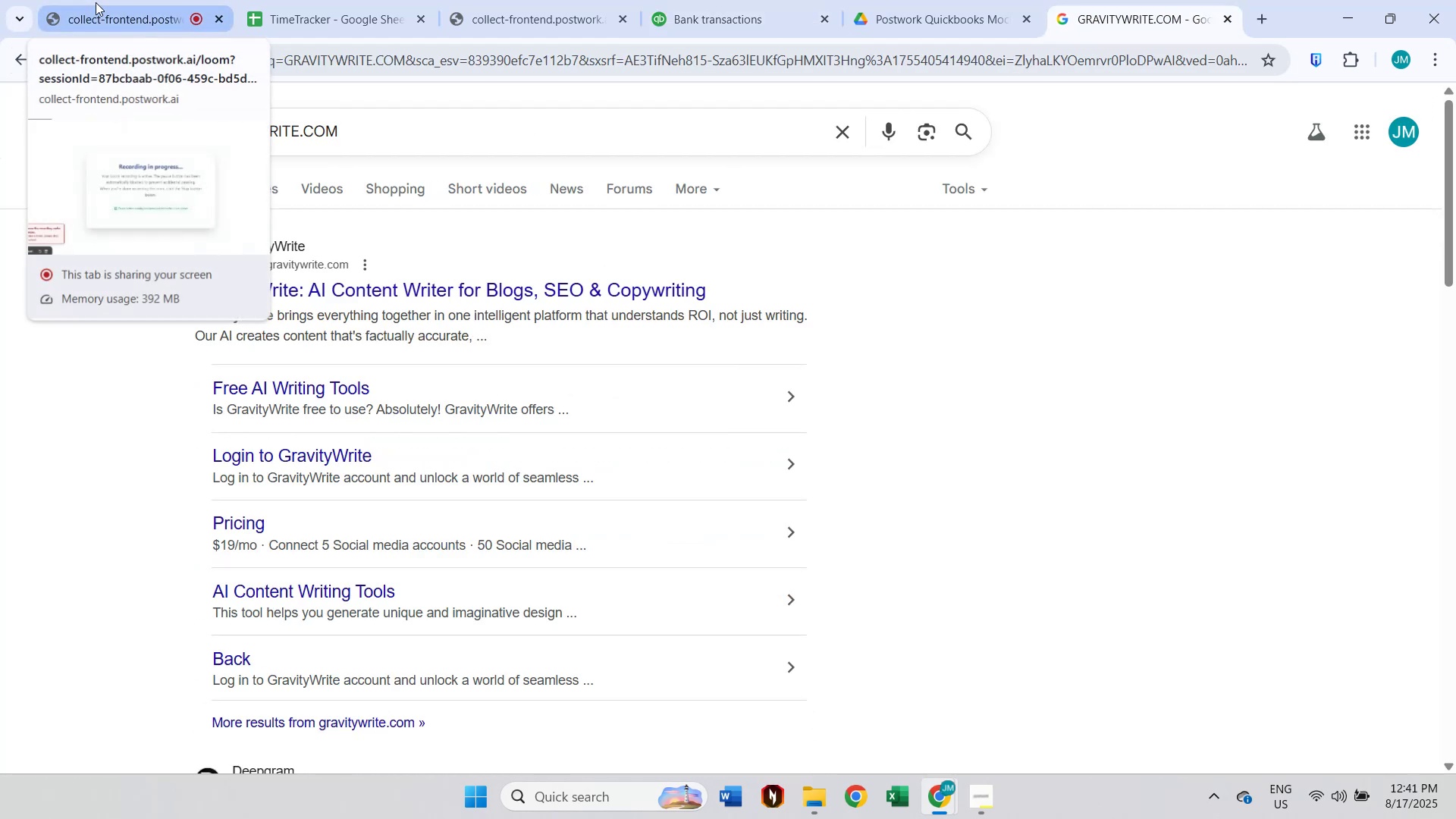 
left_click([9, 47])
 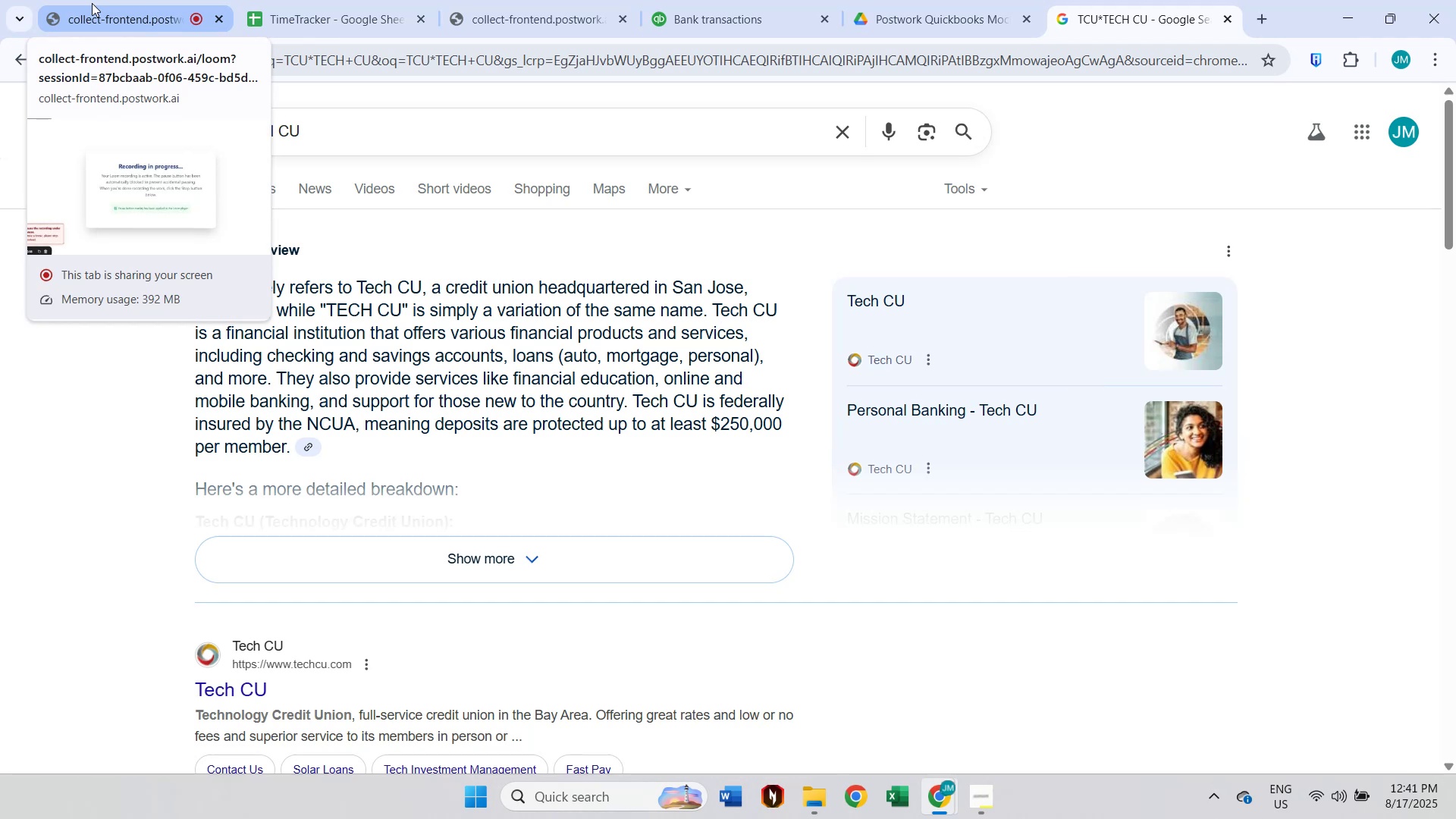 
wait(10.87)
 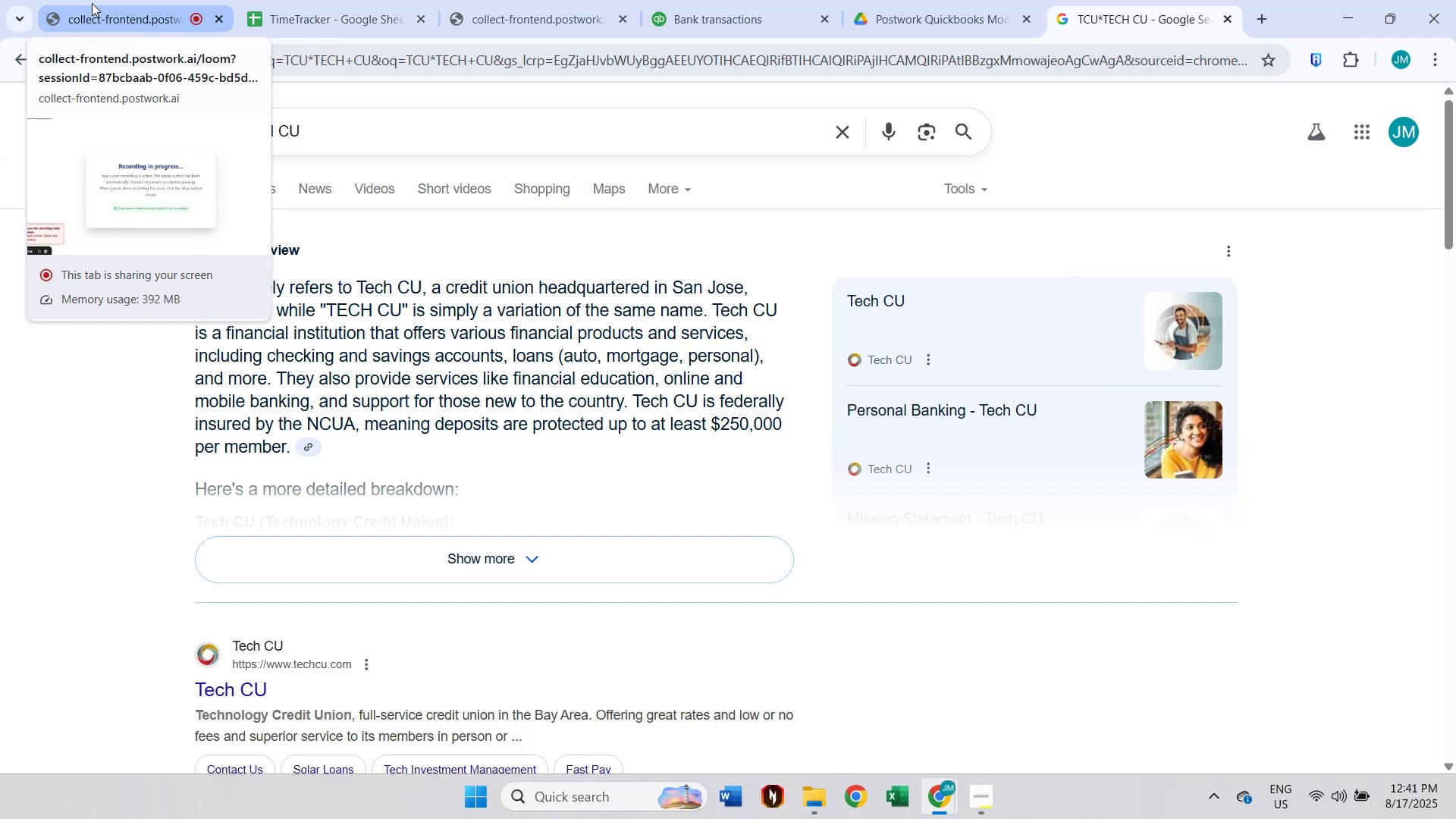 
left_click([92, 3])
 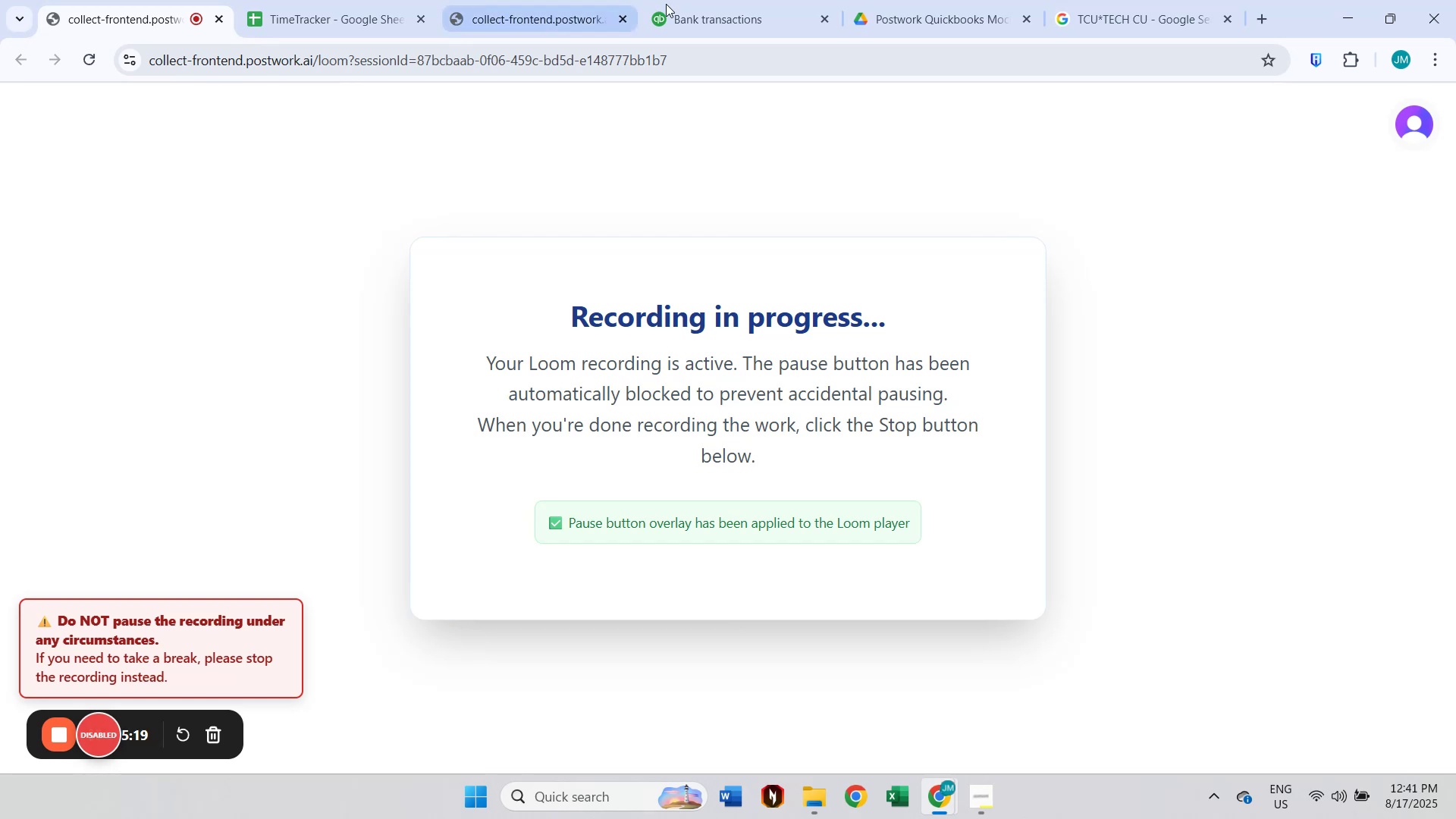 
left_click([736, 4])
 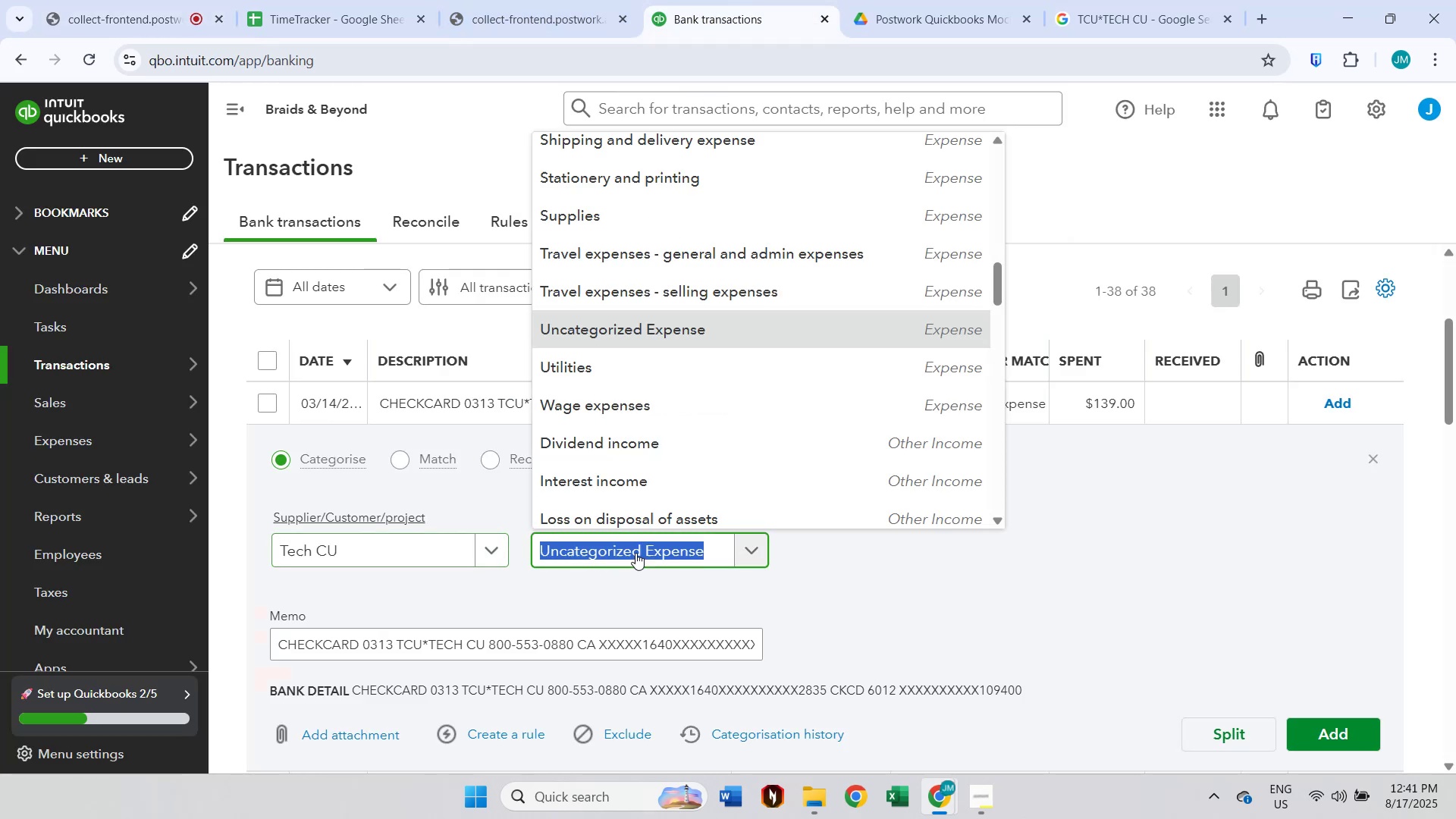 
type(preof)
key(Backspace)
key(Backspace)
key(Backspace)
type(ofe)
 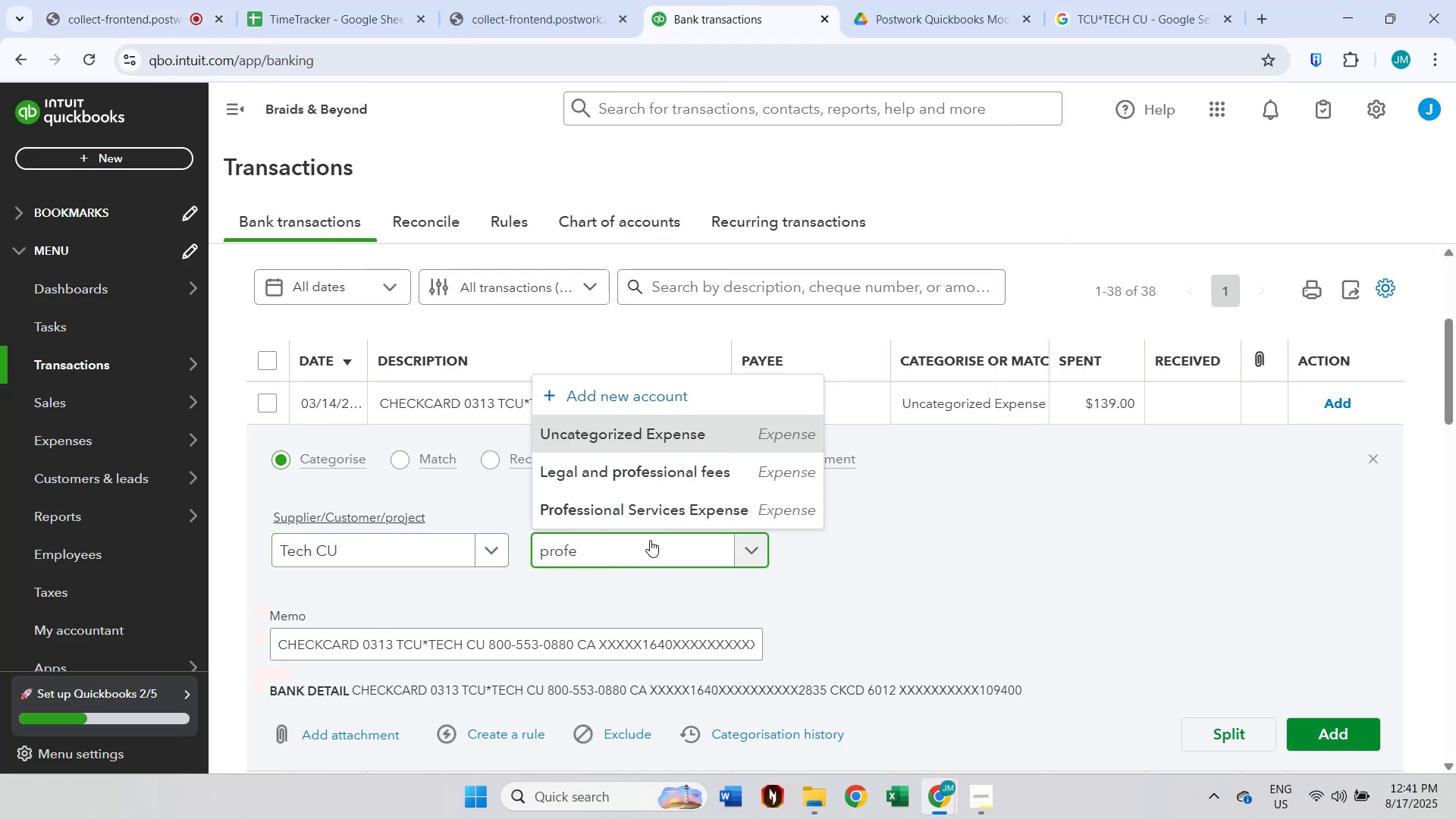 
left_click([660, 516])
 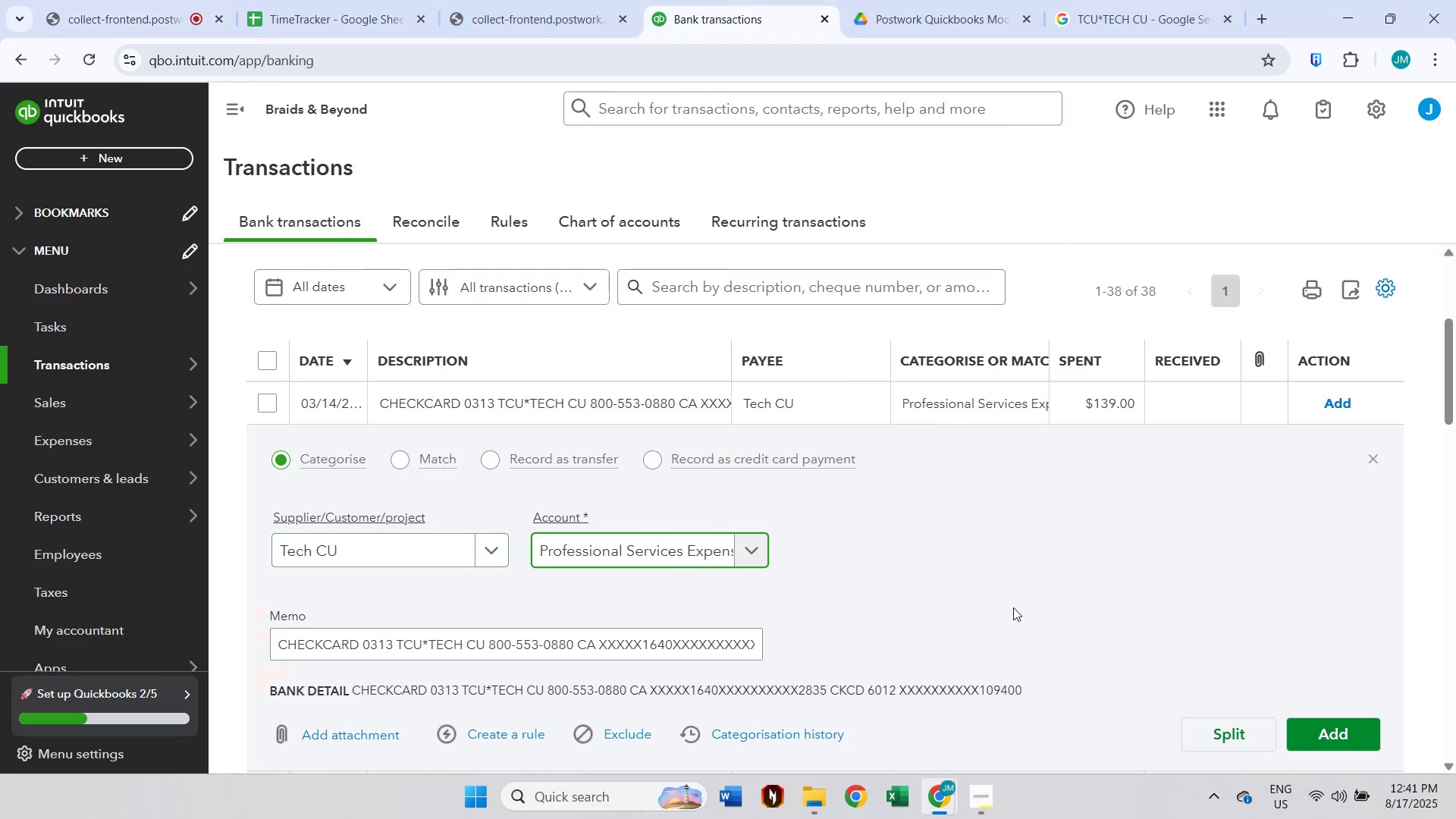 
scroll: coordinate [1020, 608], scroll_direction: down, amount: 1.0
 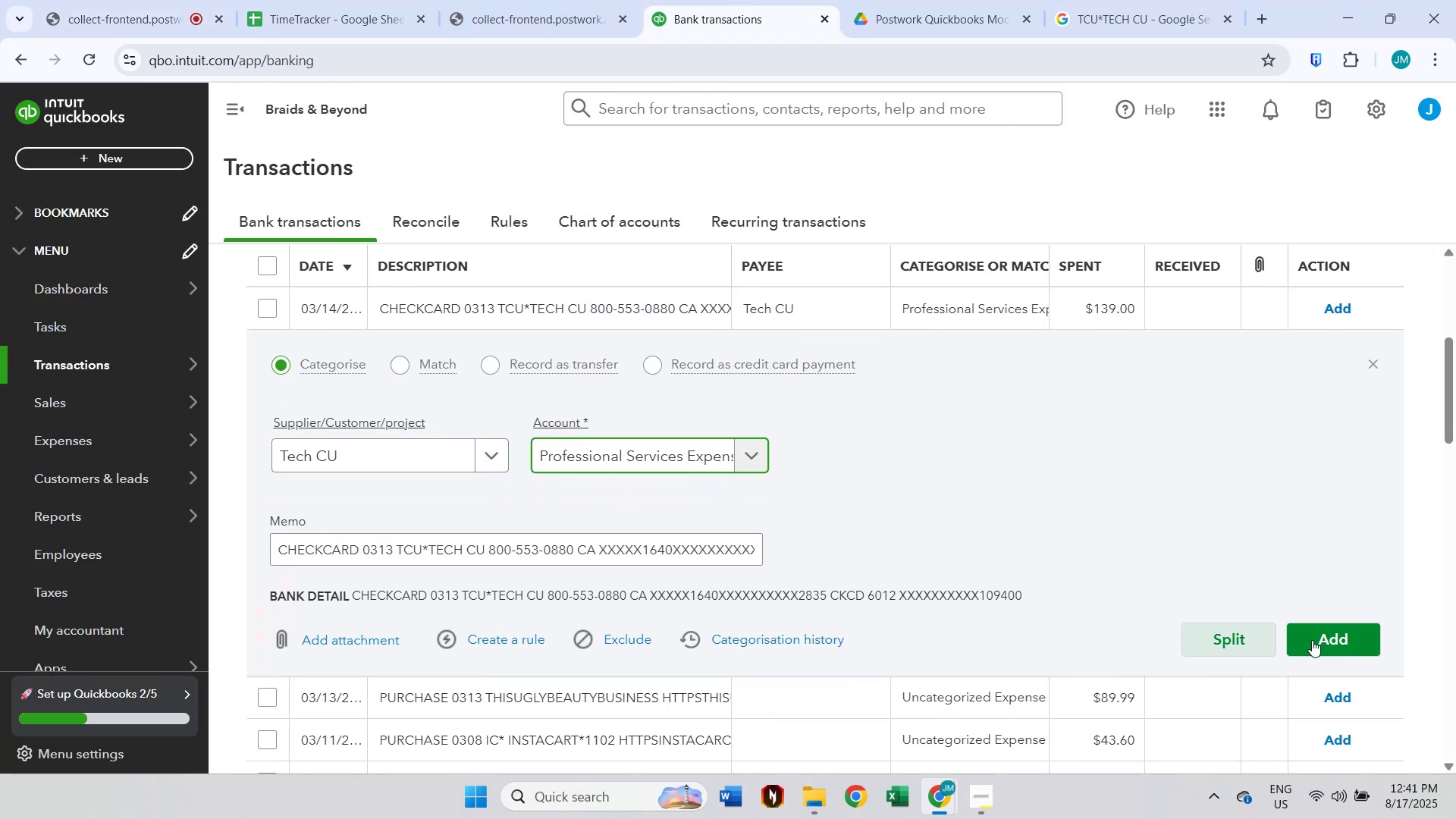 
left_click([1323, 639])
 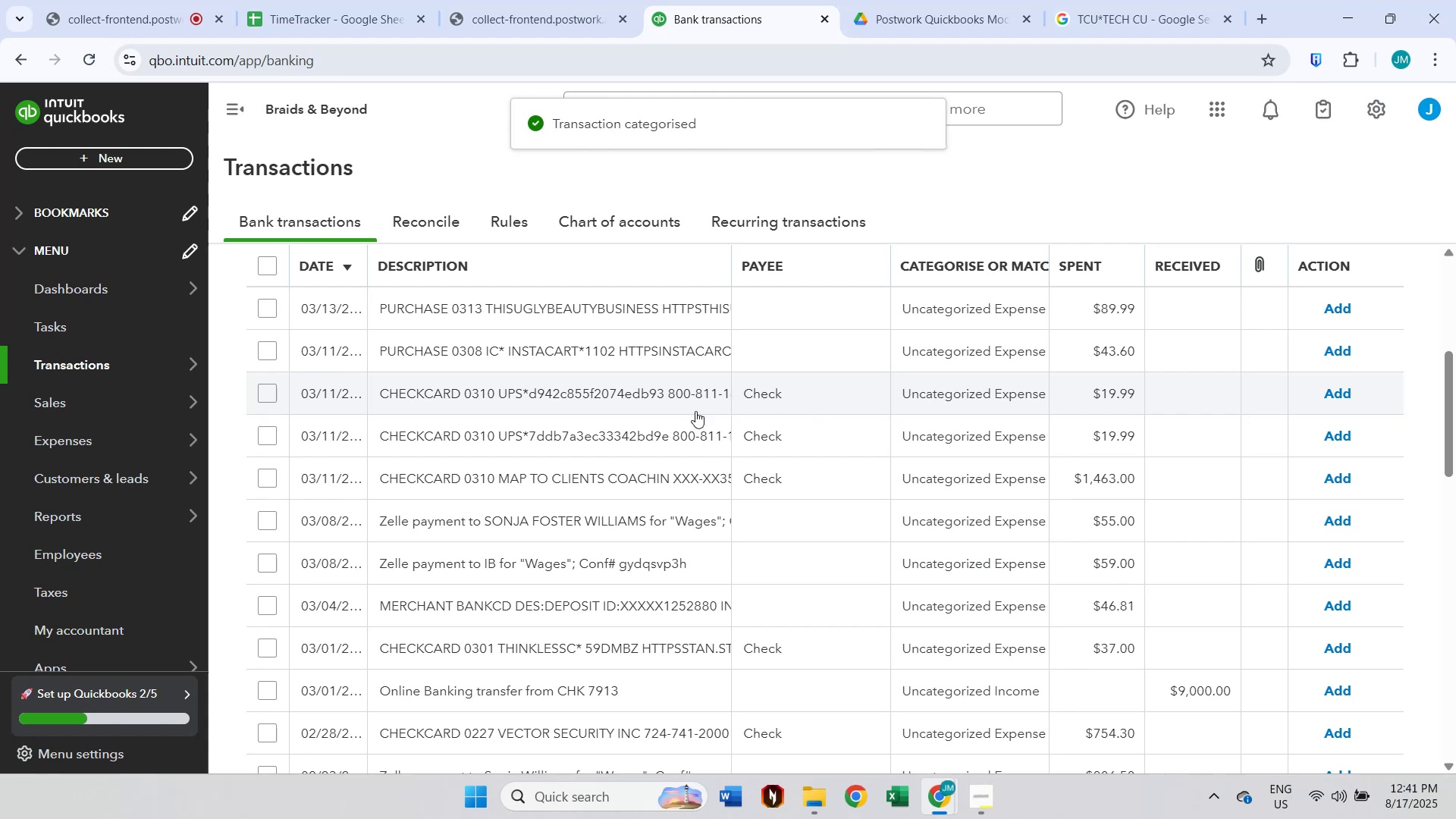 
left_click([616, 324])
 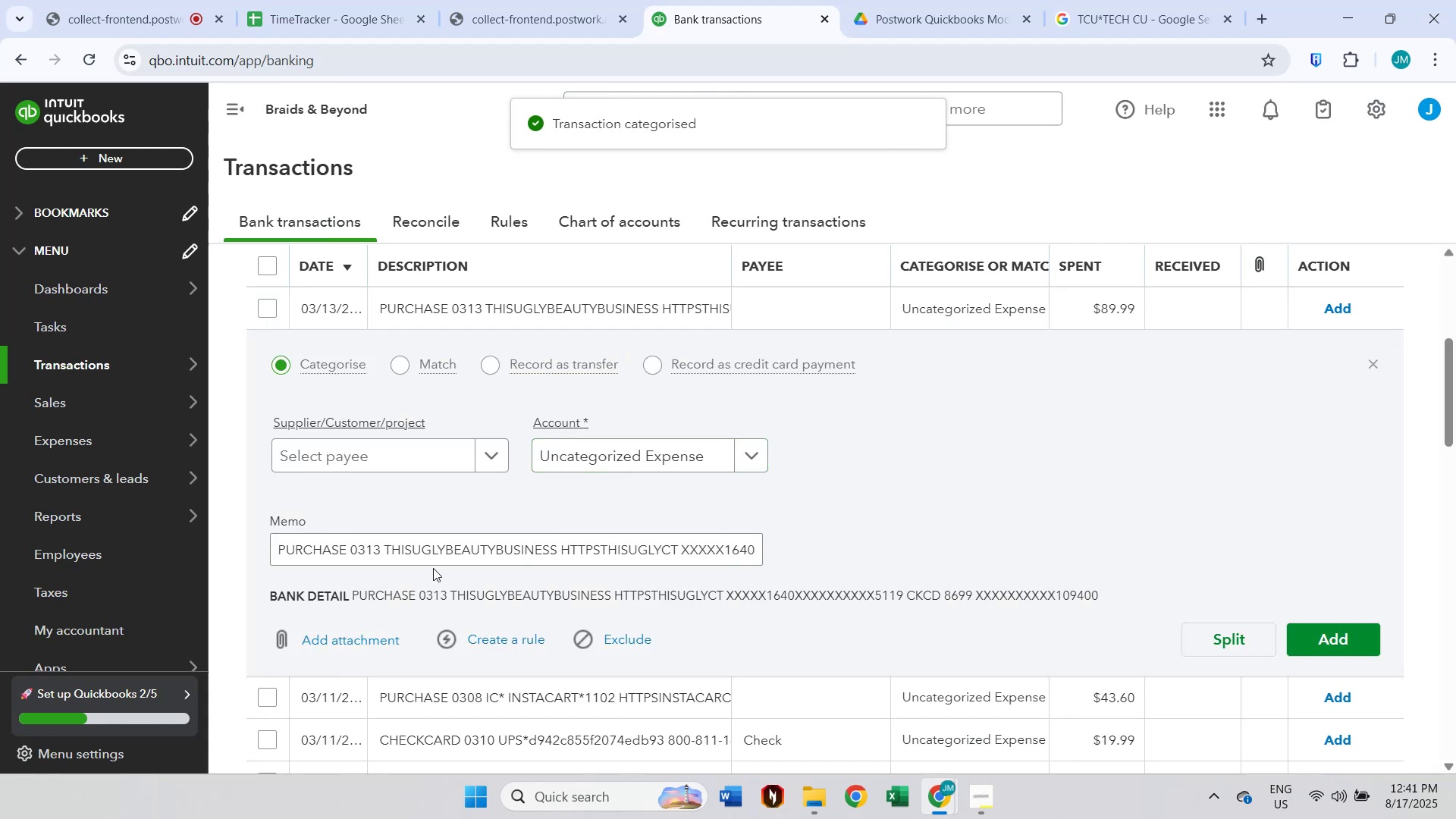 
double_click([415, 545])
 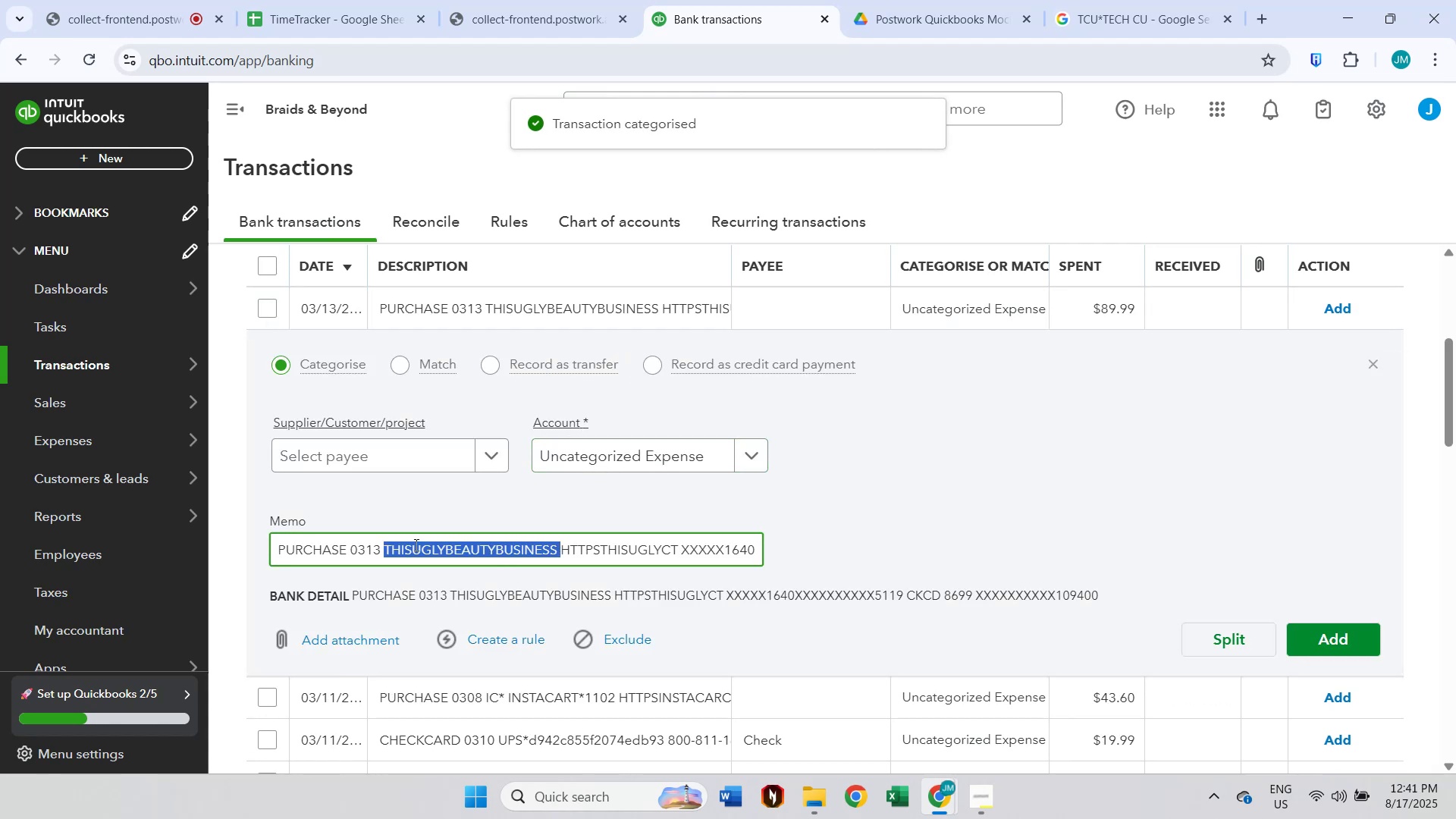 
key(Control+C)
 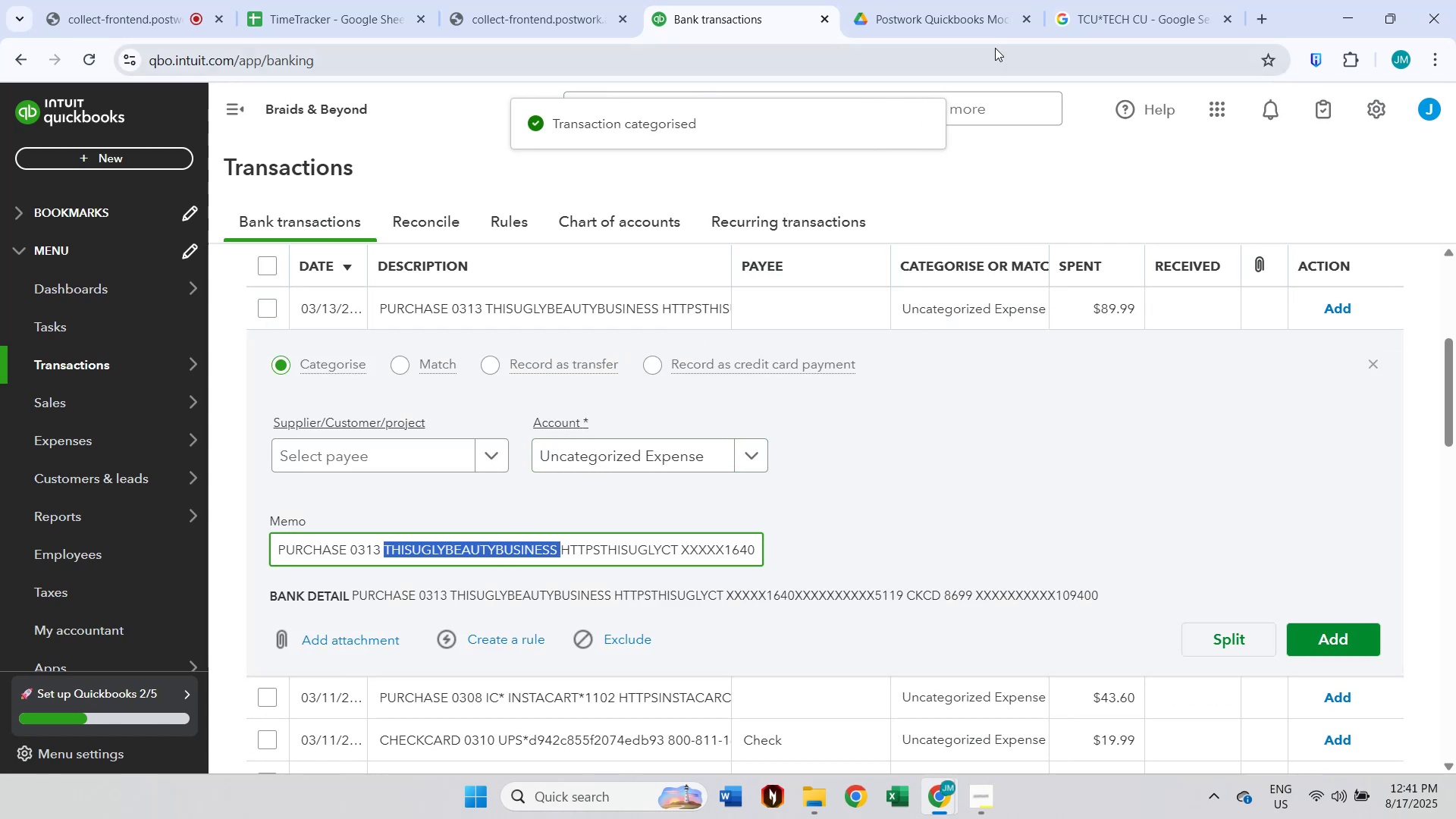 
left_click([1135, 17])
 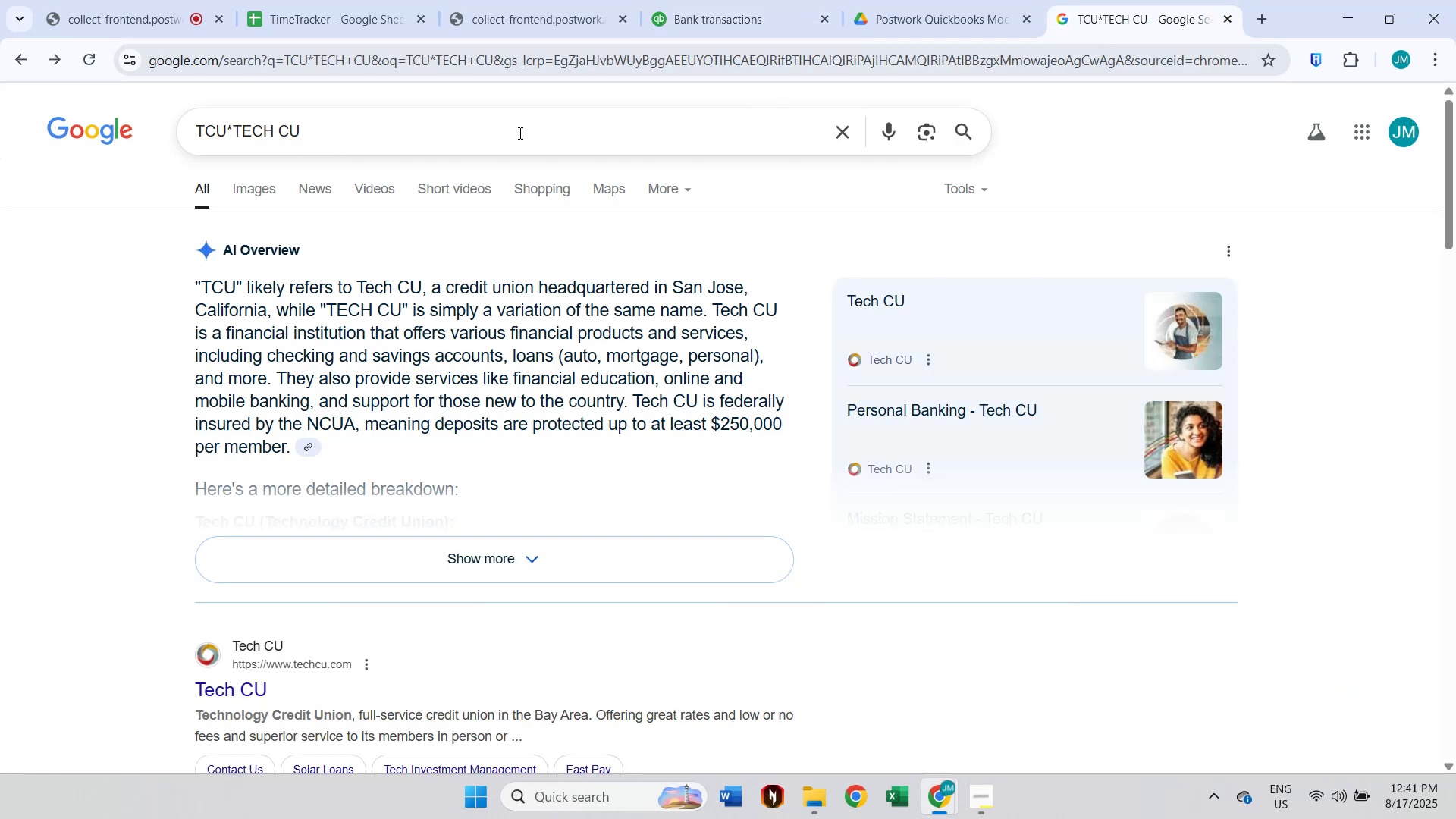 
left_click([480, 116])
 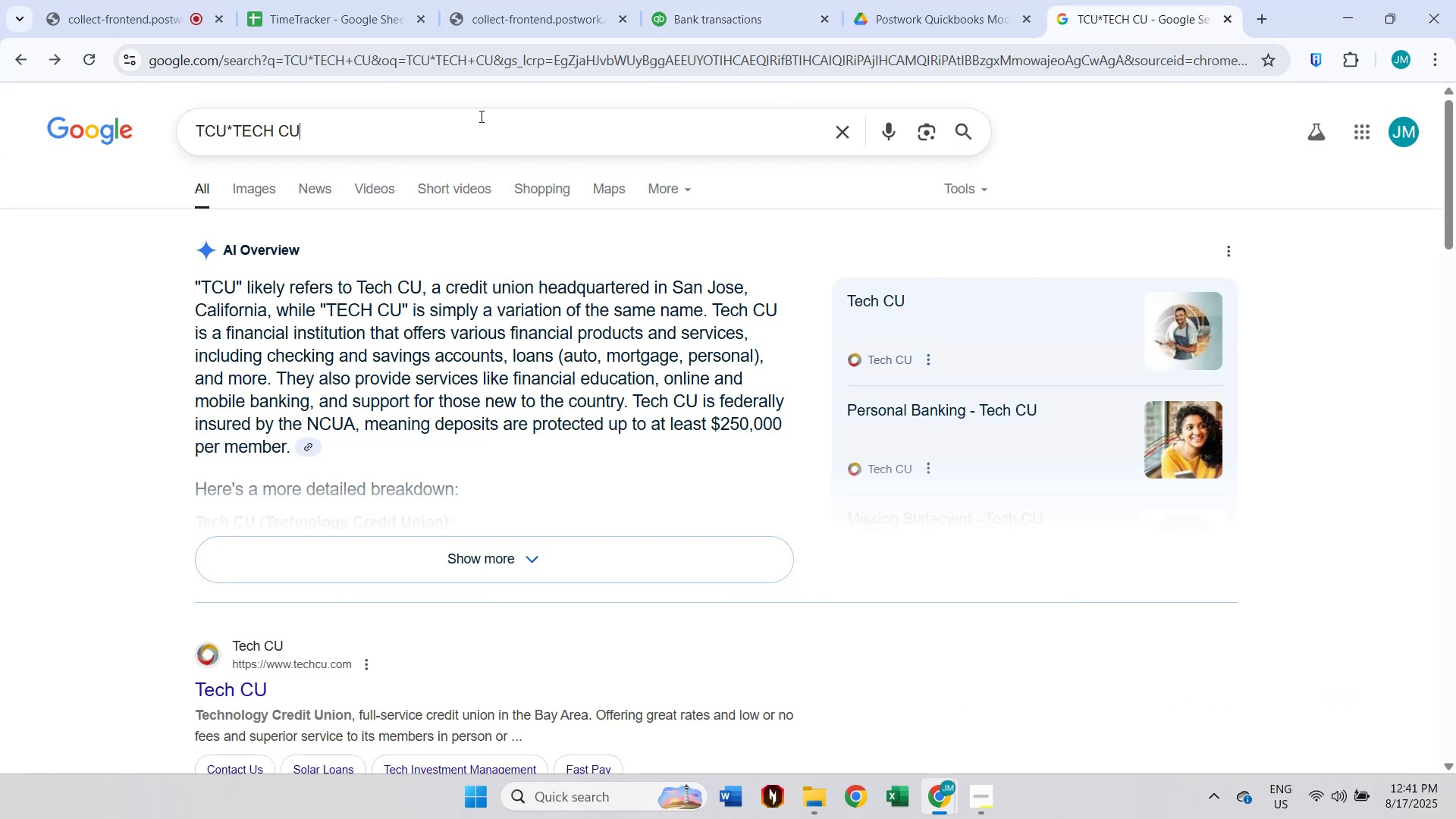 
key(Control+A)
 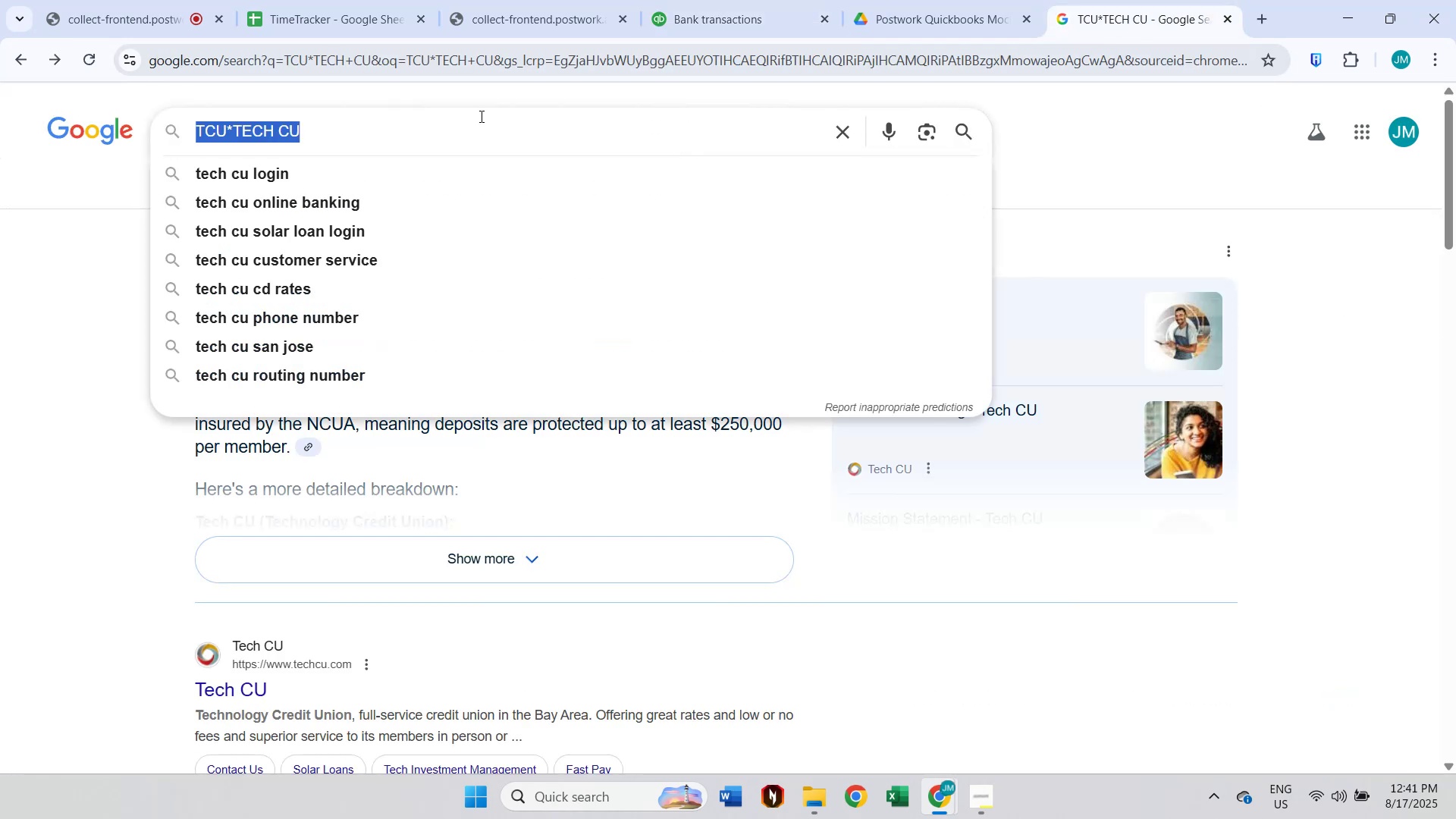 
key(Control+V)
 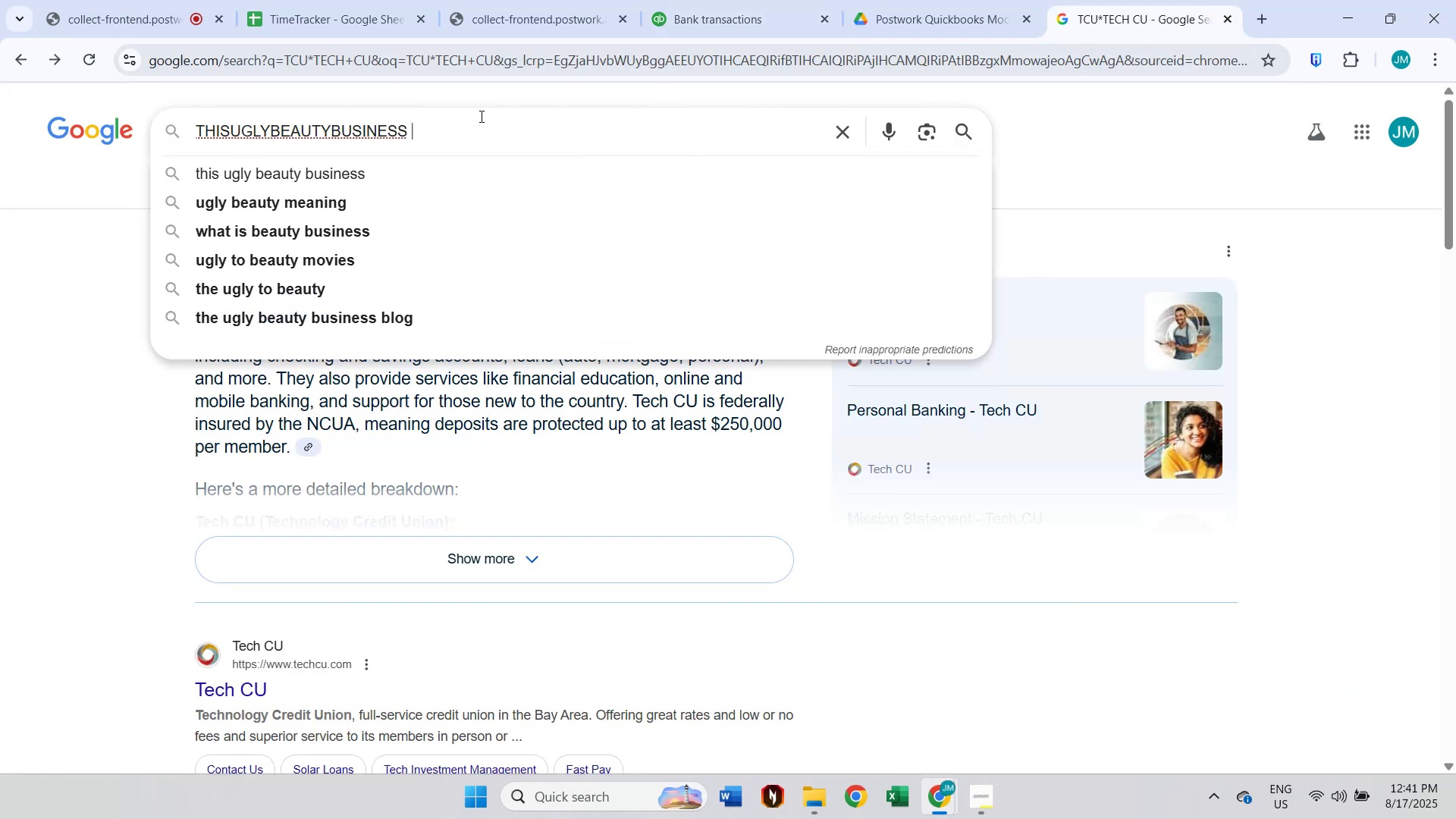 
key(Enter)
 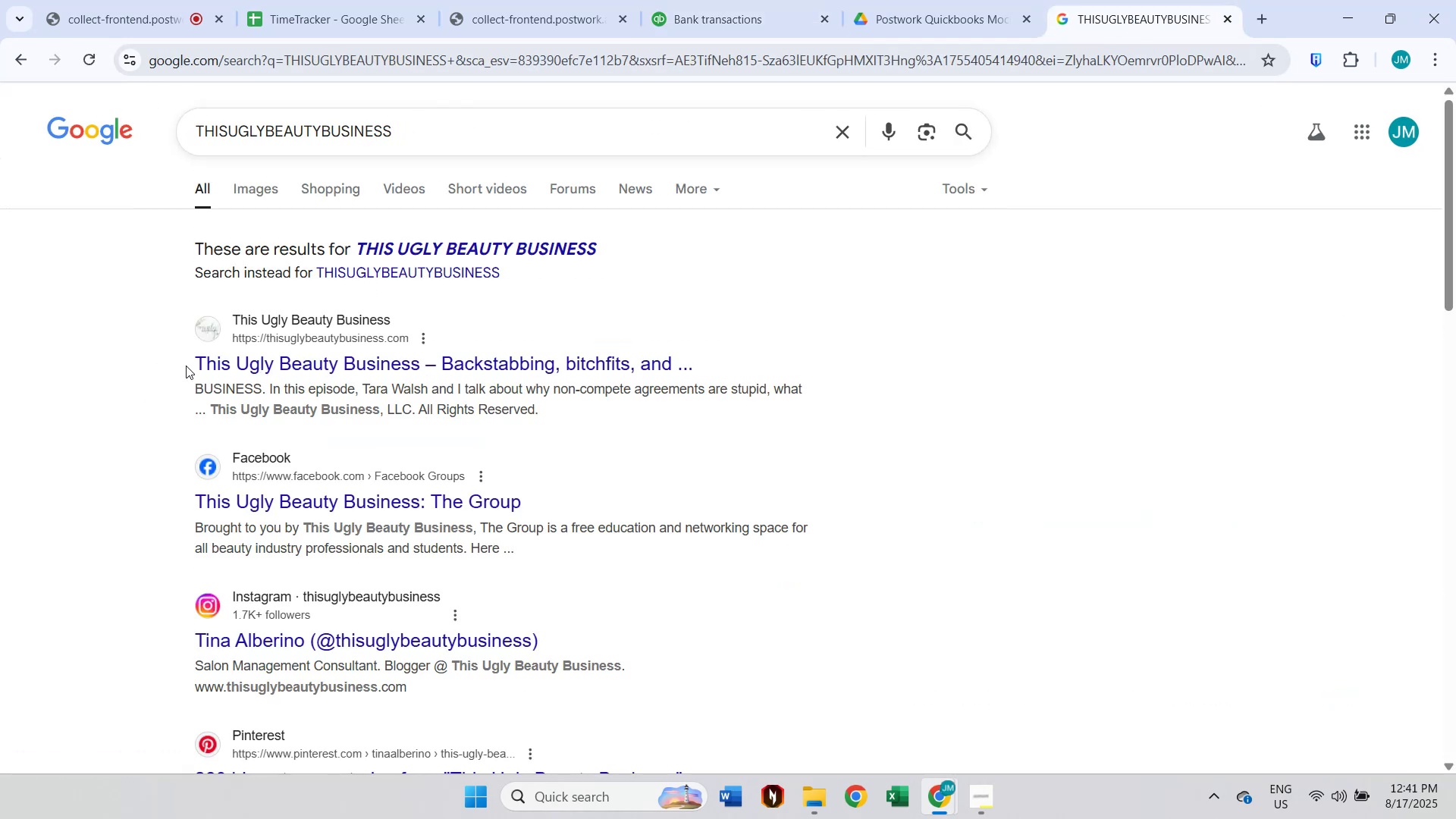 
left_click_drag(start_coordinate=[611, 248], to_coordinate=[356, 249])
 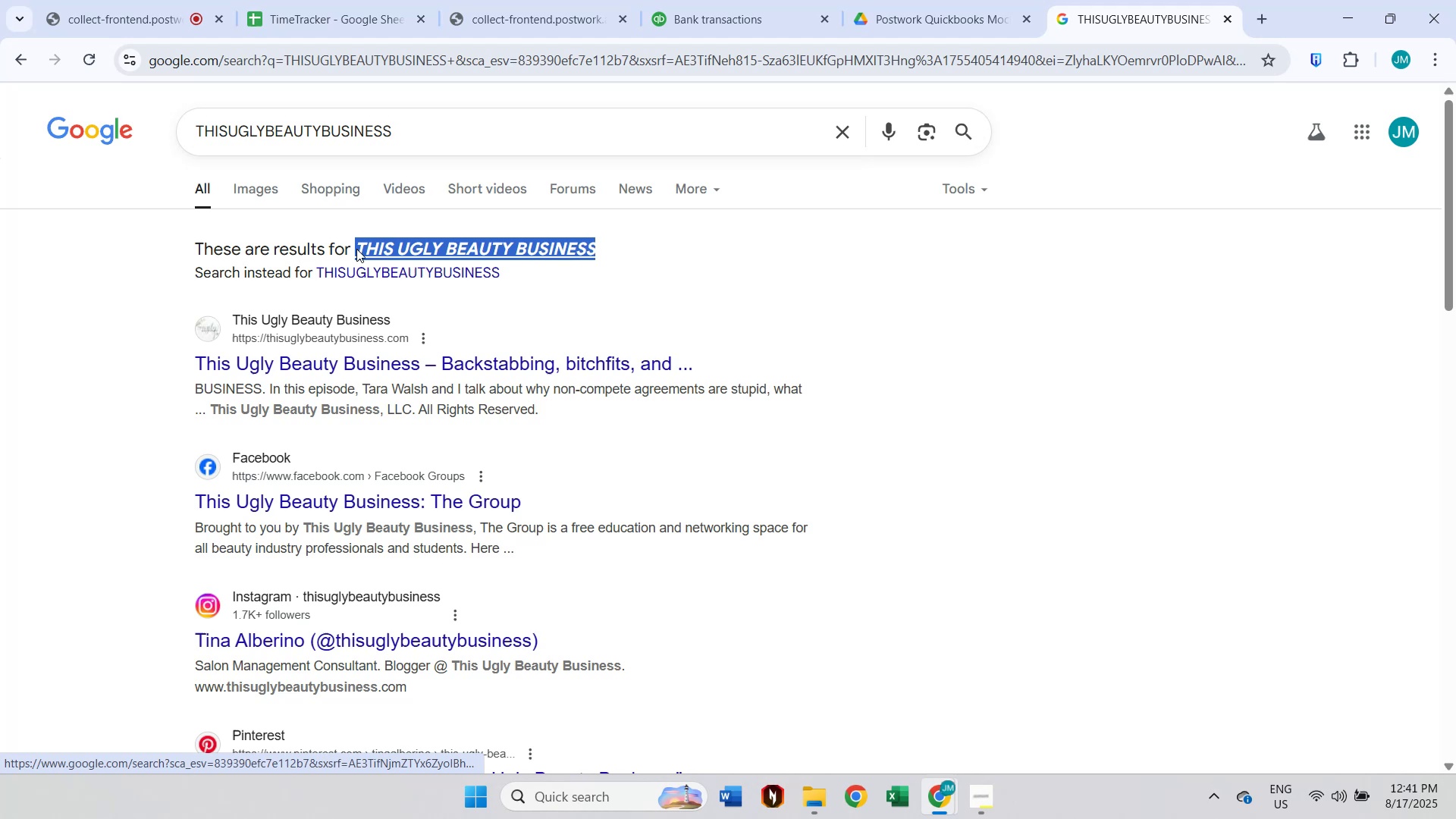 
key(Control+ControlLeft)
 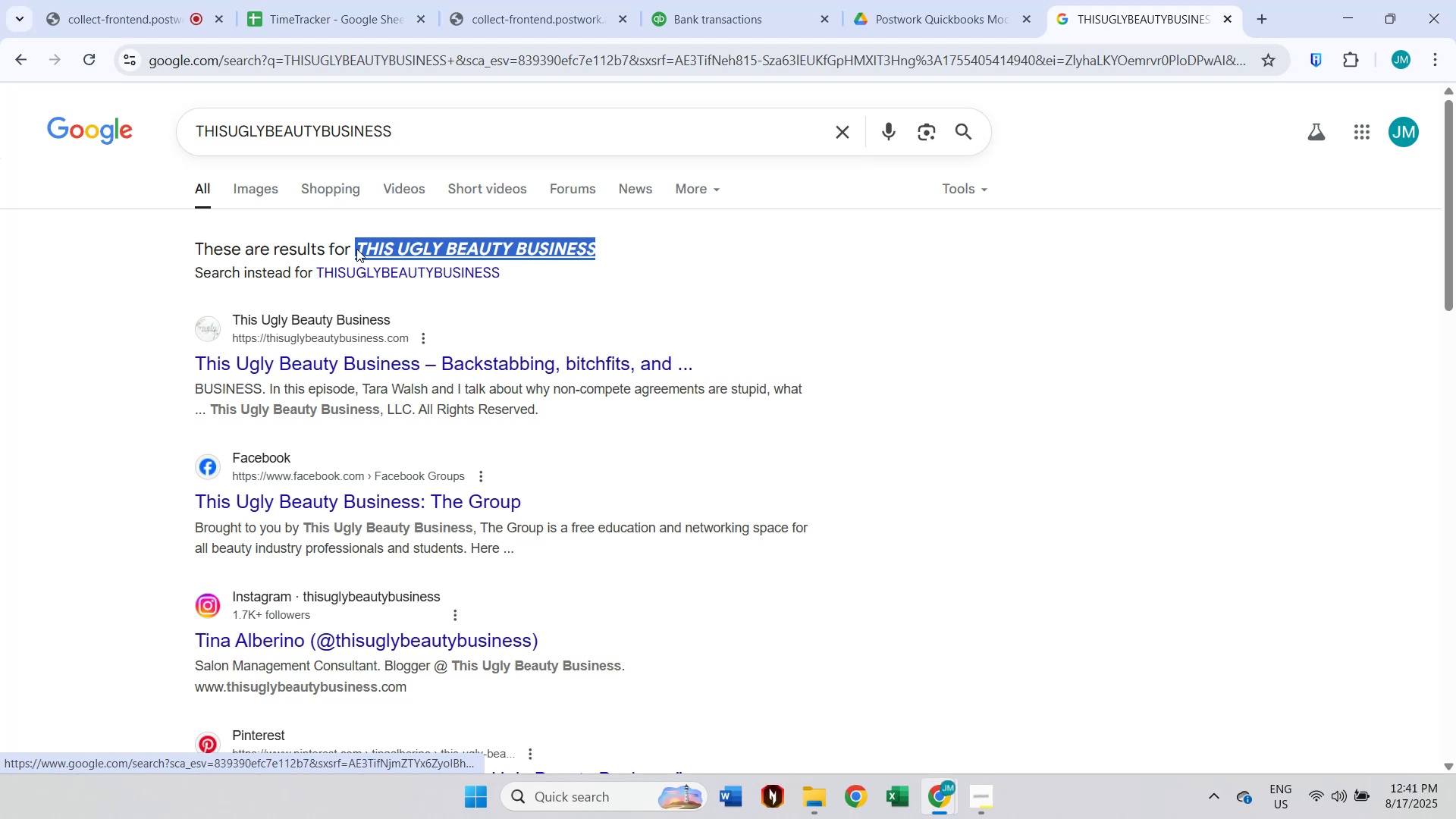 
key(Control+C)
 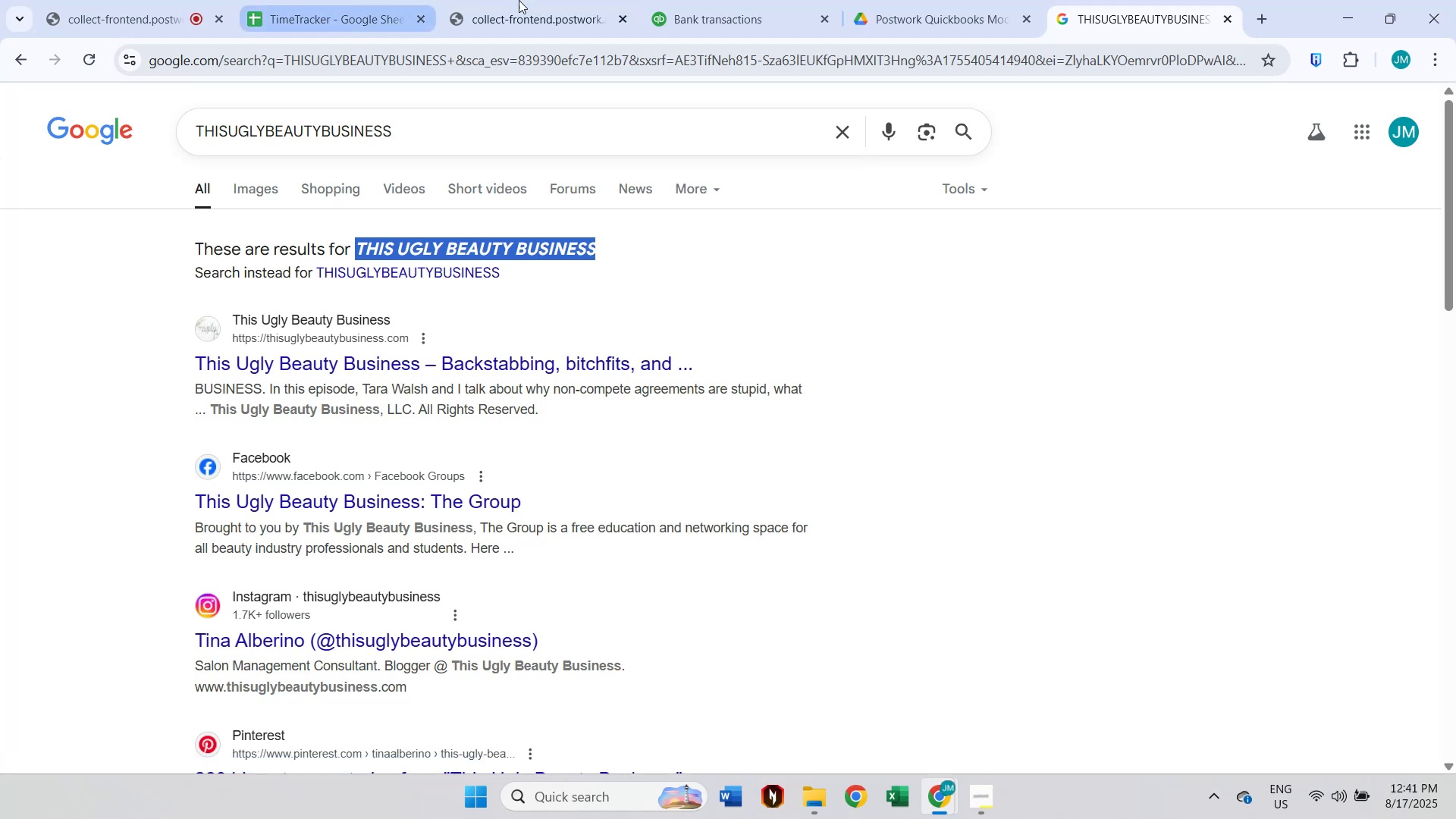 
left_click([688, 0])
 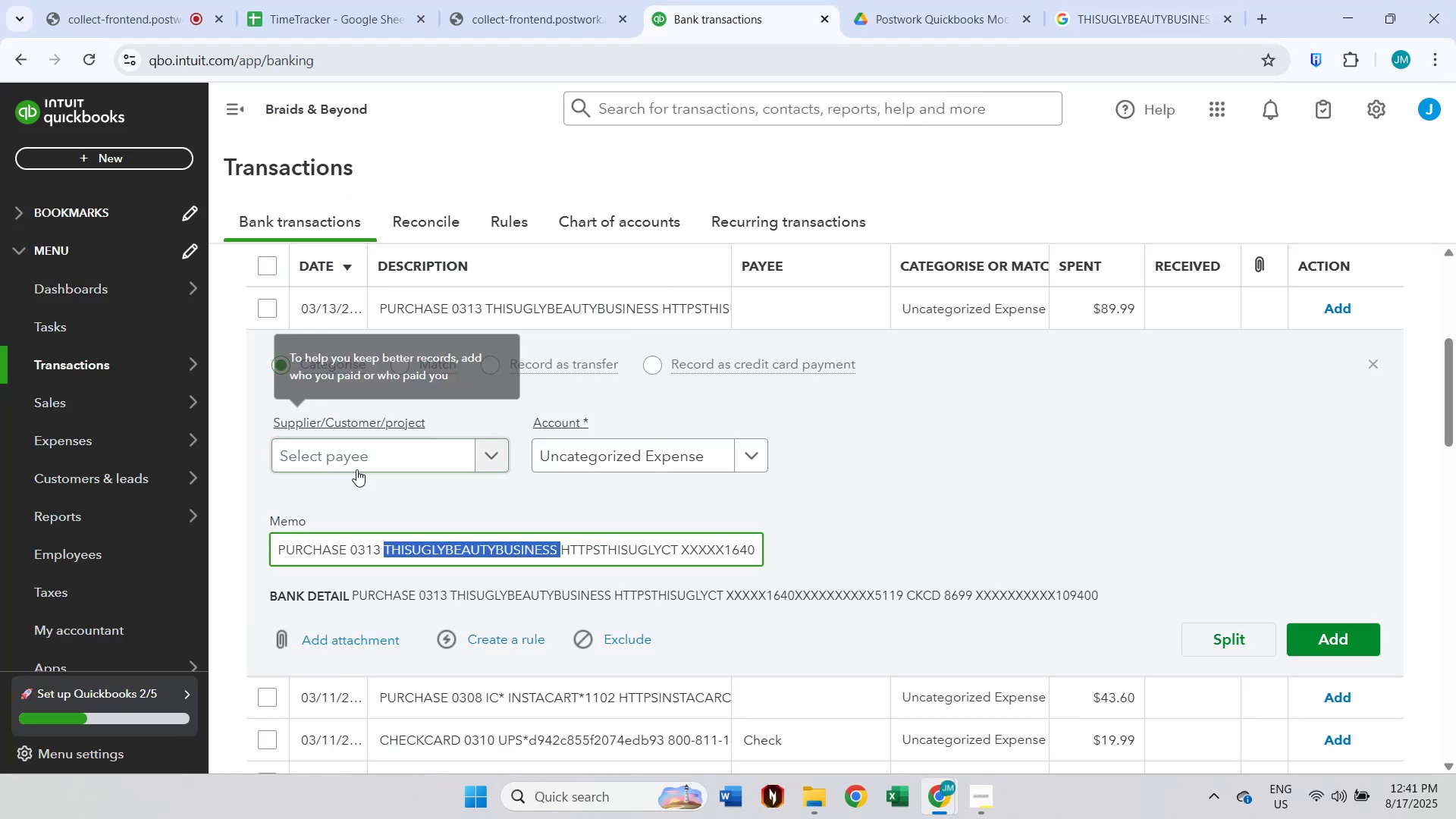 
left_click([358, 469])
 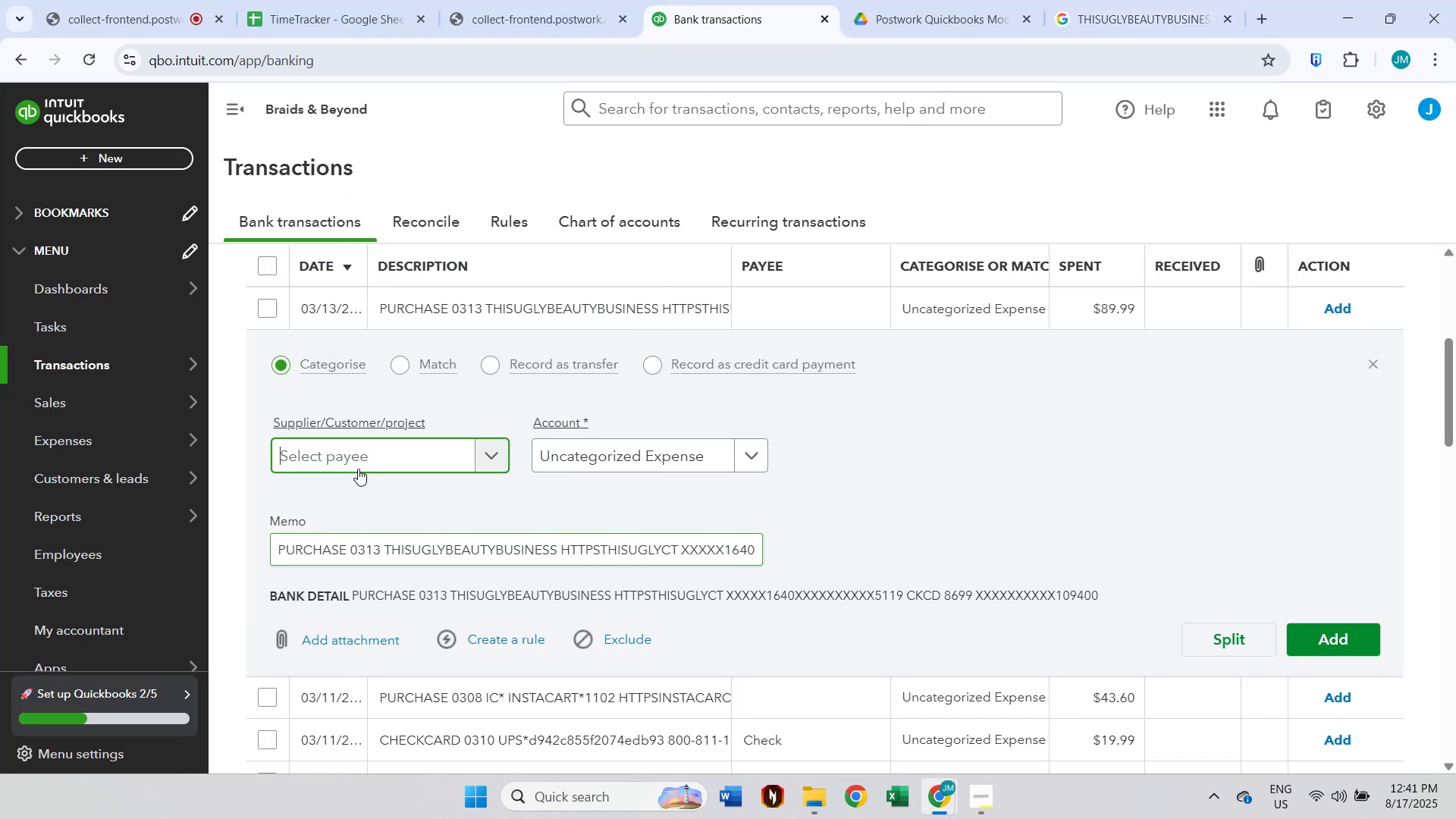 
key(Control+ControlLeft)
 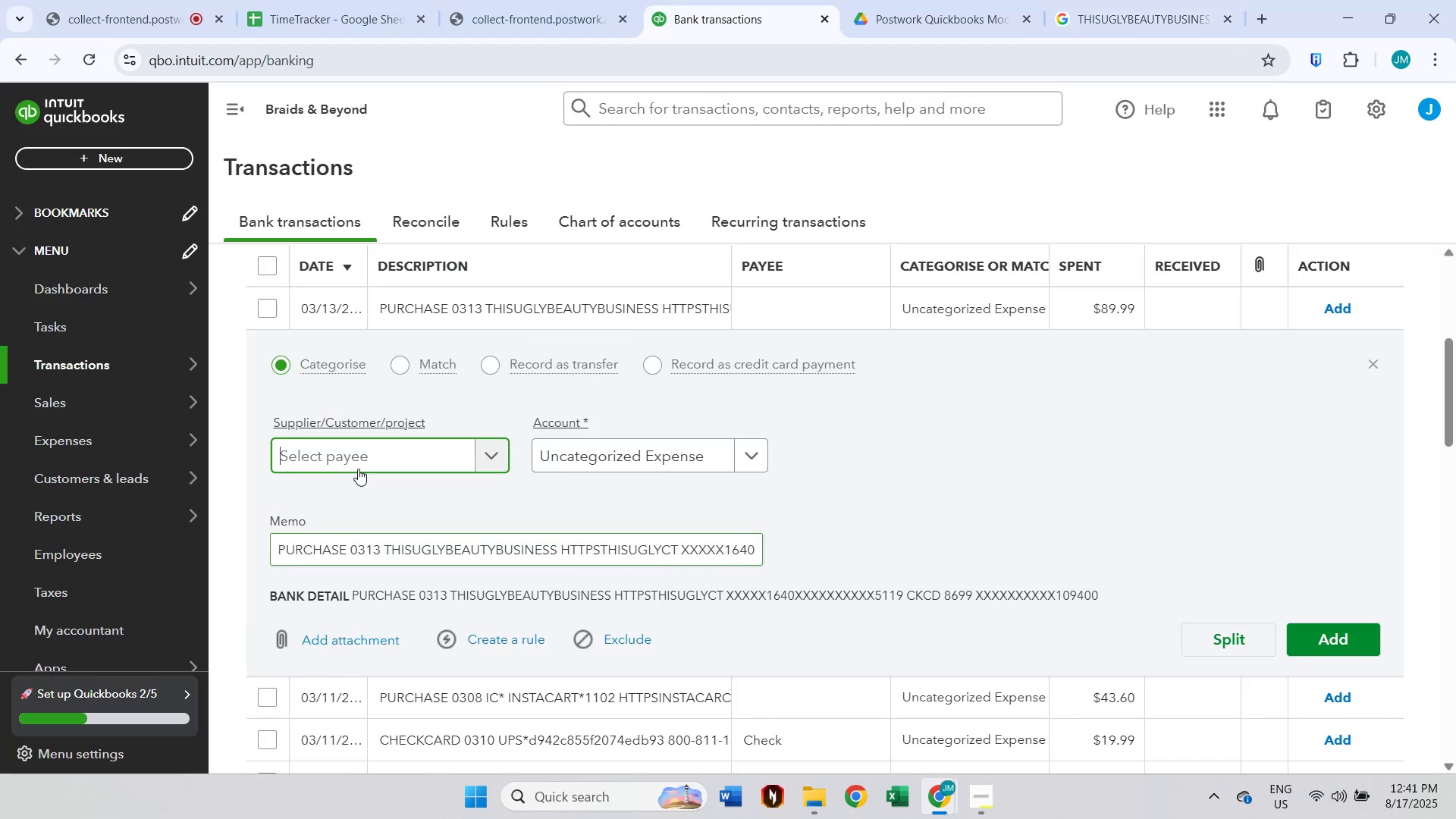 
key(Control+V)
 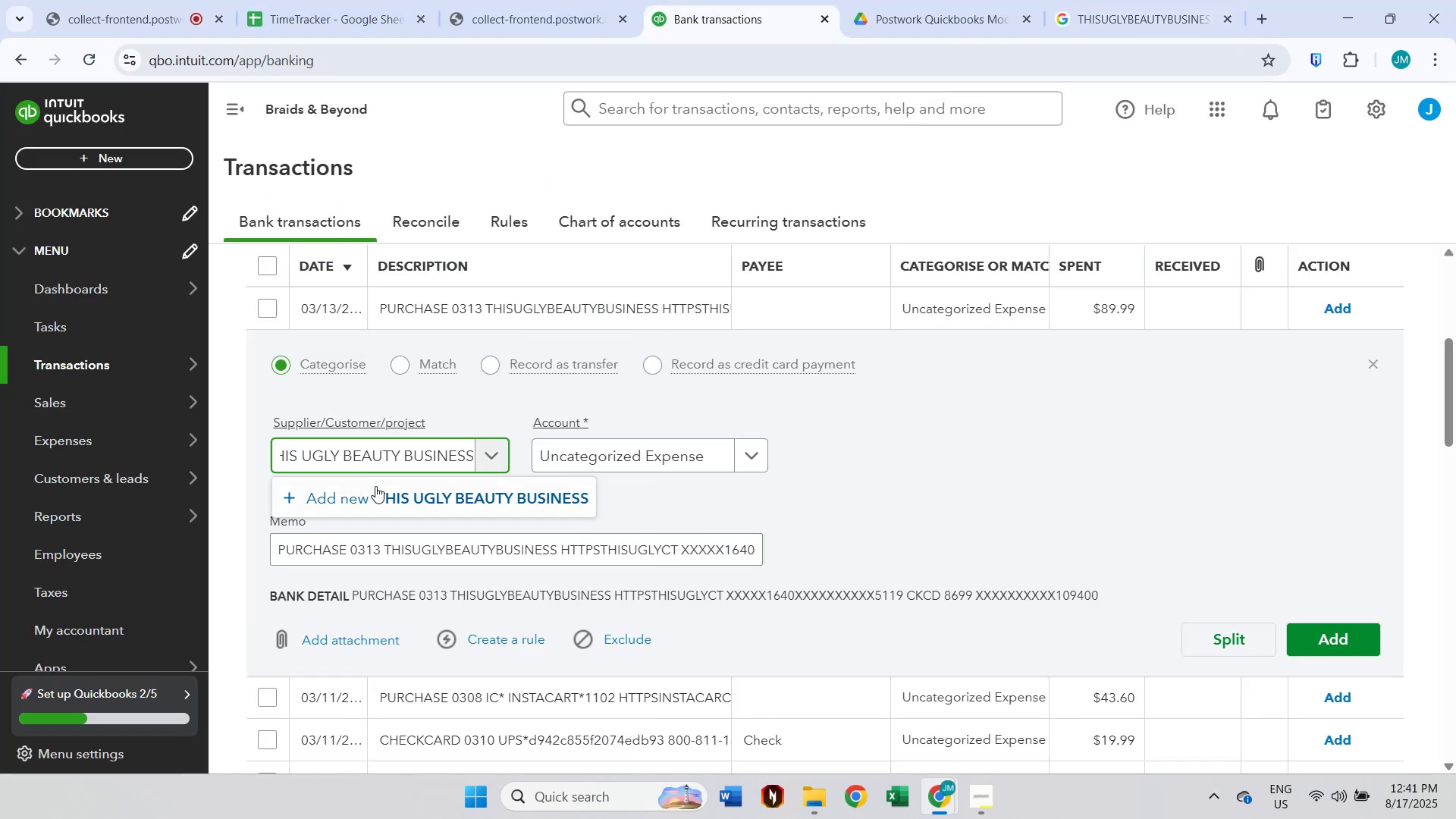 
left_click([377, 487])
 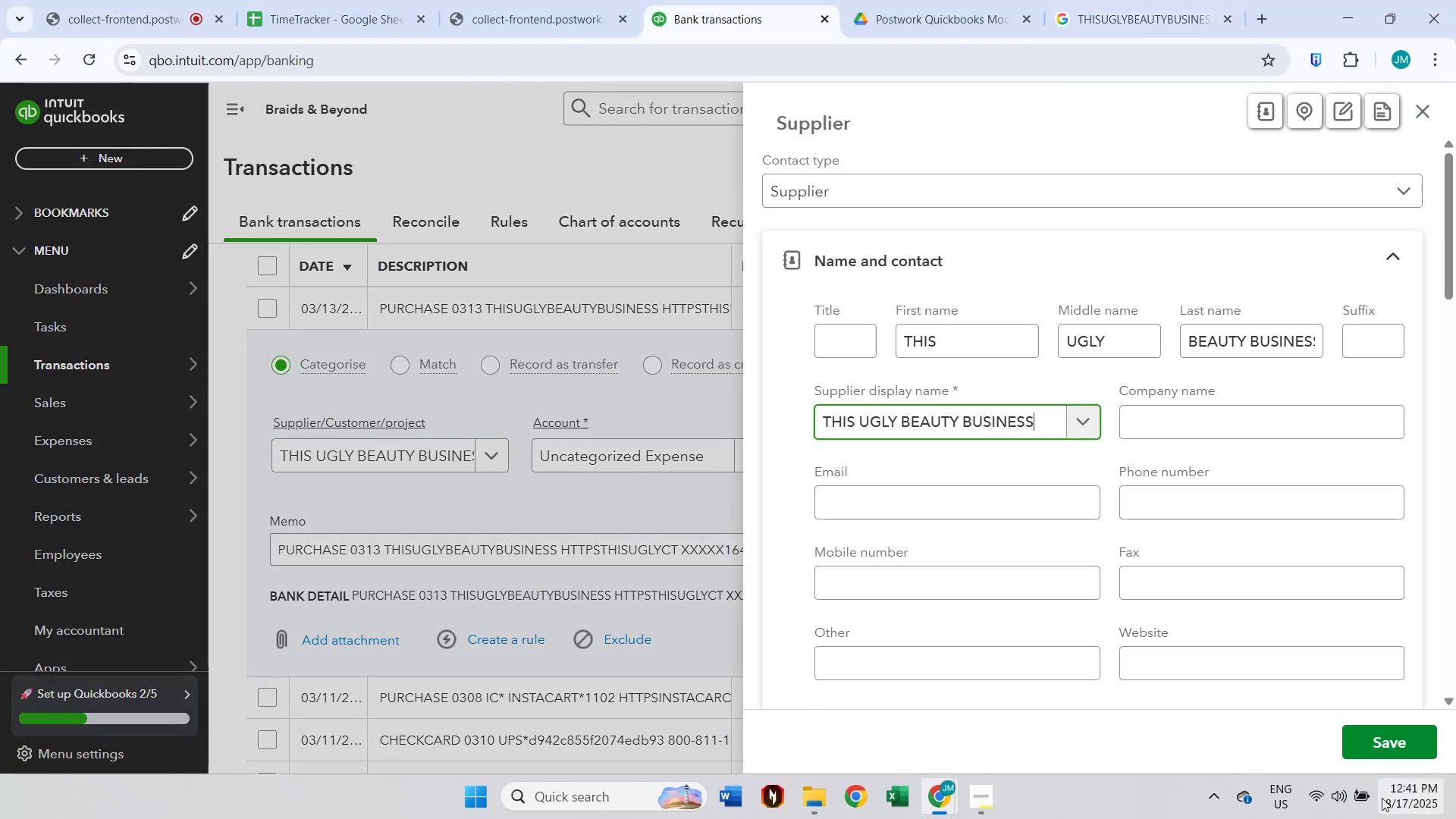 
left_click([1373, 746])
 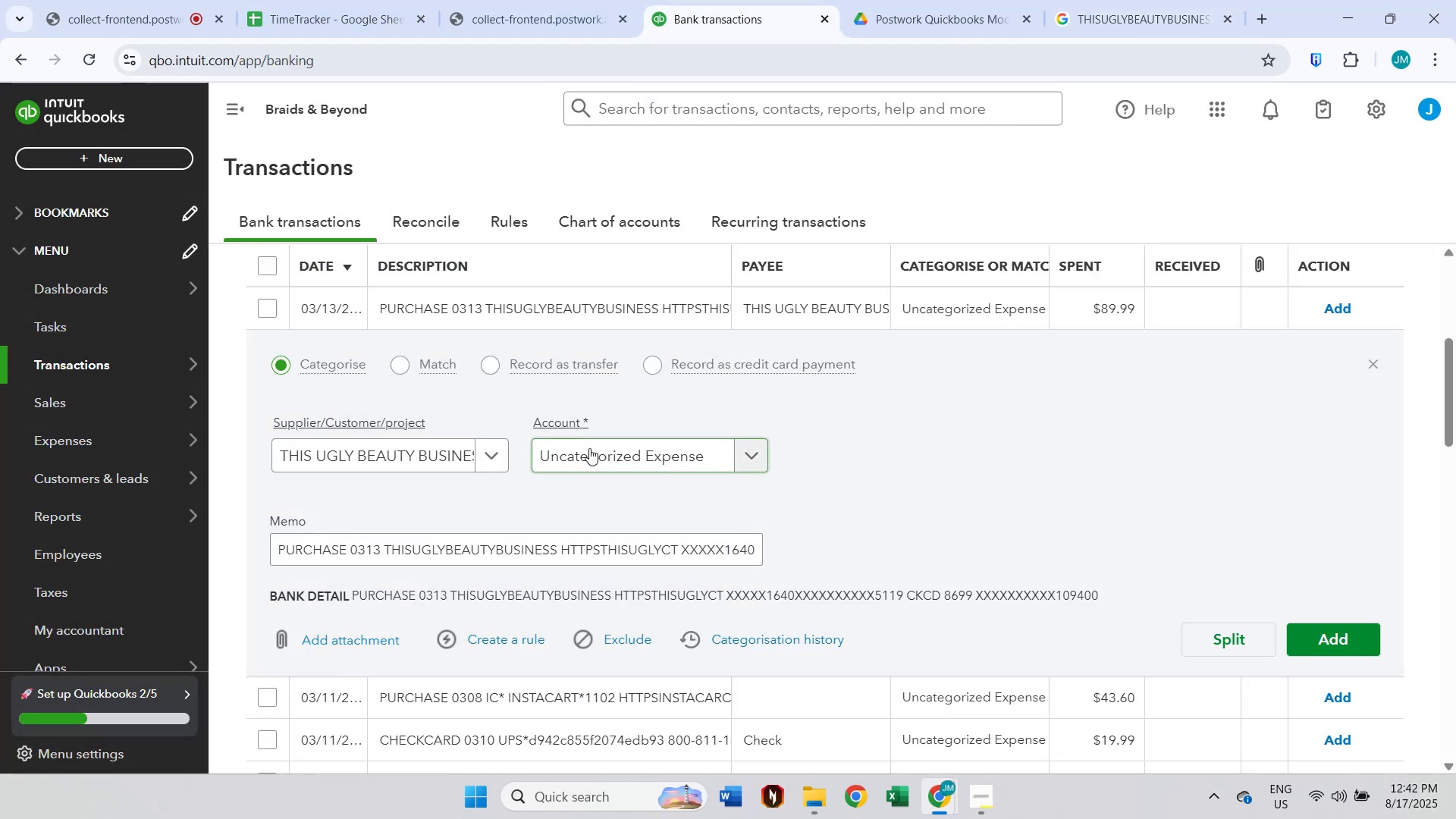 
left_click([588, 452])
 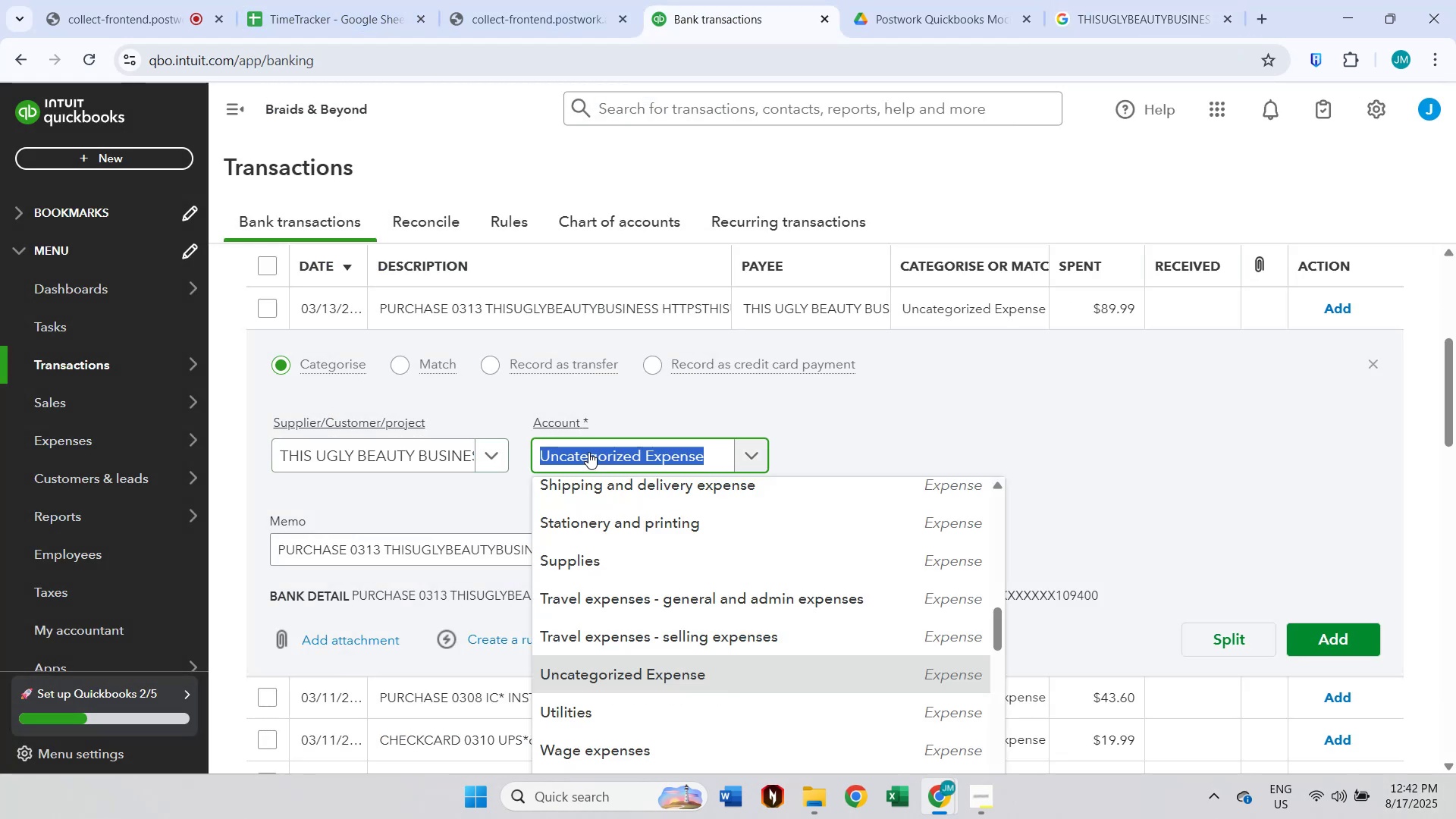 
type(sup)
 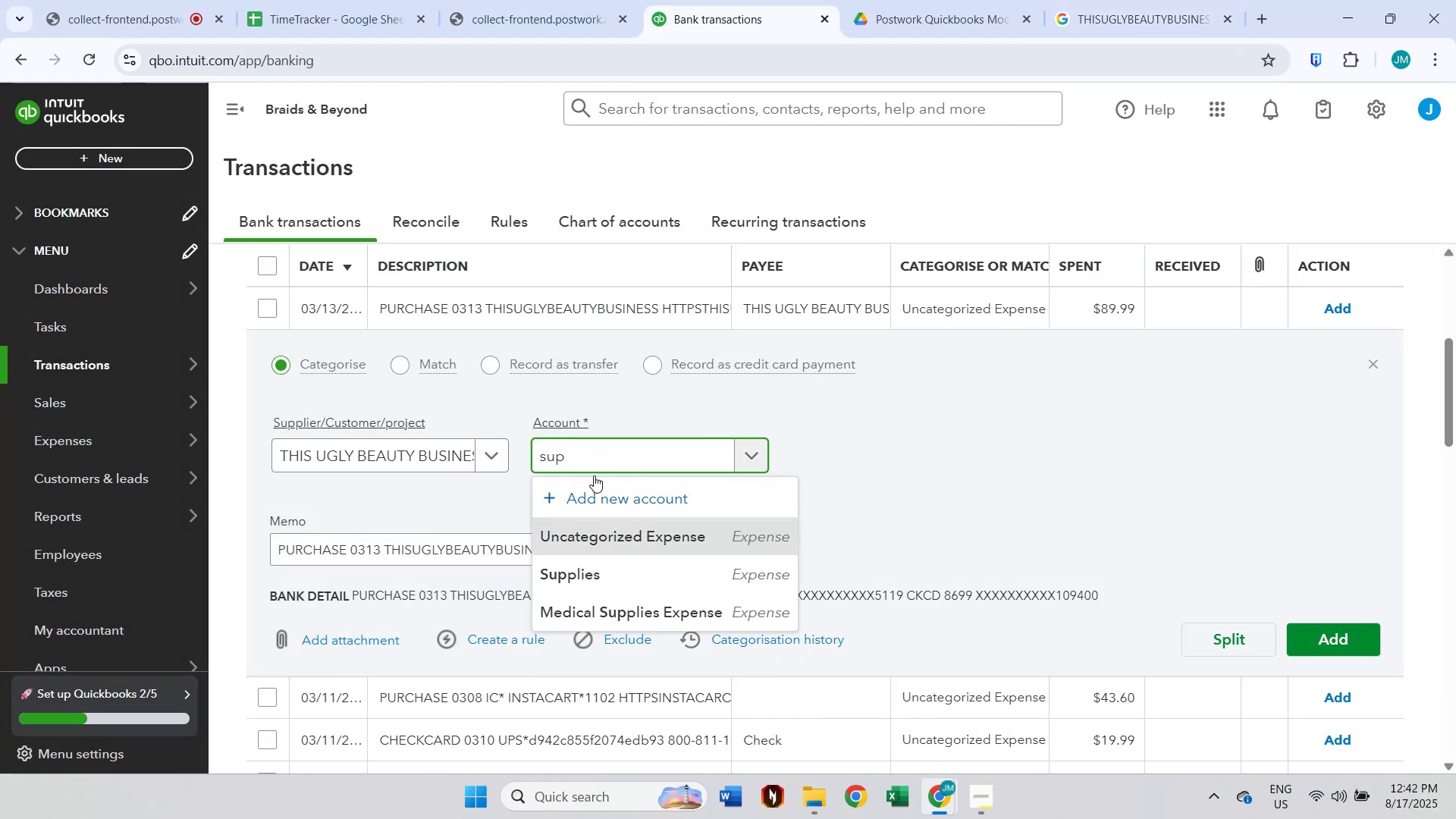 
left_click([592, 566])
 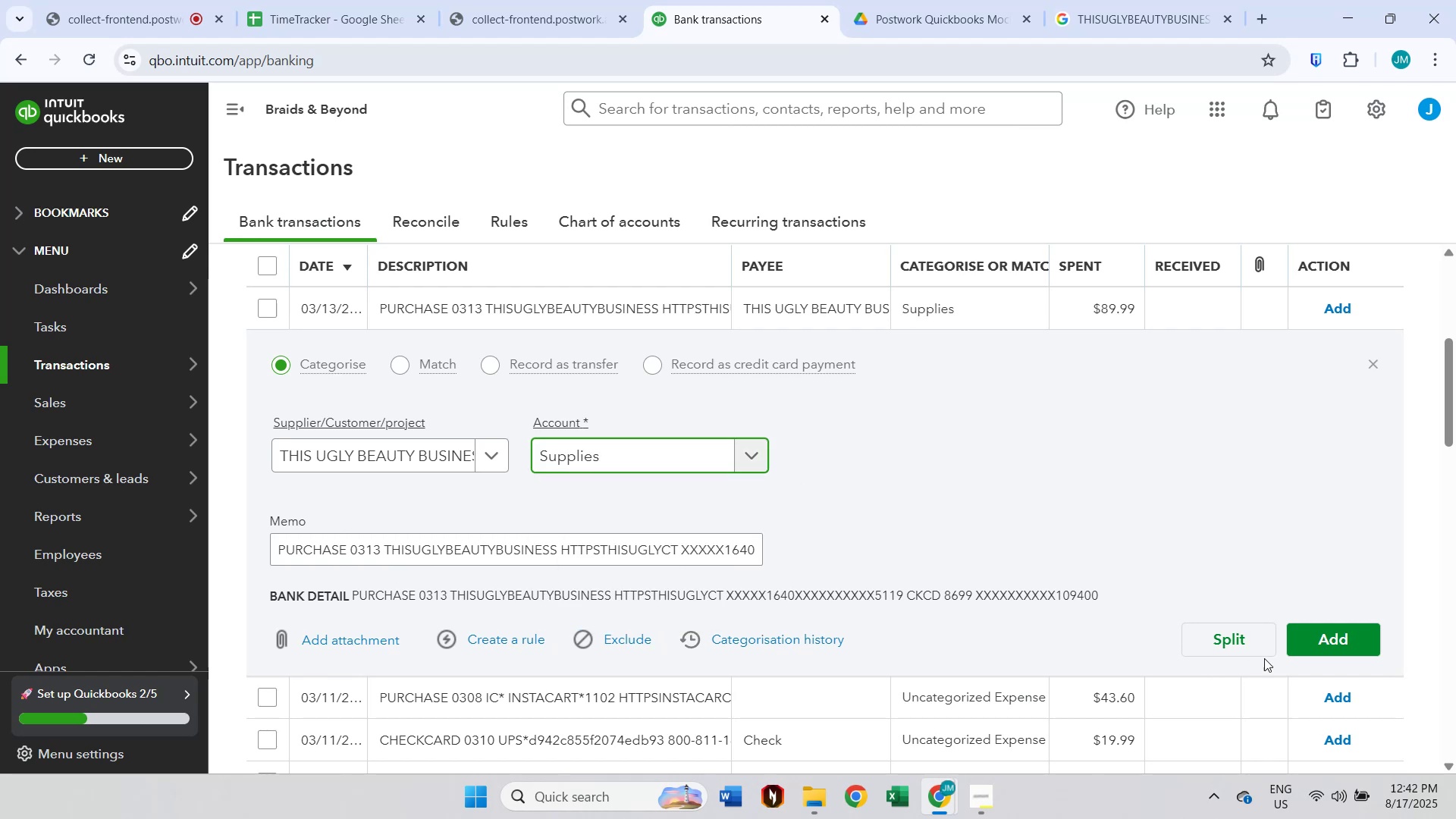 
left_click([1307, 649])
 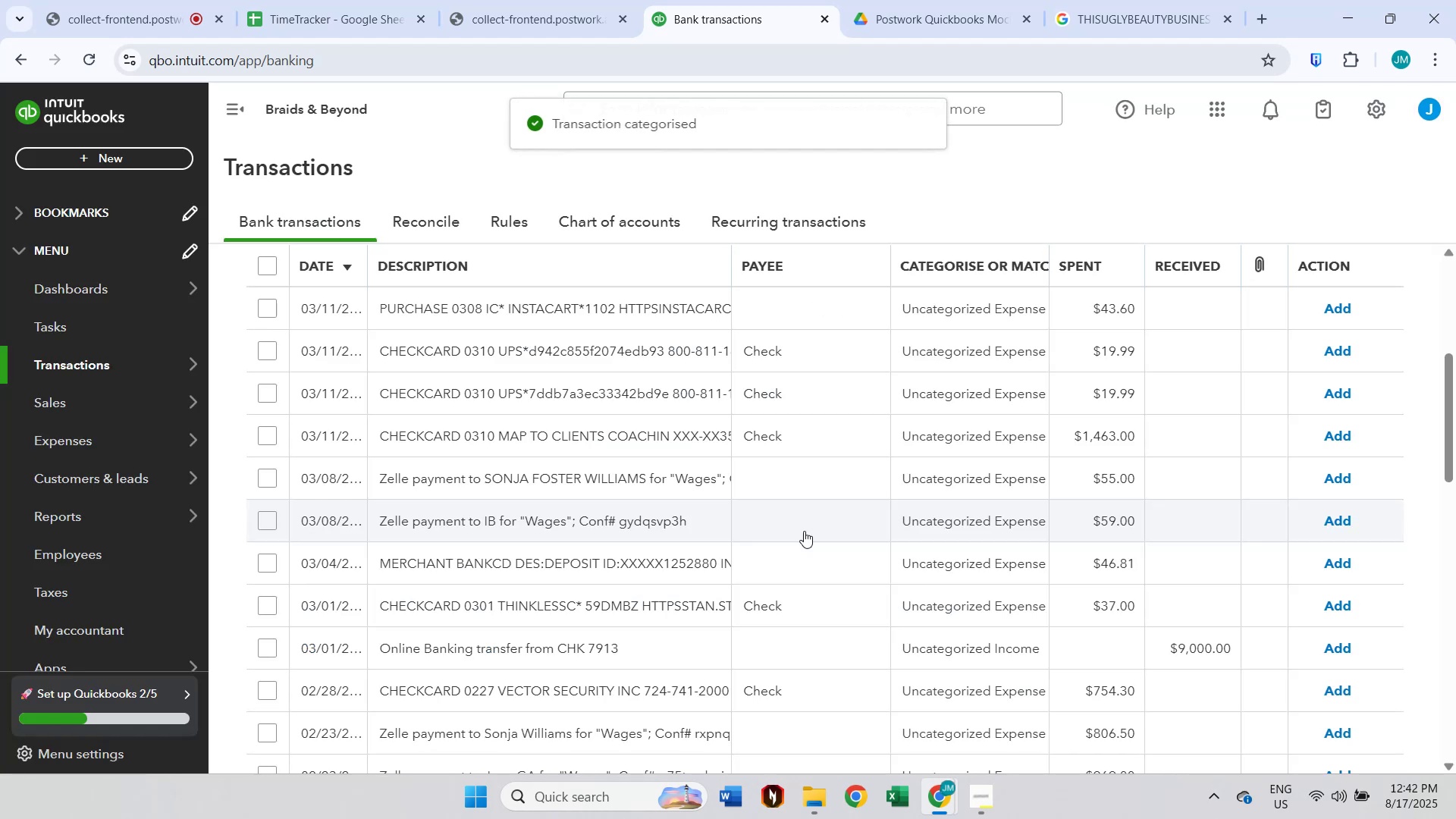 
scroll: coordinate [753, 495], scroll_direction: up, amount: 1.0
 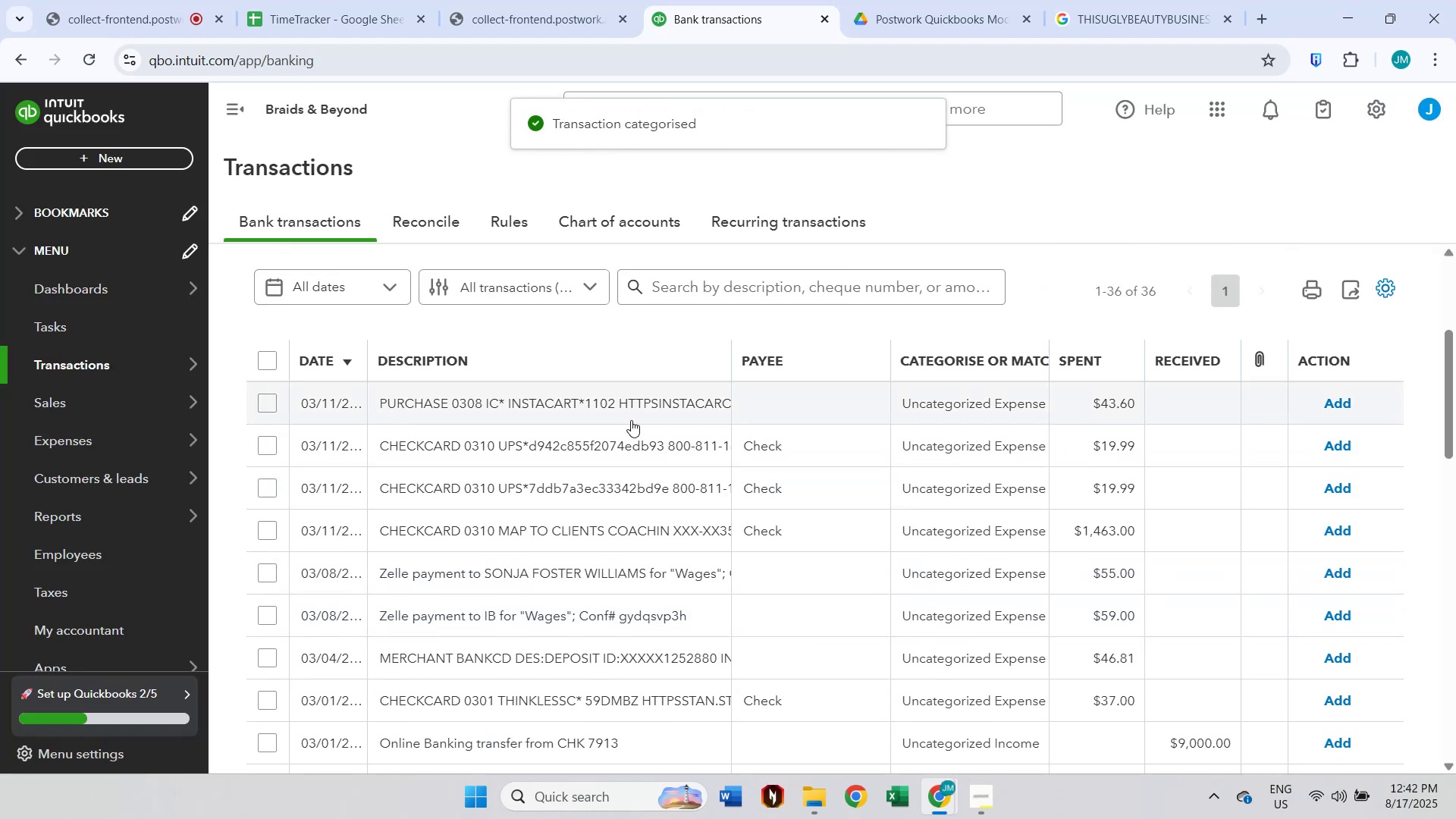 
left_click([631, 420])
 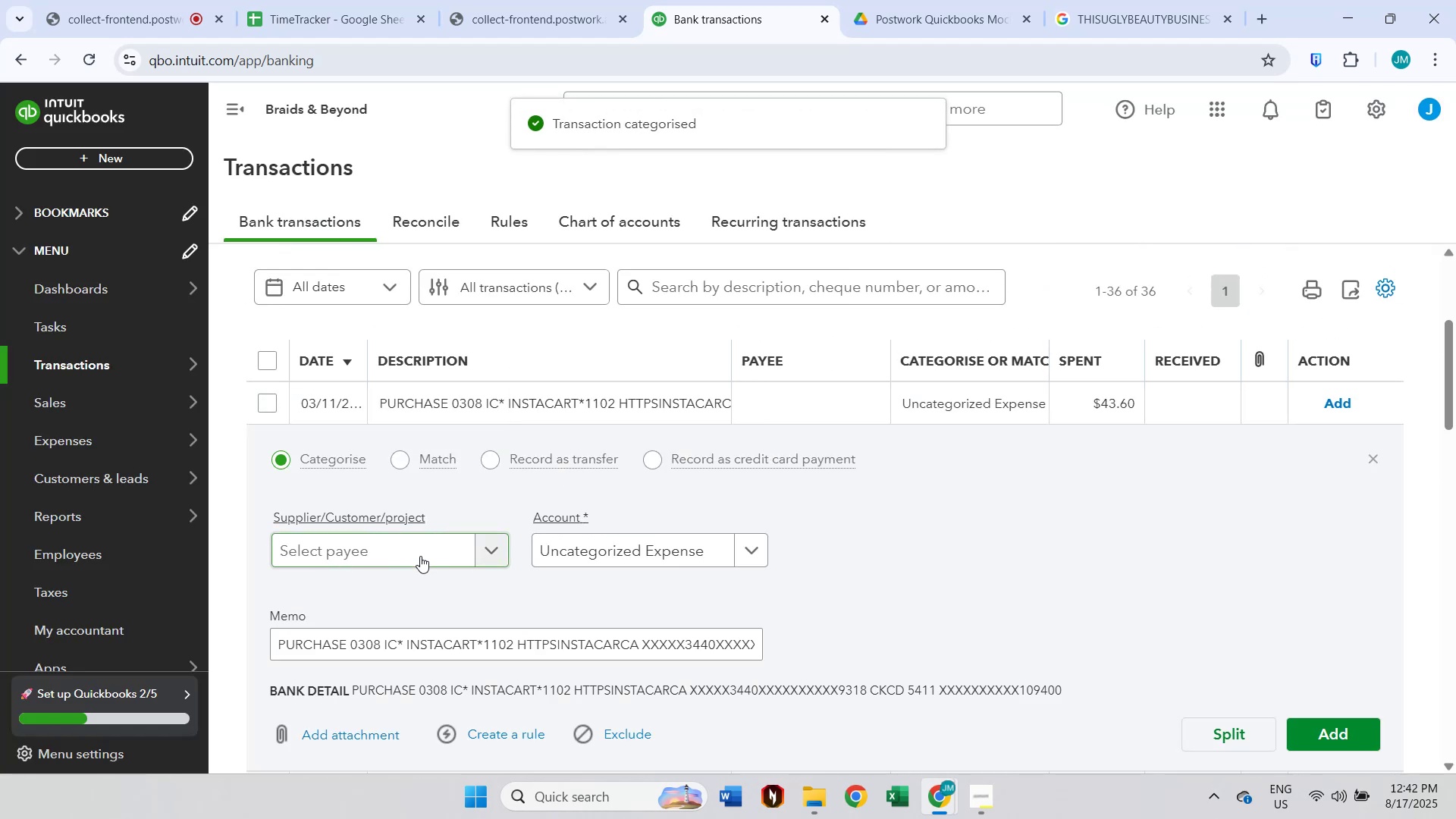 
left_click([420, 556])
 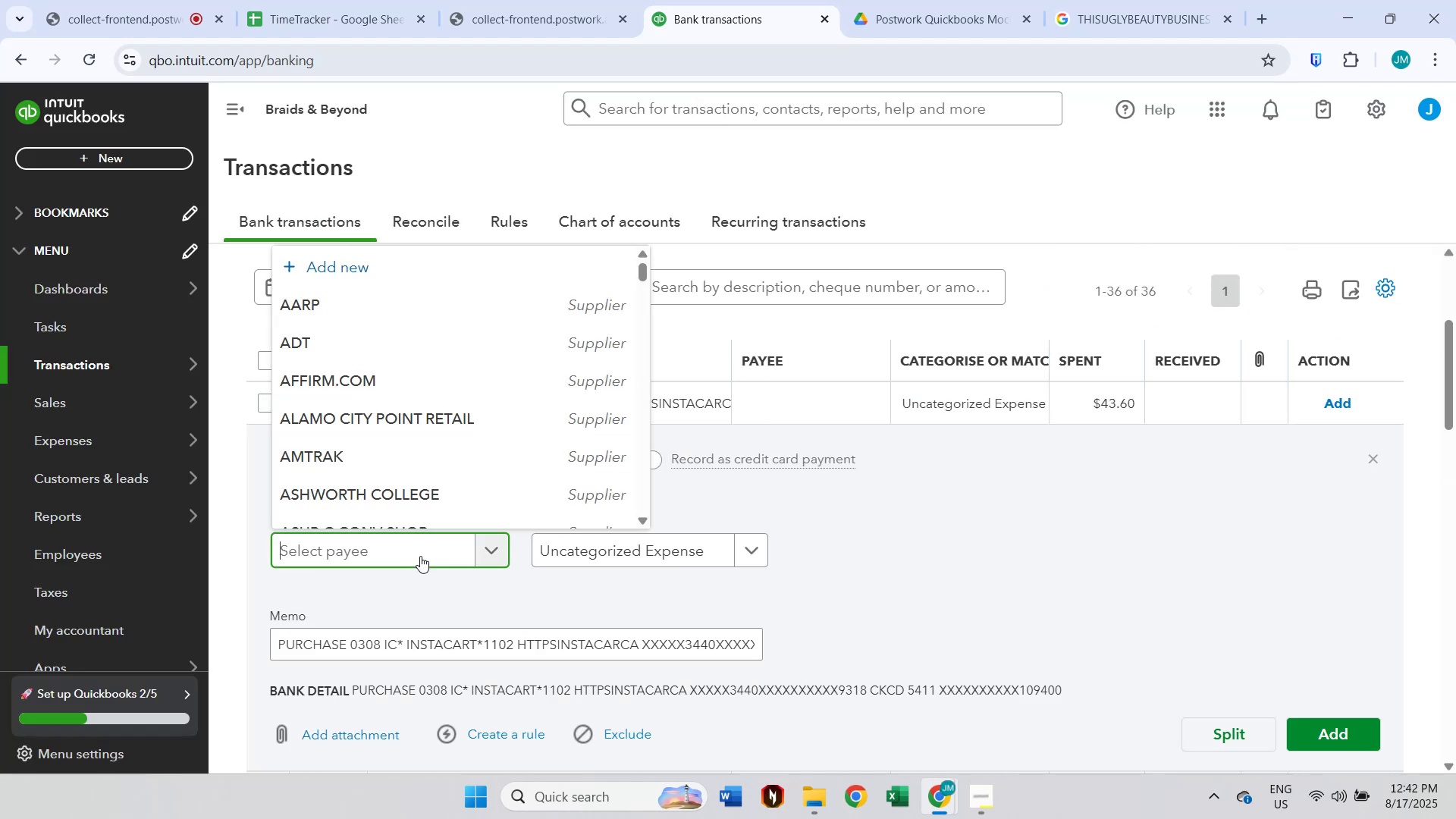 
type(ins)
 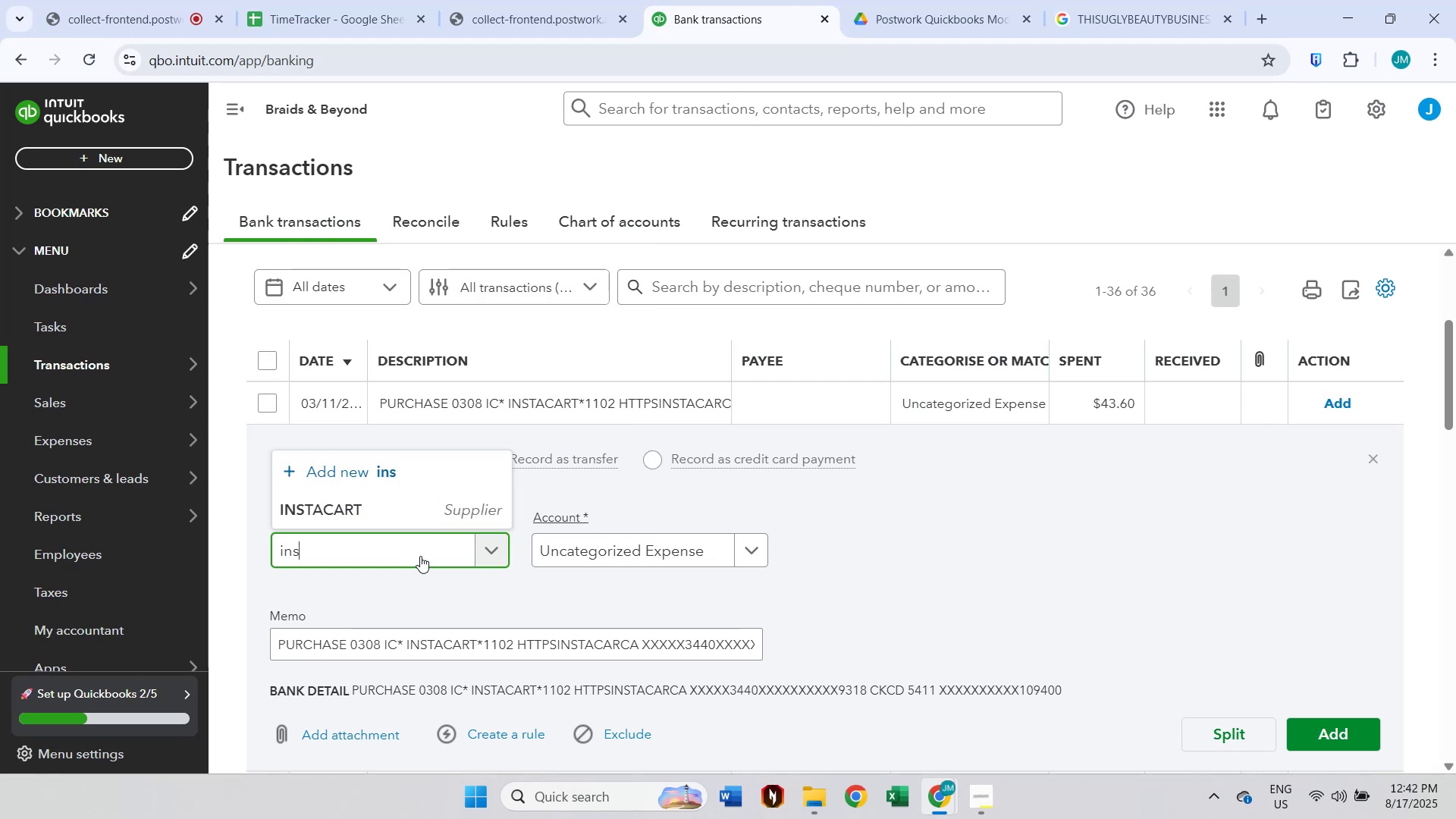 
left_click([417, 520])
 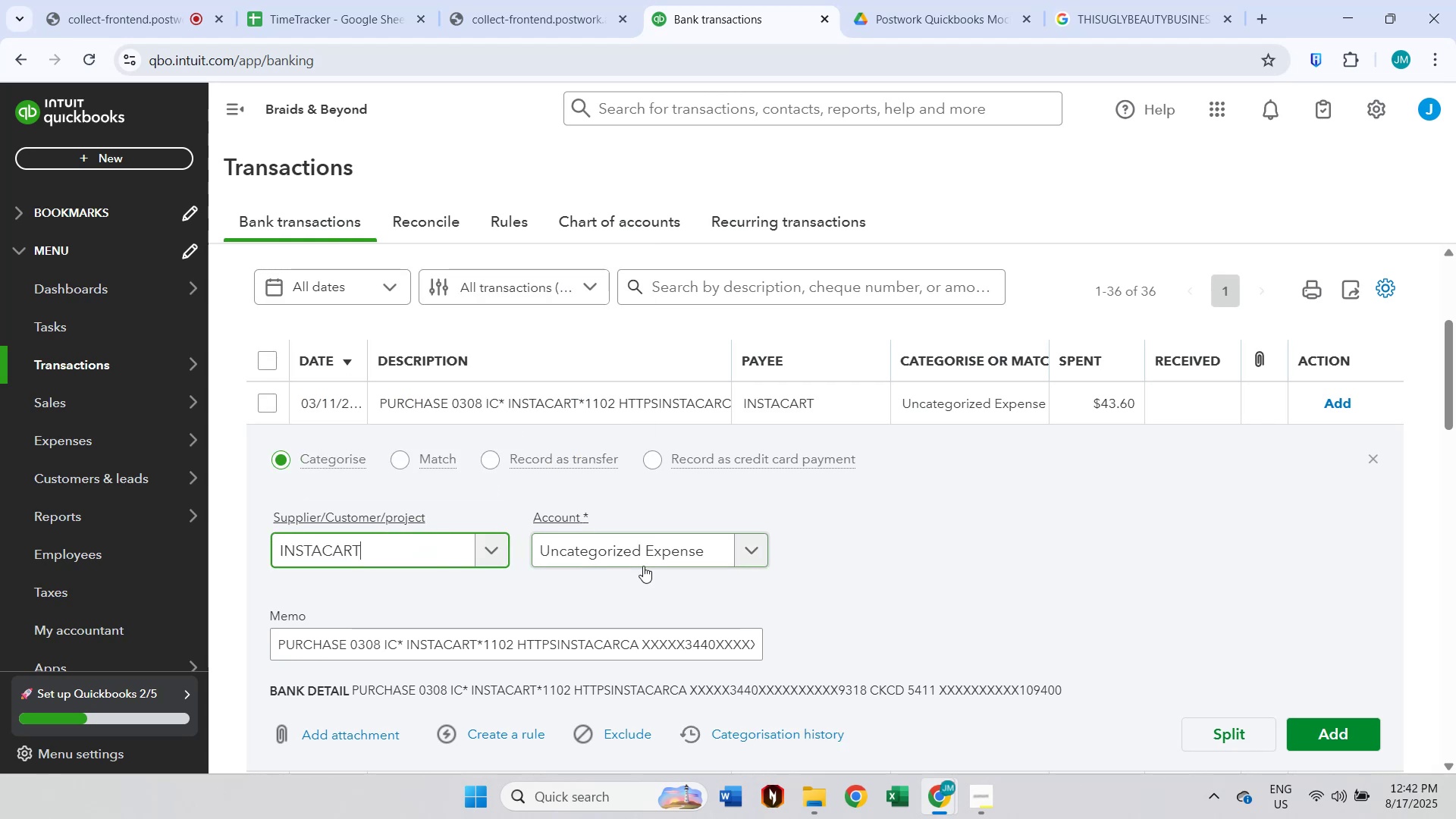 
left_click([643, 566])
 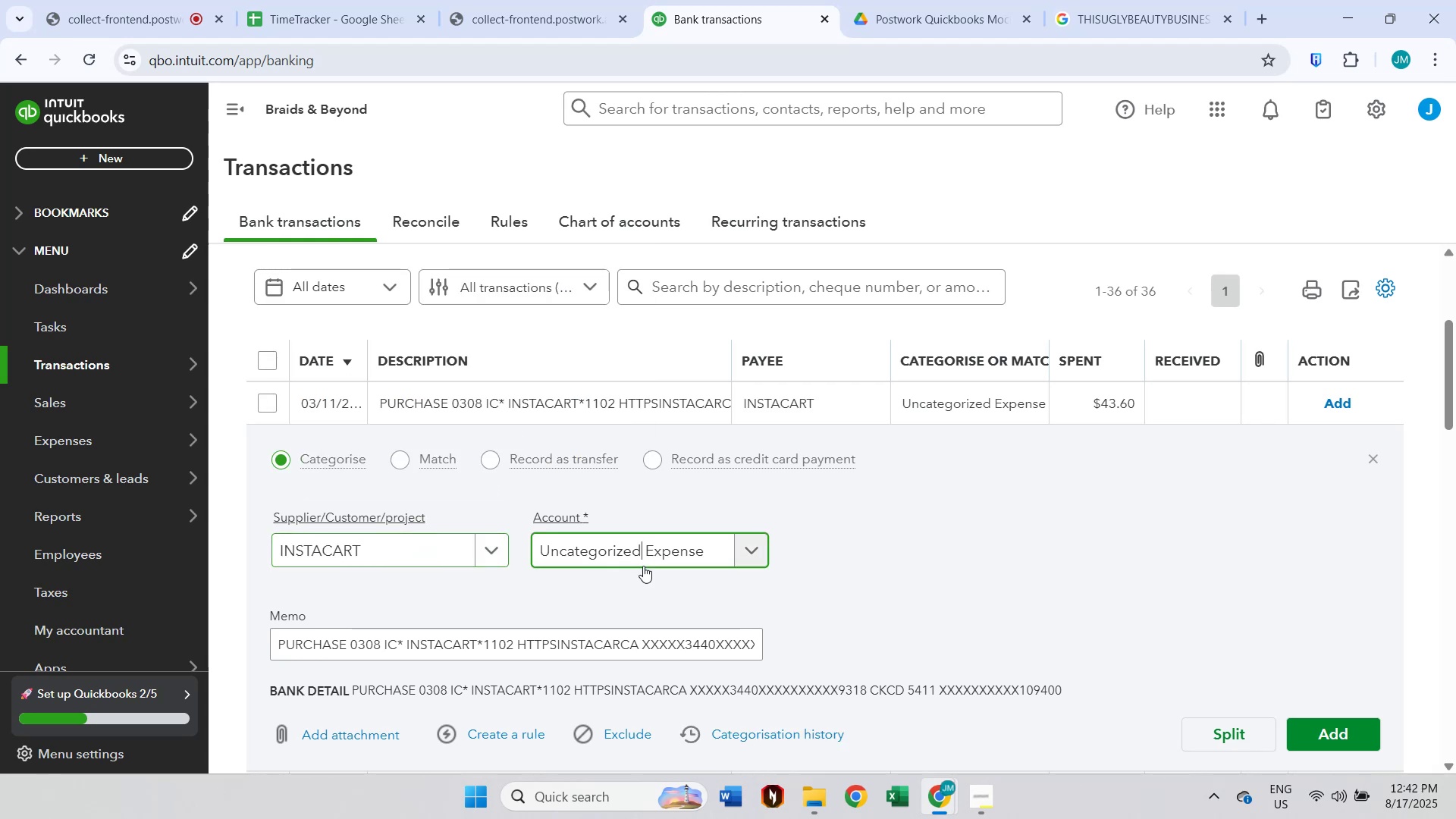 
type(su)
 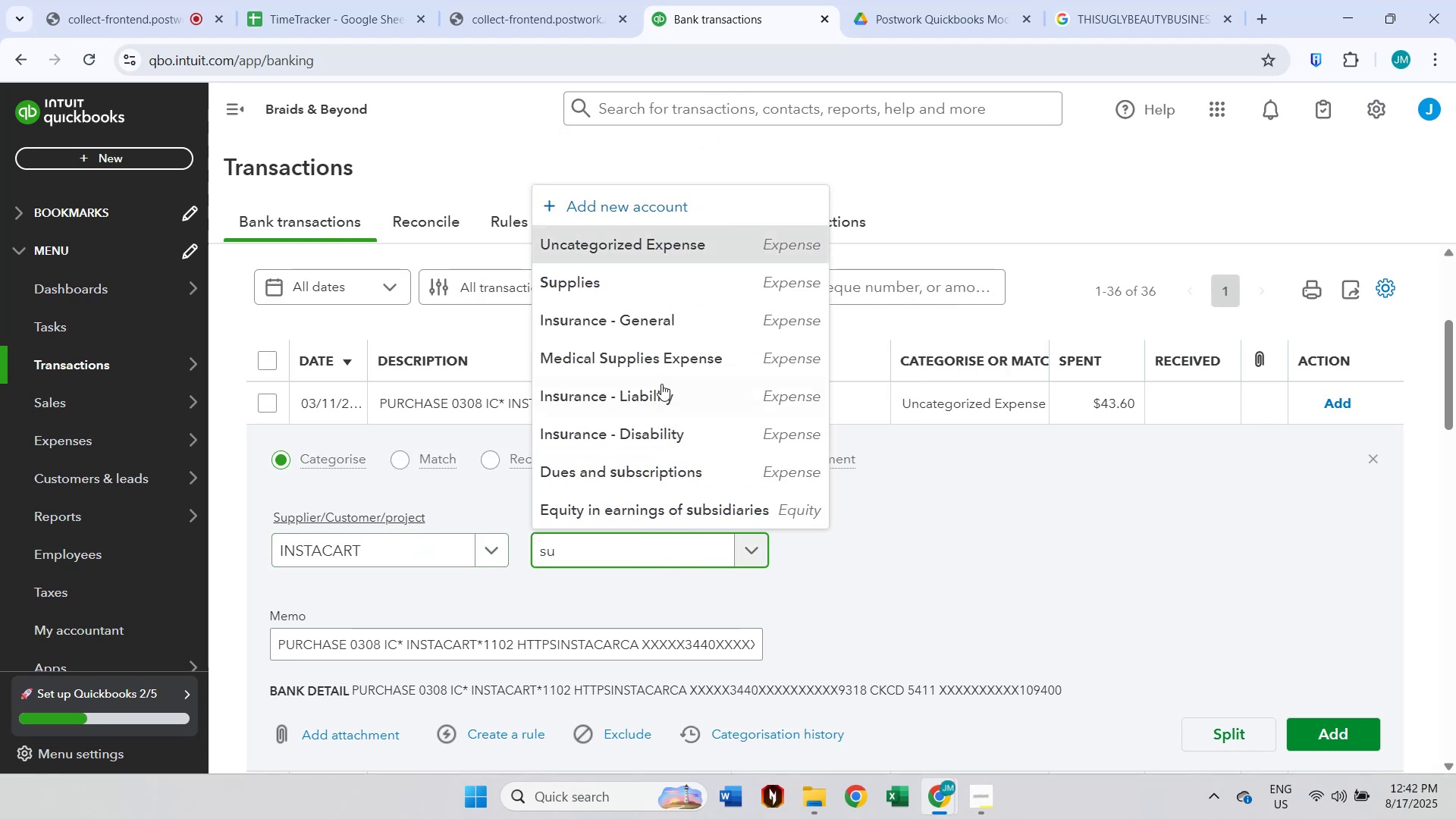 
left_click([662, 281])
 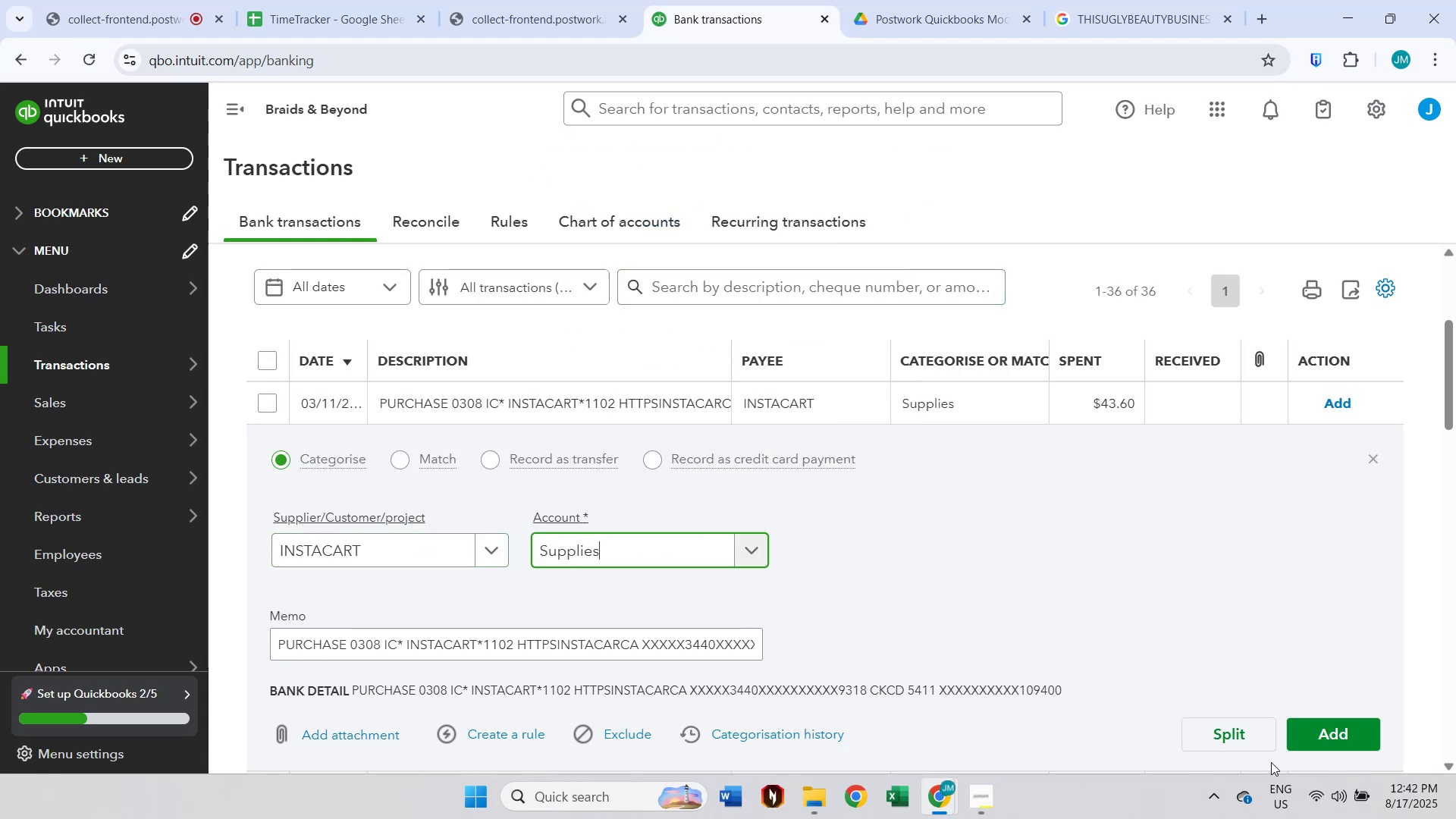 
left_click([1336, 734])
 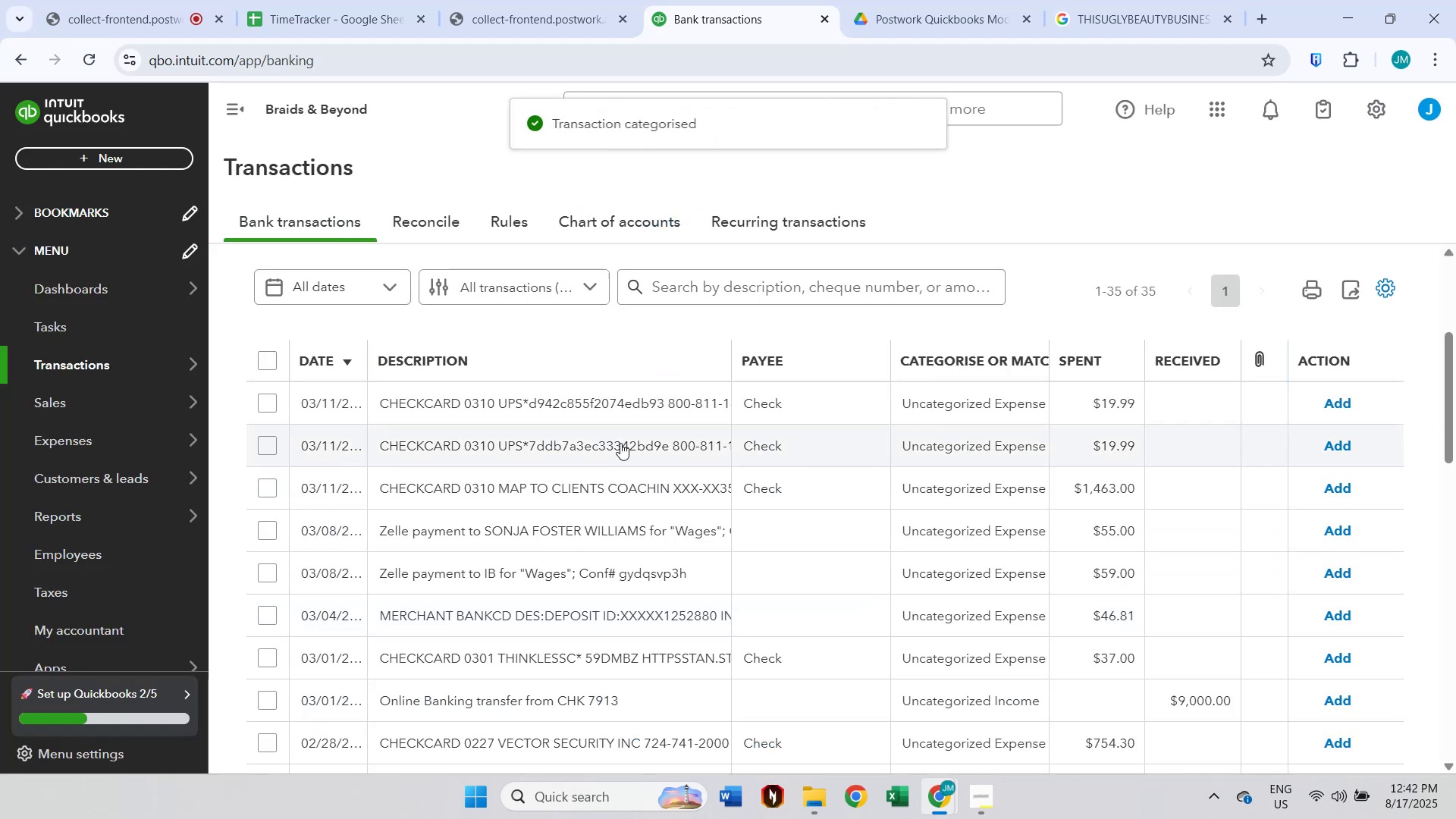 
left_click([619, 418])
 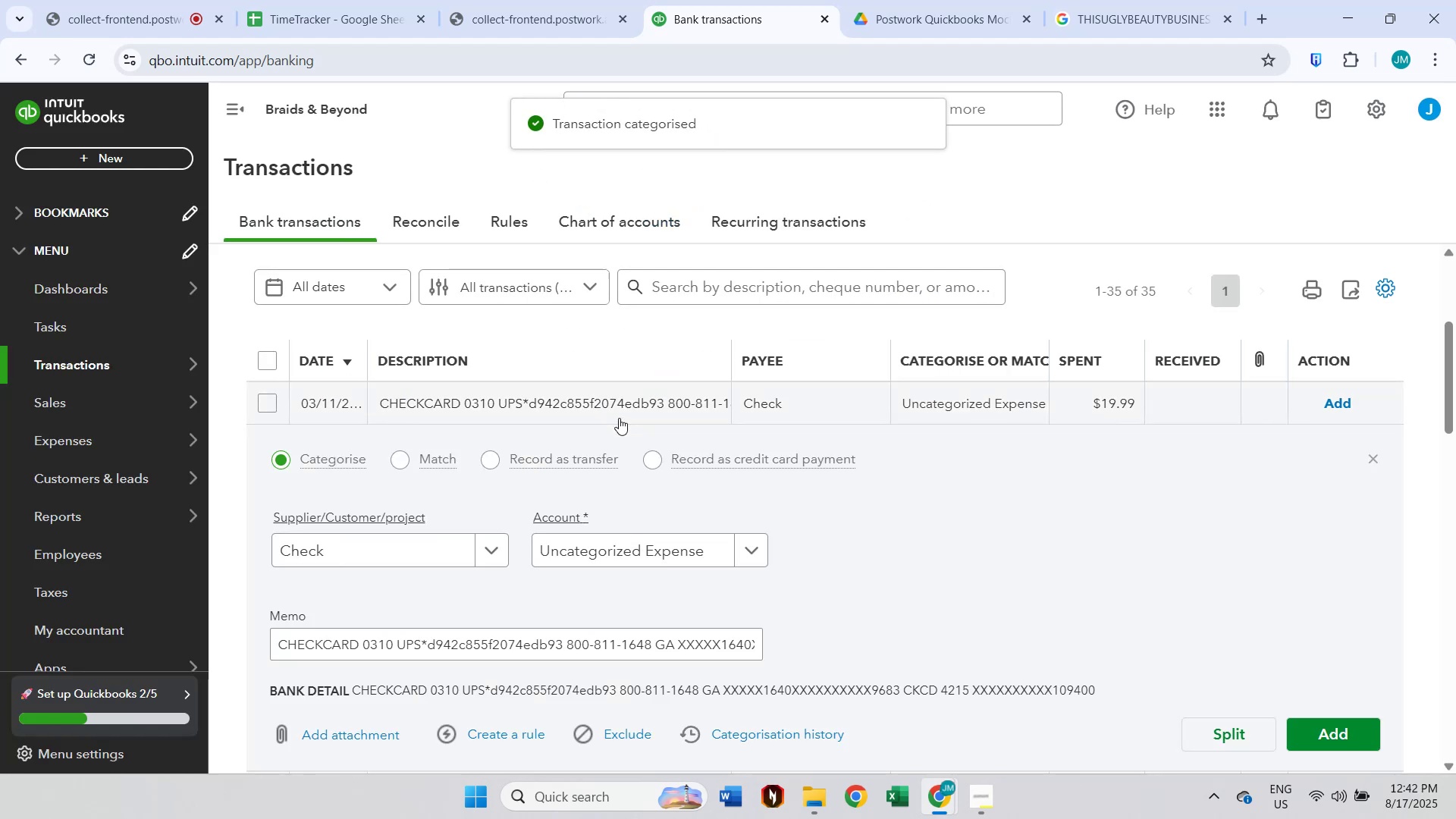 
scroll: coordinate [619, 418], scroll_direction: down, amount: 1.0
 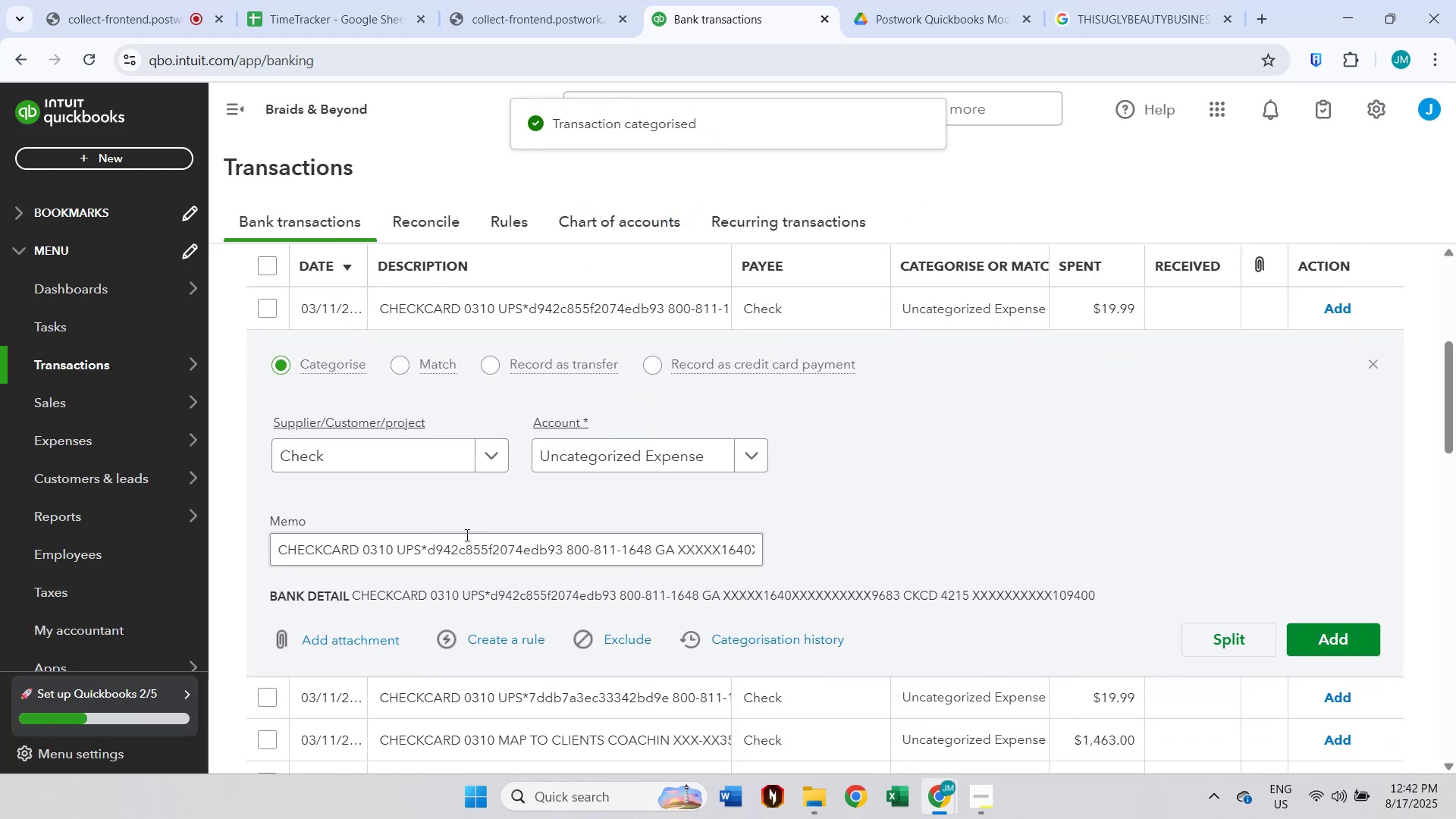 
left_click_drag(start_coordinate=[419, 538], to_coordinate=[229, 535])
 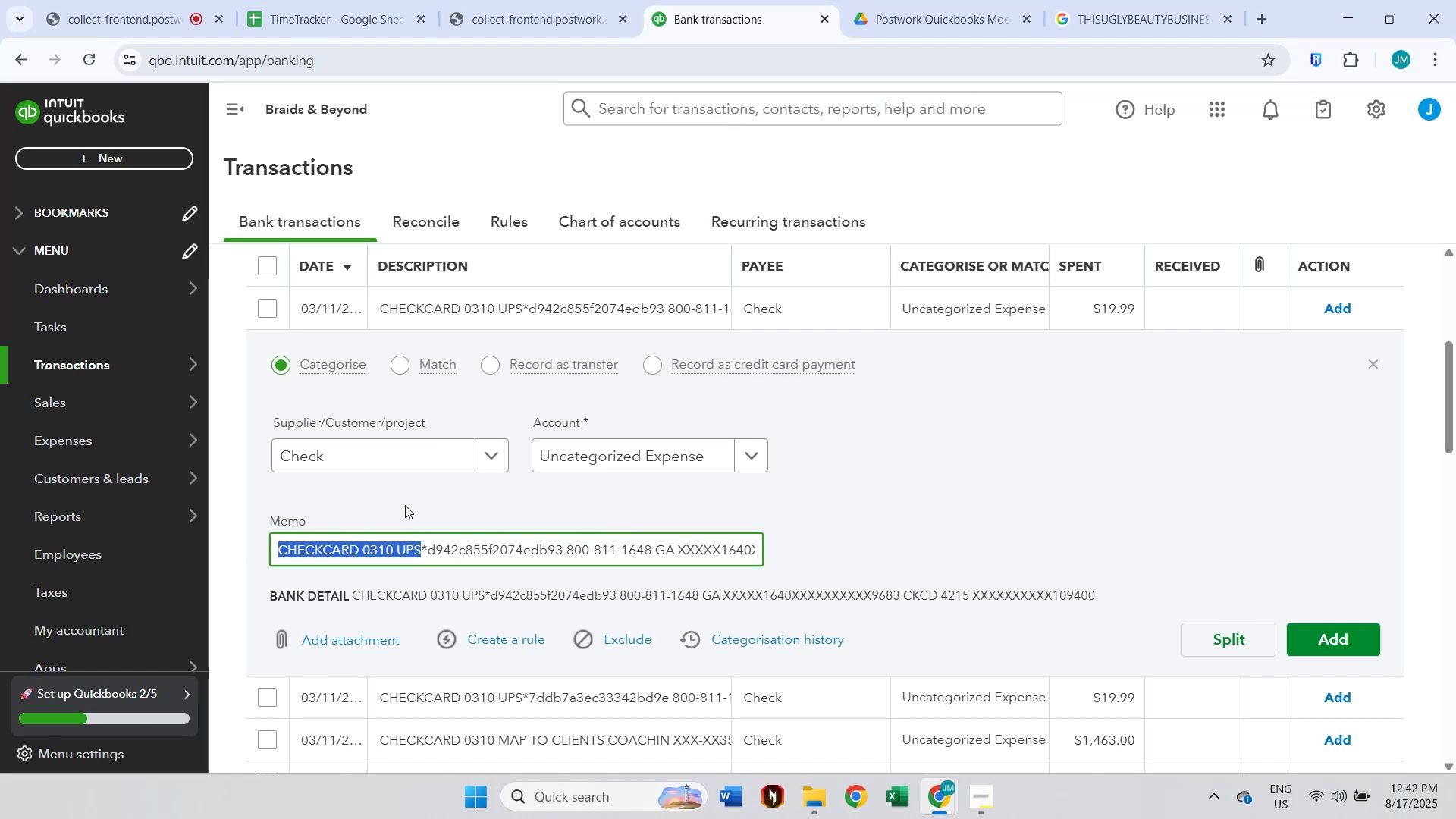 
scroll: coordinate [419, 502], scroll_direction: none, amount: 0.0
 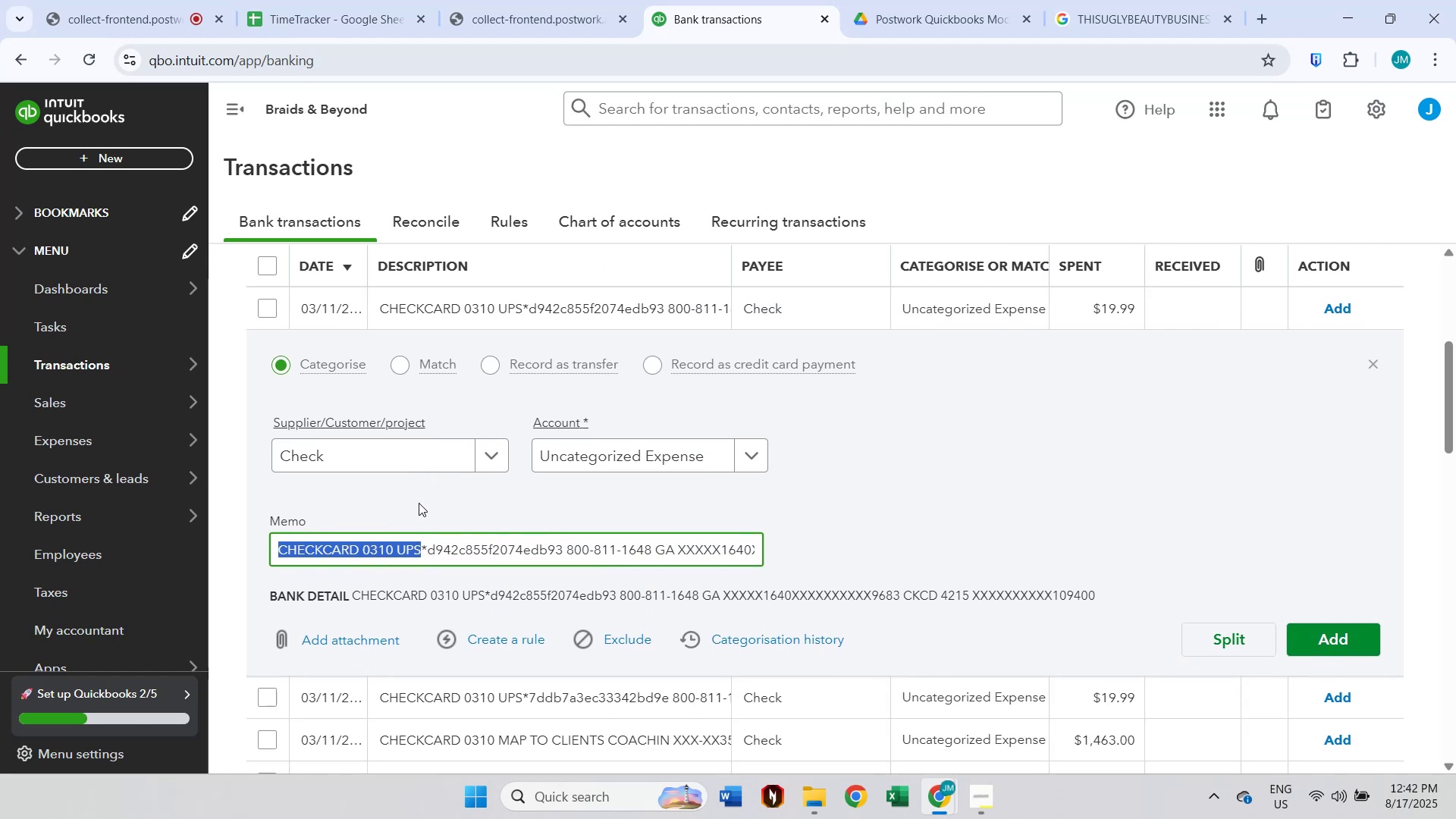 
left_click([419, 503])
 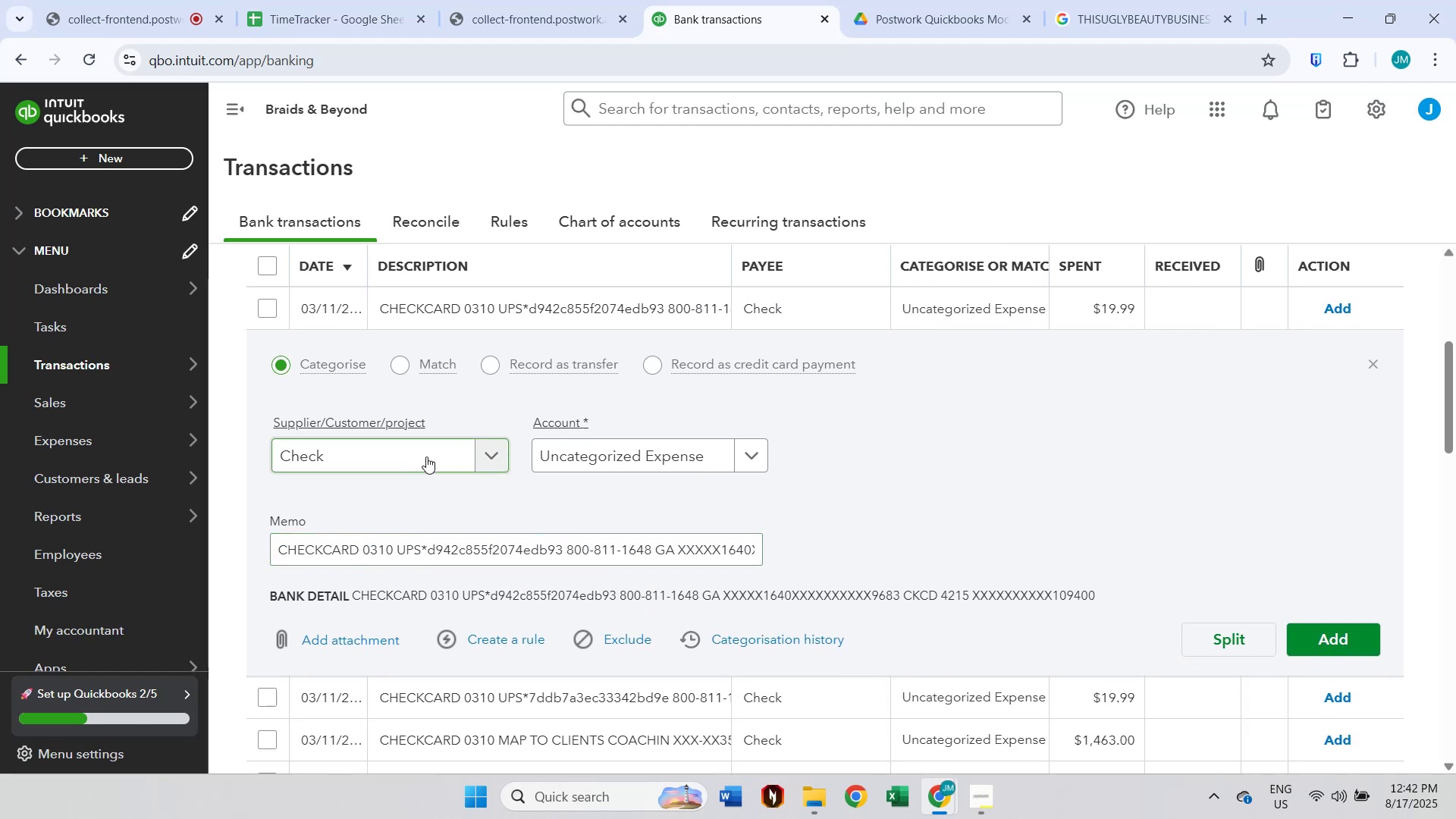 
left_click([426, 457])
 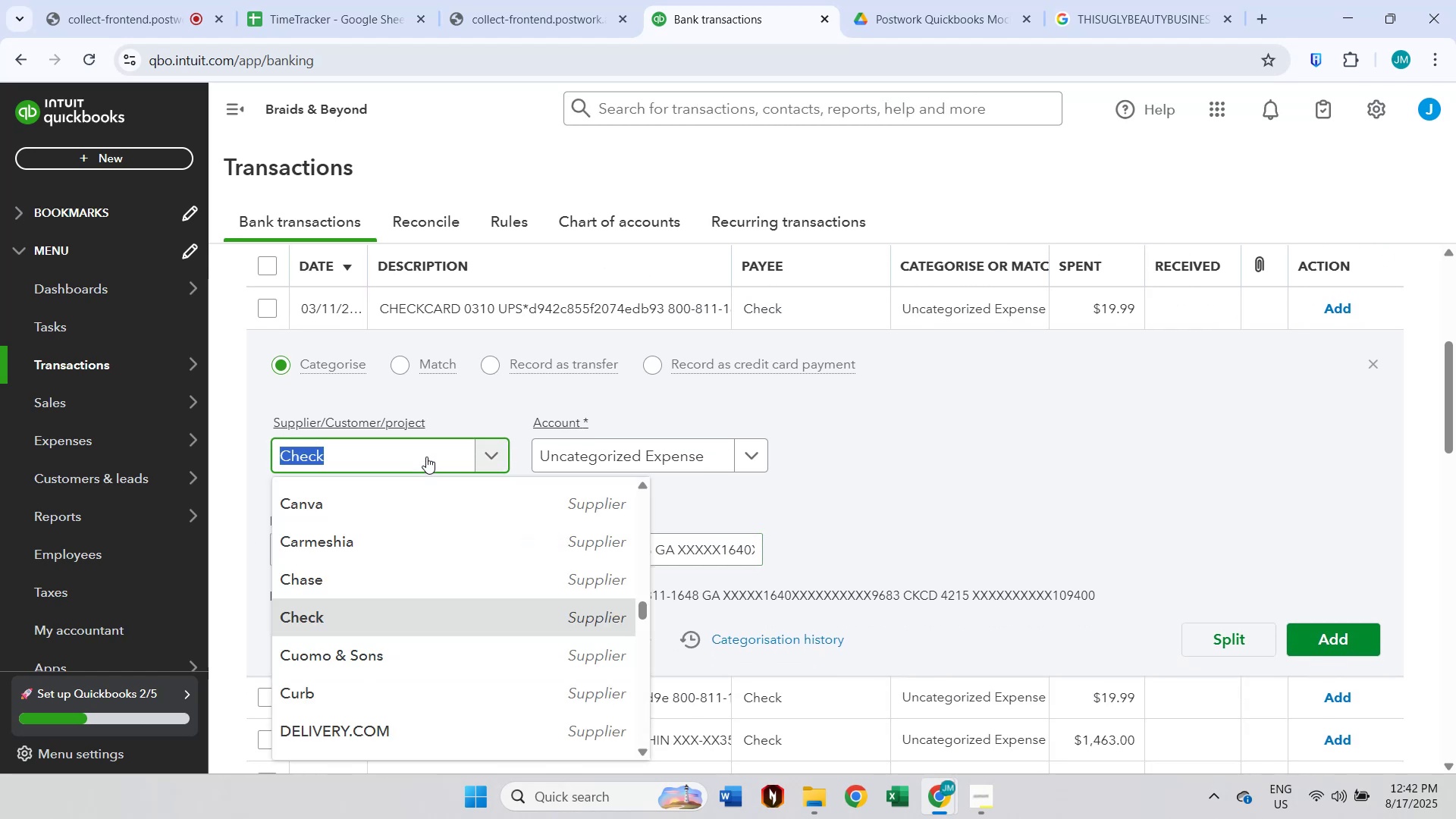 
type(ve)
key(Backspace)
key(Backspace)
type(c)
key(Backspace)
type(vend)
 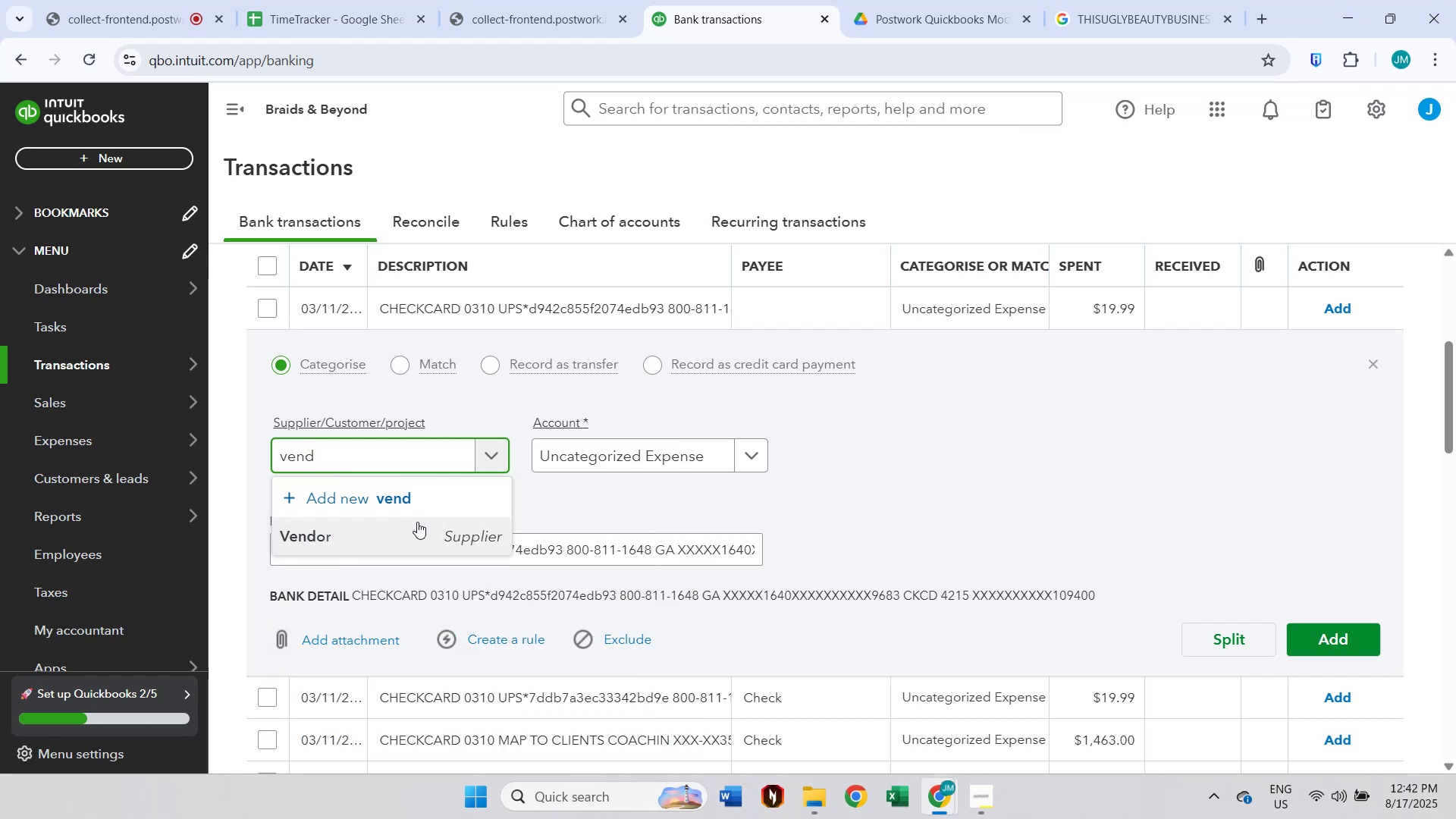 
left_click([412, 532])
 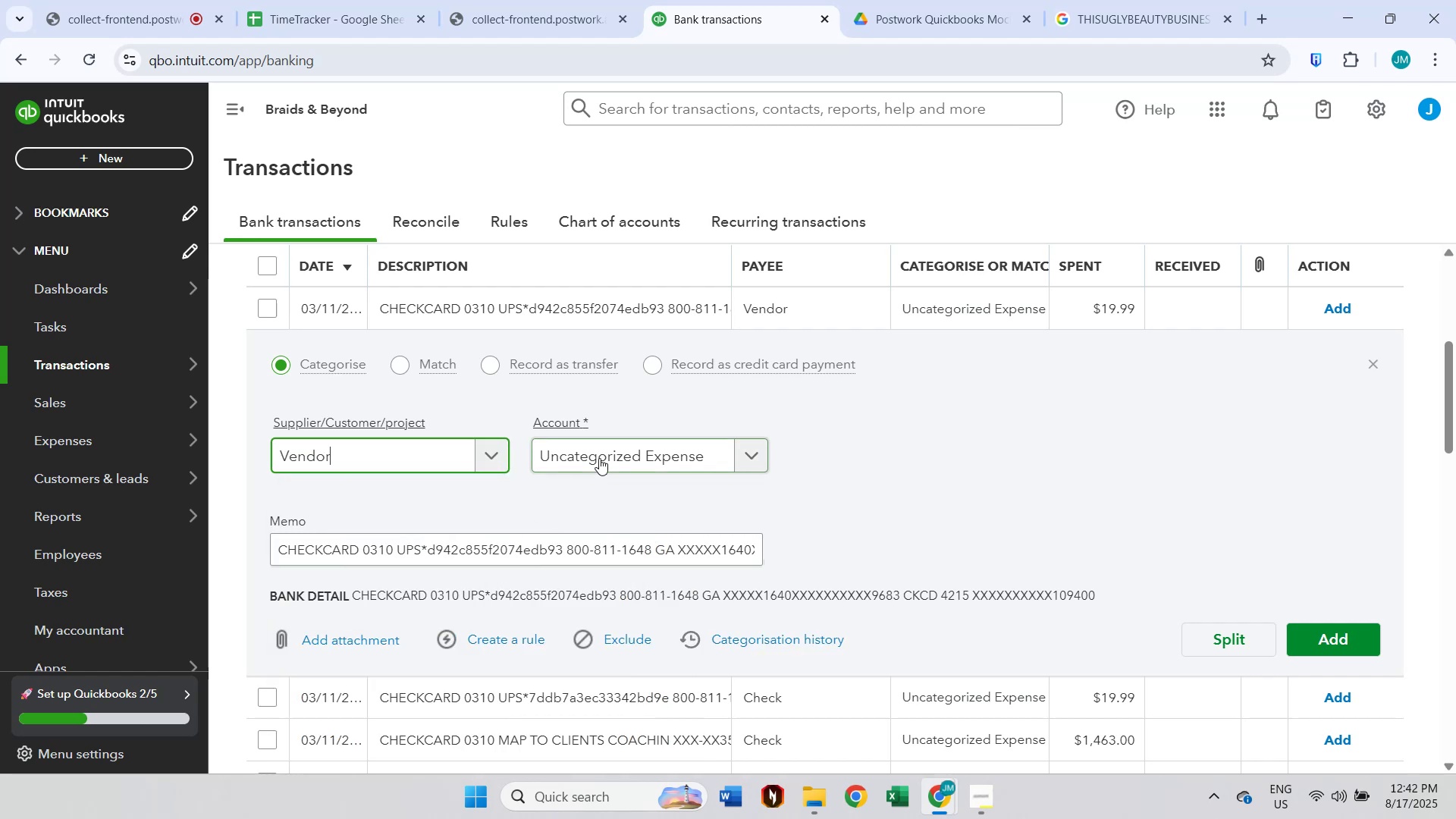 
left_click([599, 458])
 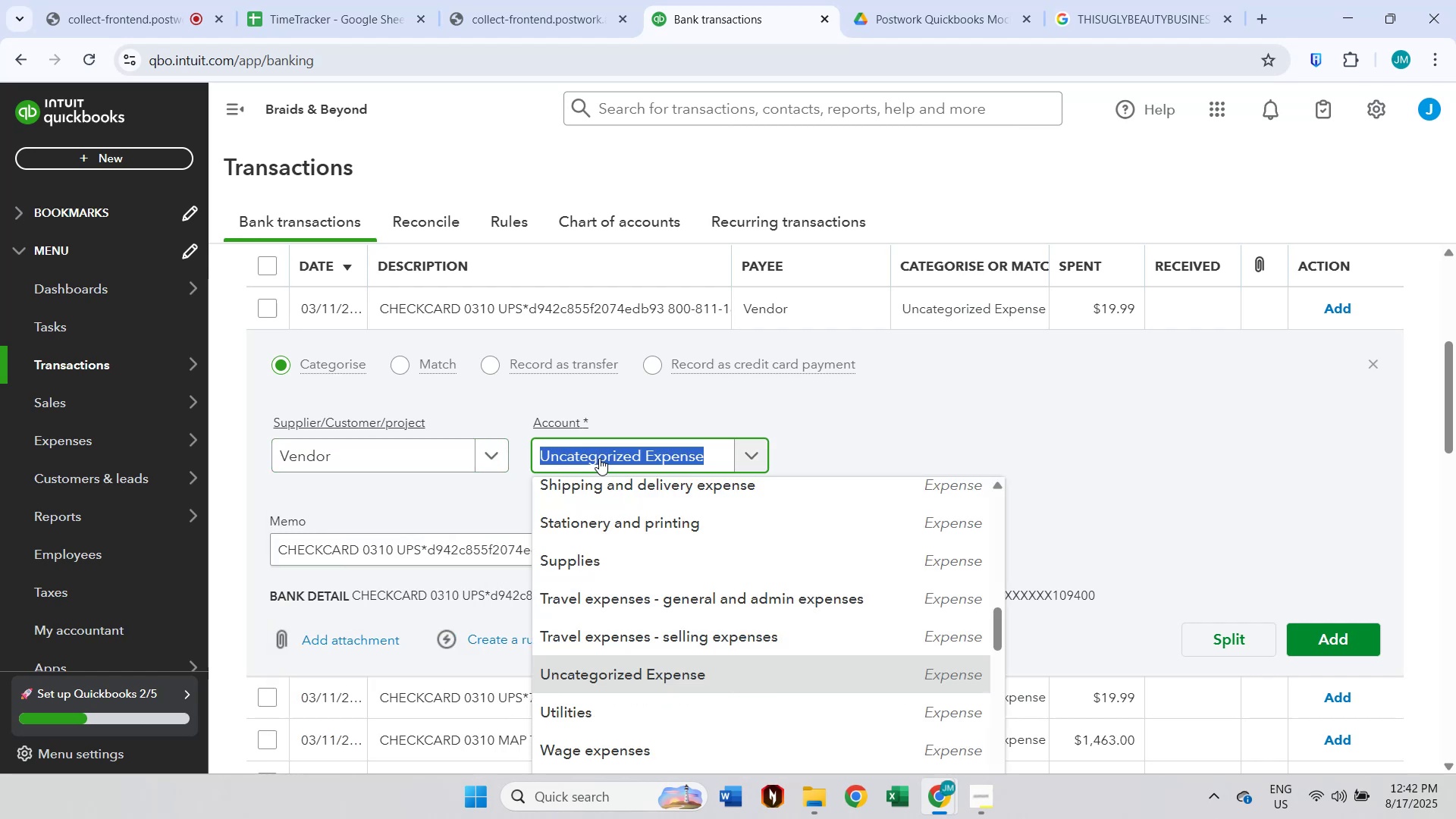 
type(other)
 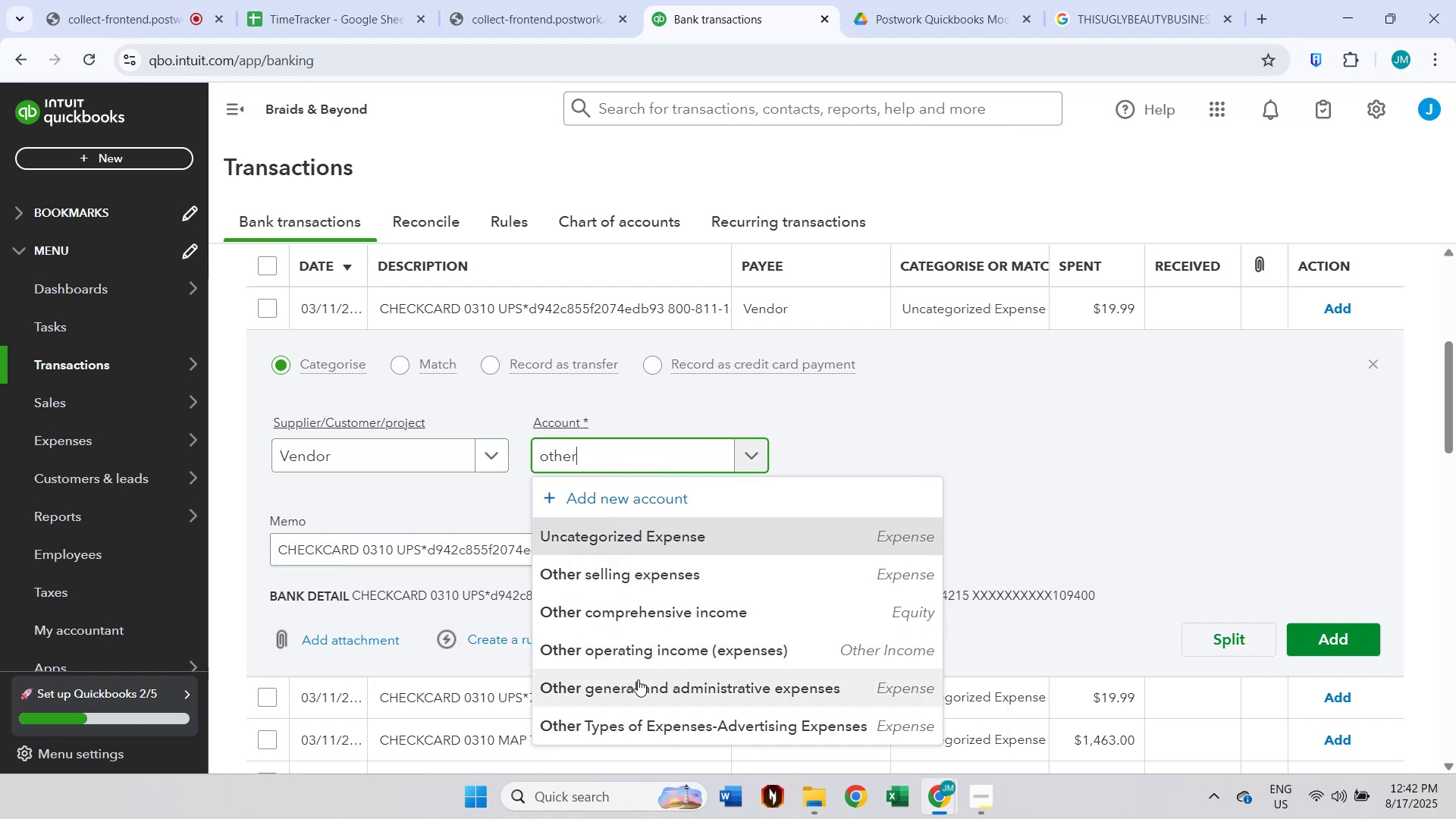 
left_click([638, 679])
 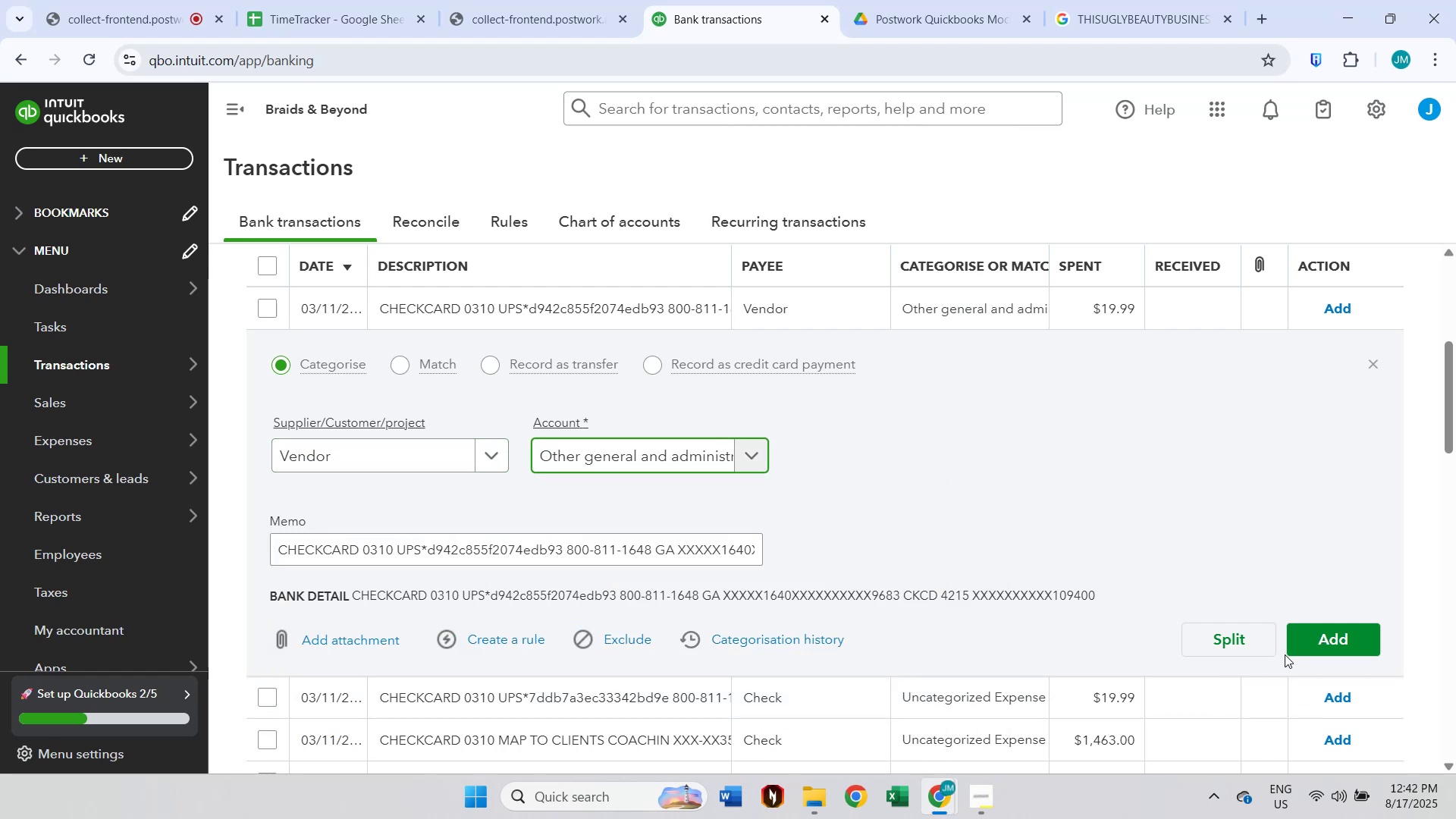 
left_click([1350, 639])
 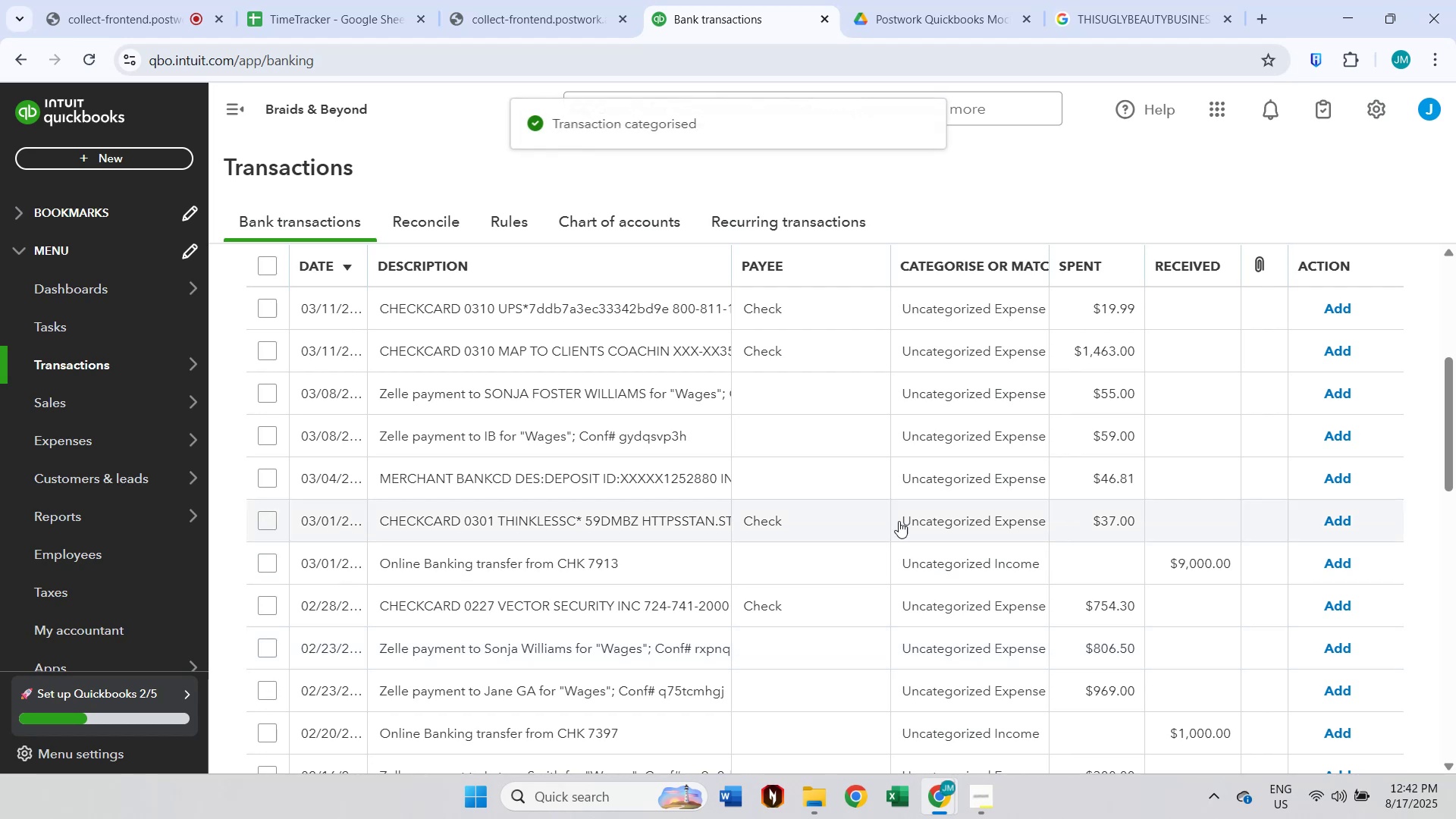 
scroll: coordinate [587, 437], scroll_direction: up, amount: 1.0
 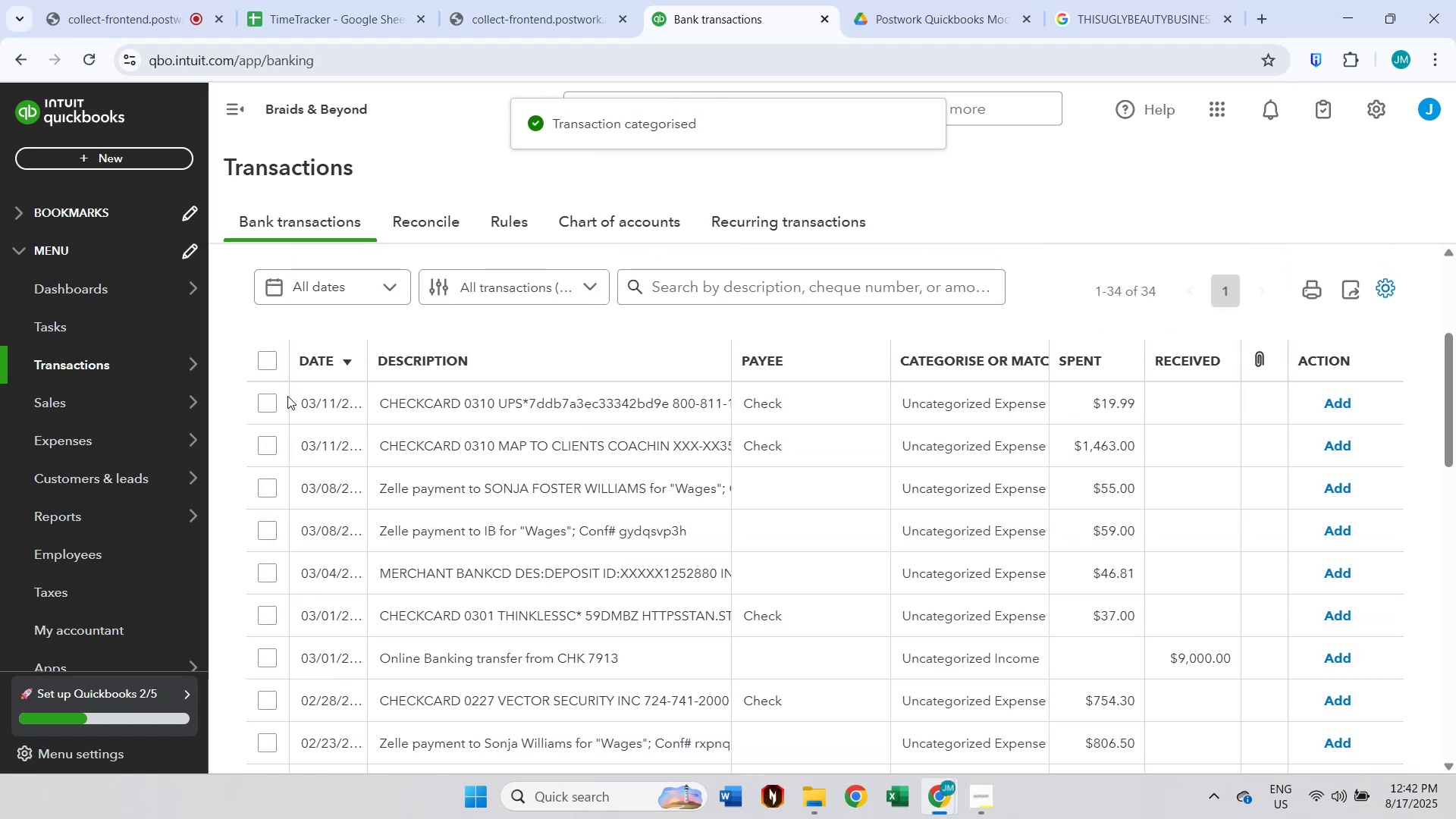 
left_click([274, 395])
 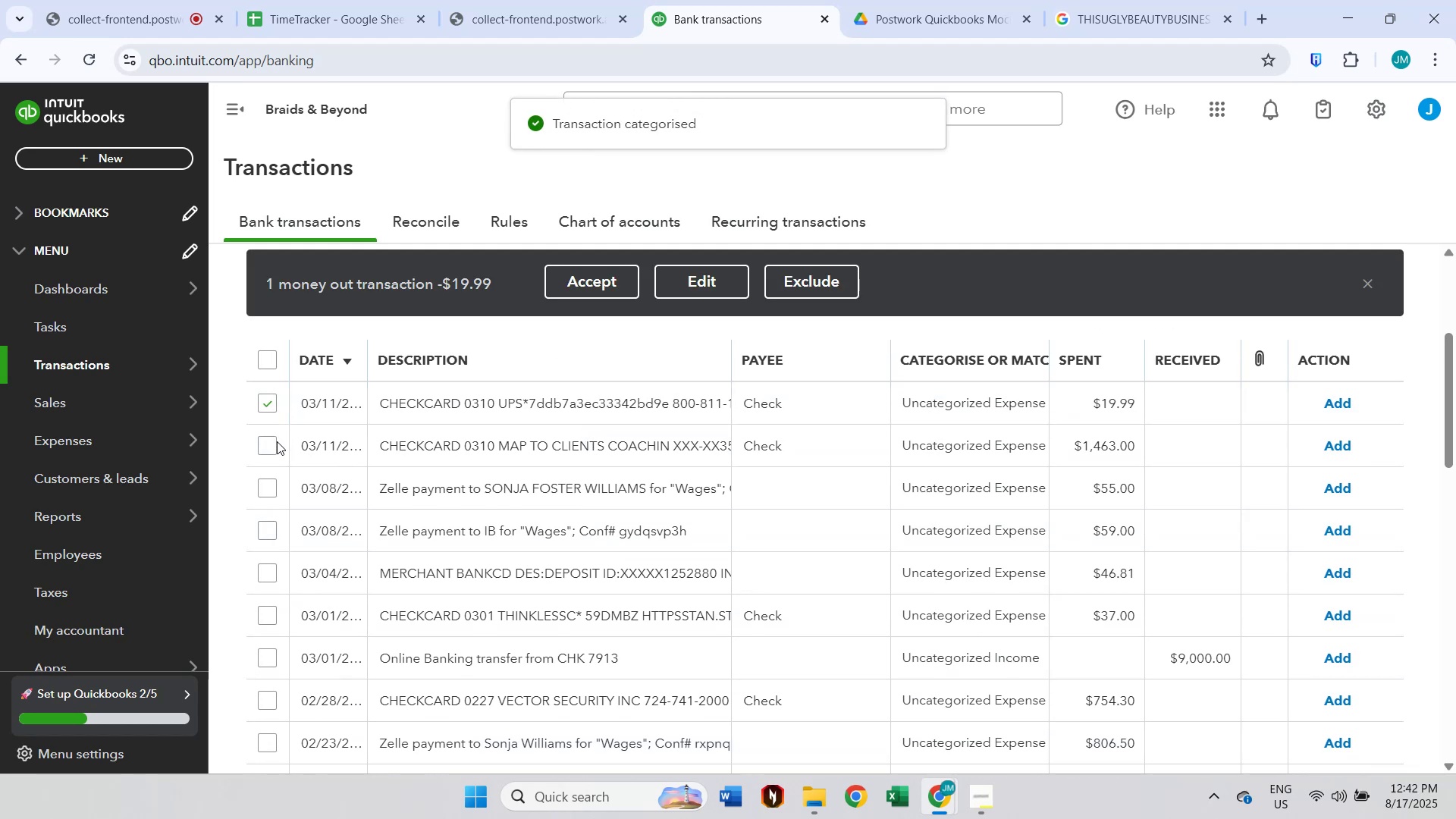 
double_click([275, 442])
 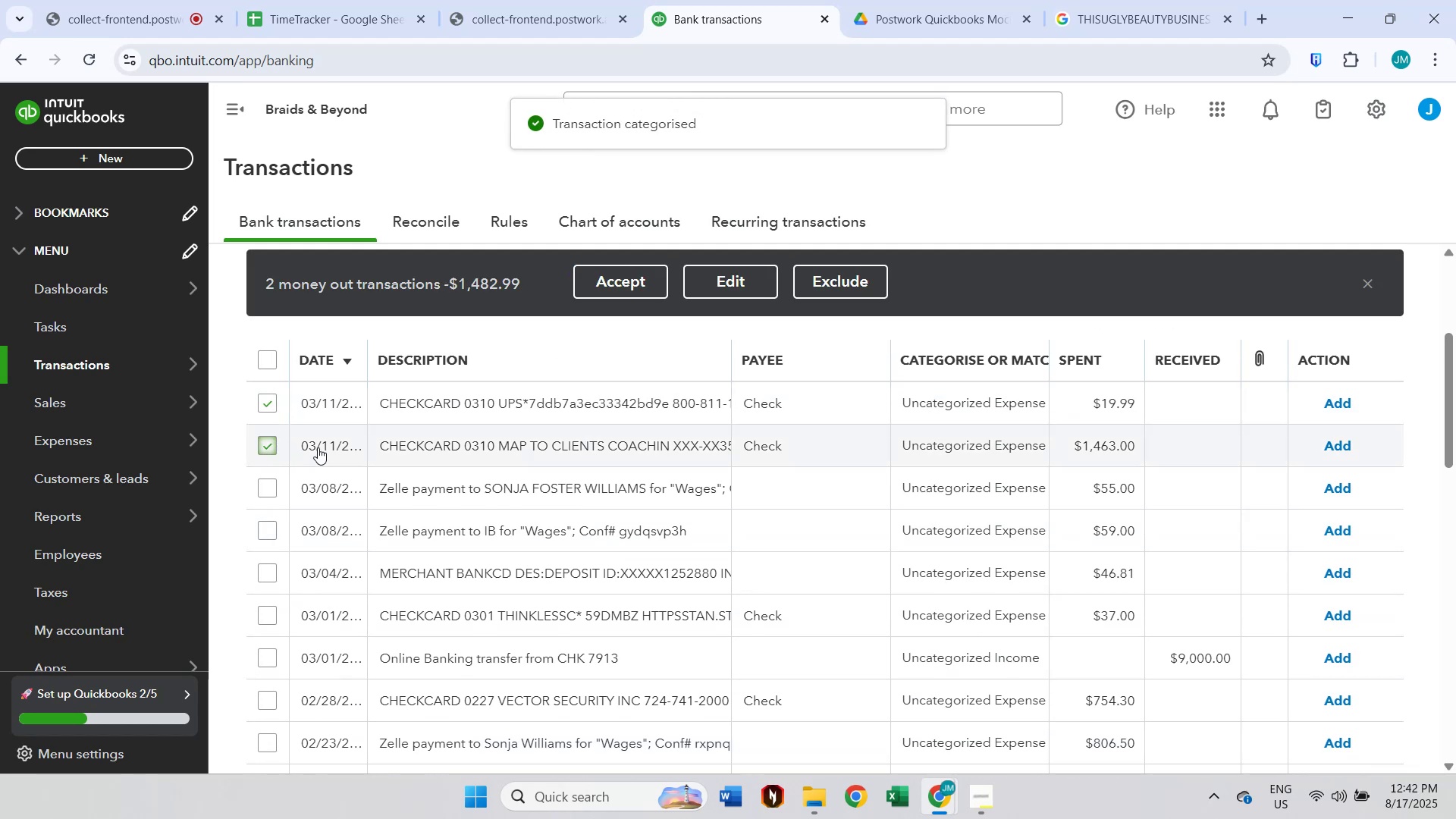 
scroll: coordinate [323, 447], scroll_direction: down, amount: 1.0
 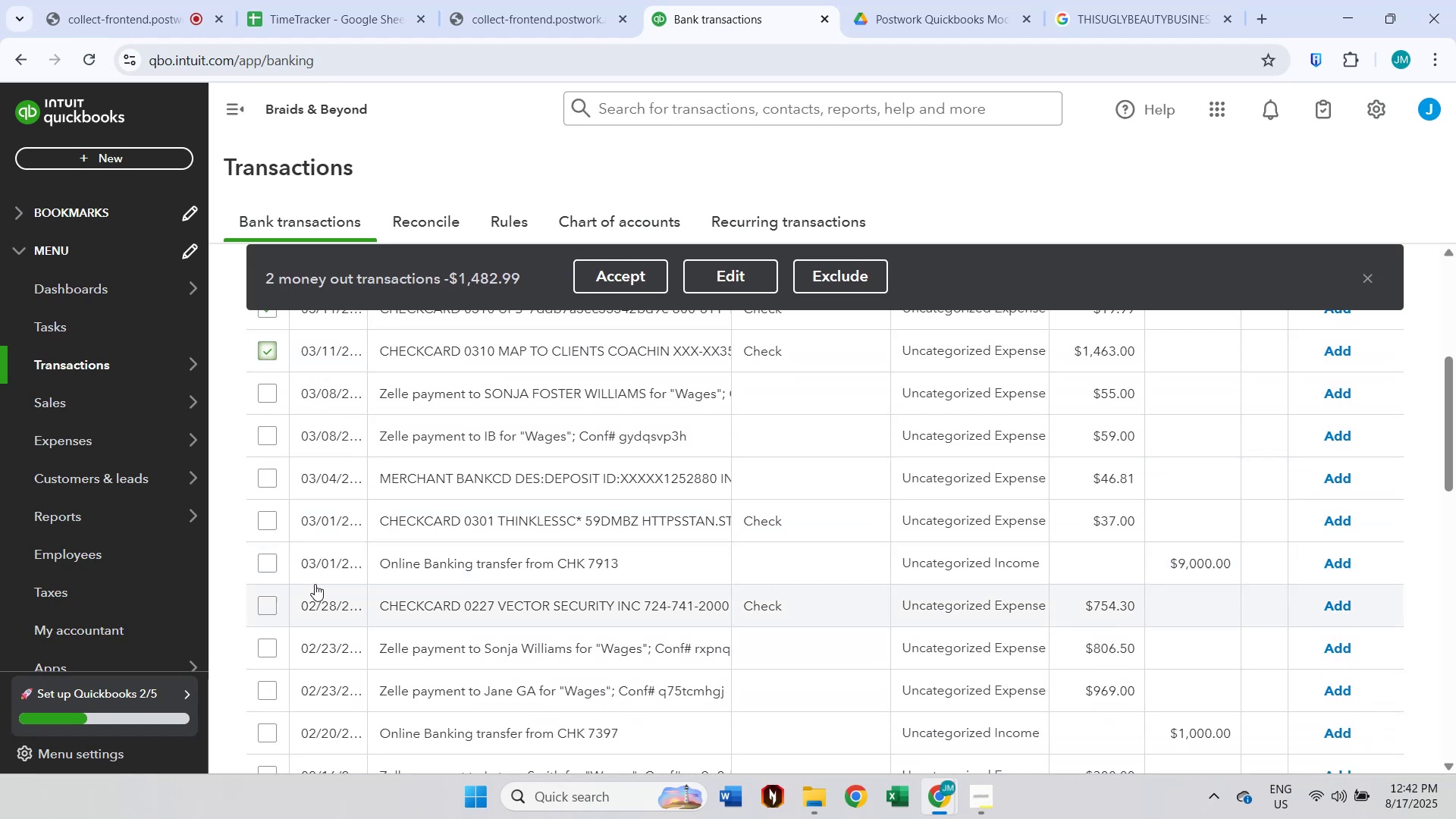 
scroll: coordinate [319, 592], scroll_direction: up, amount: 1.0
 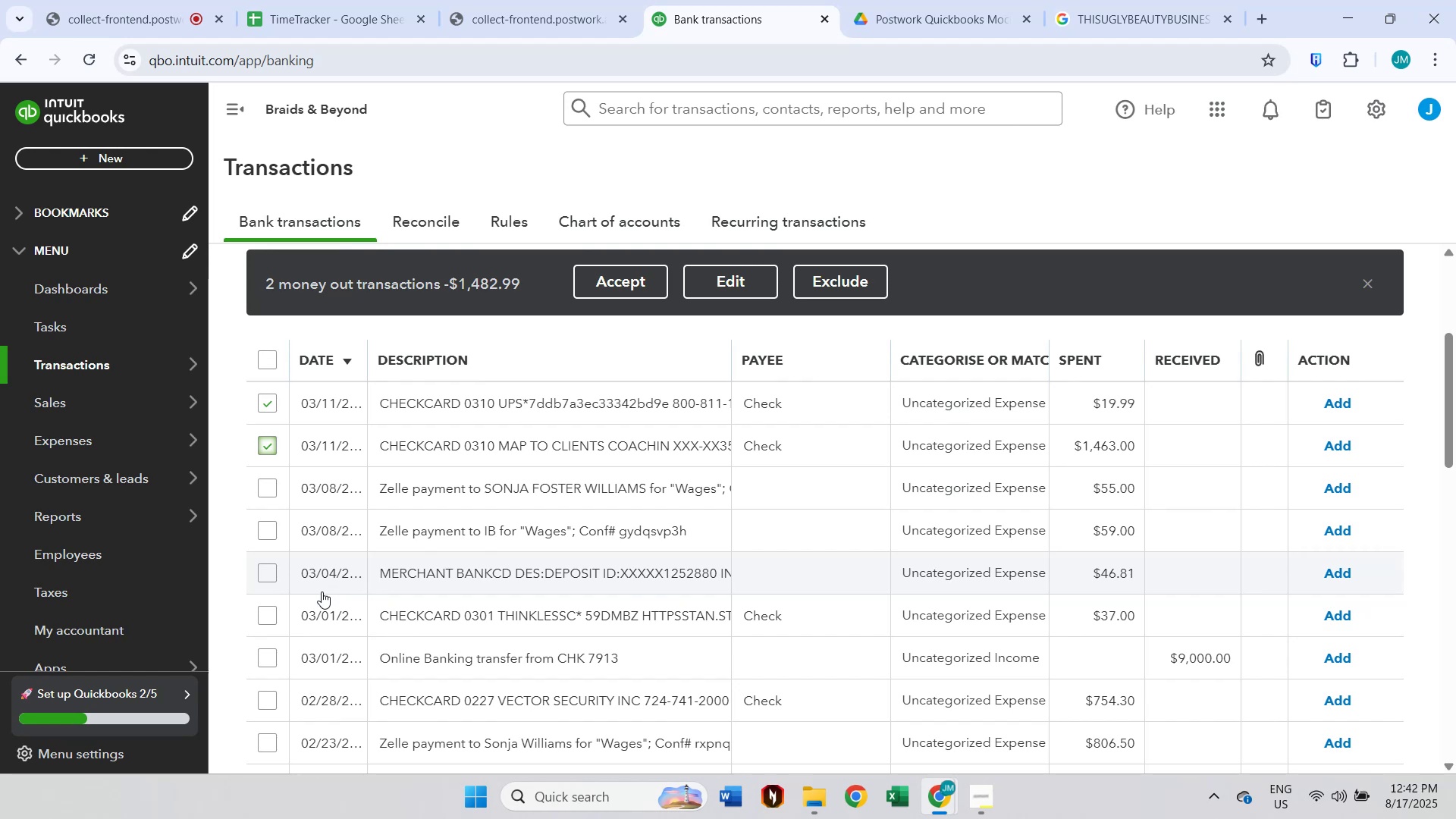 
scroll: coordinate [324, 592], scroll_direction: down, amount: 3.0
 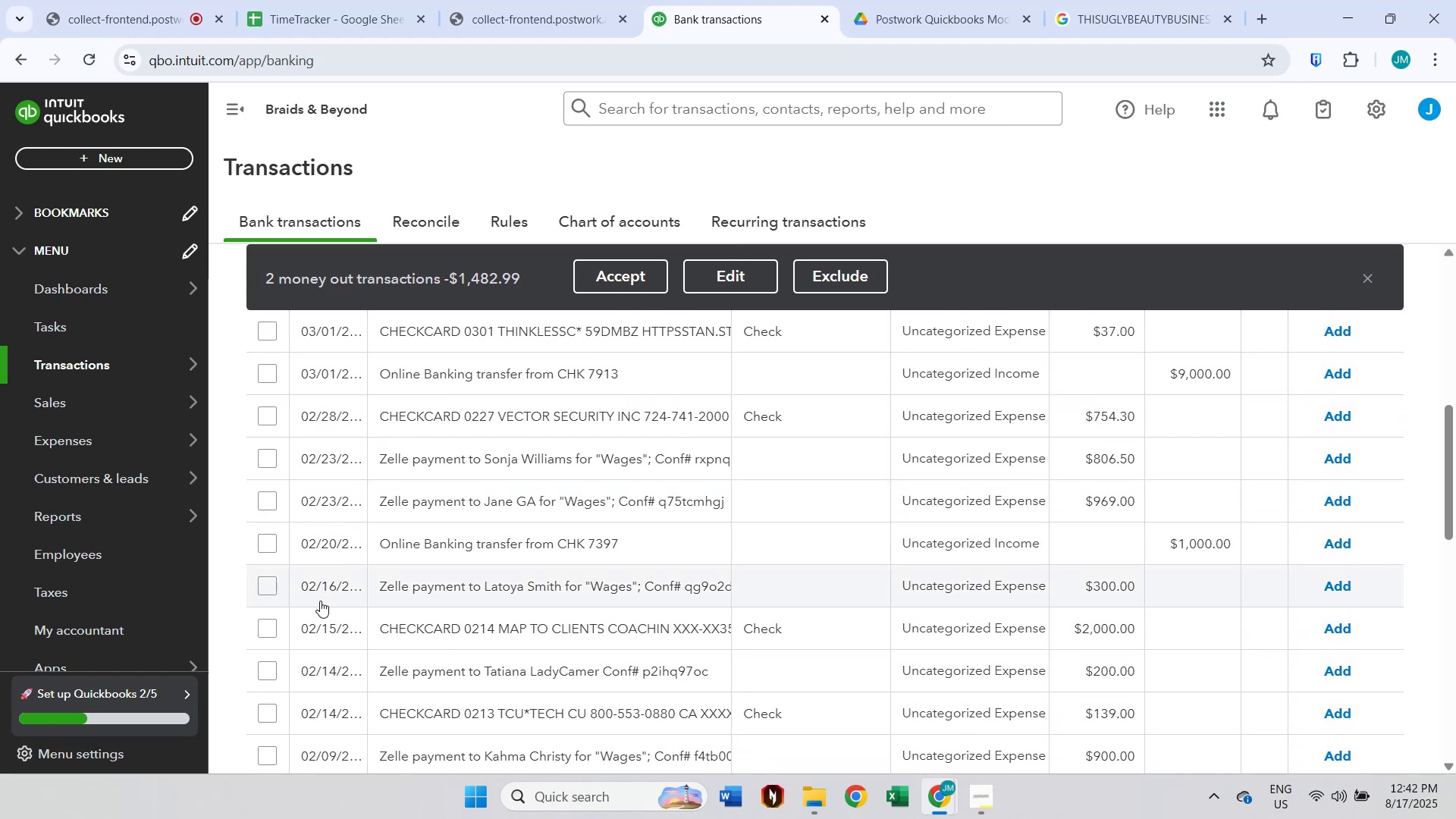 
left_click([271, 629])
 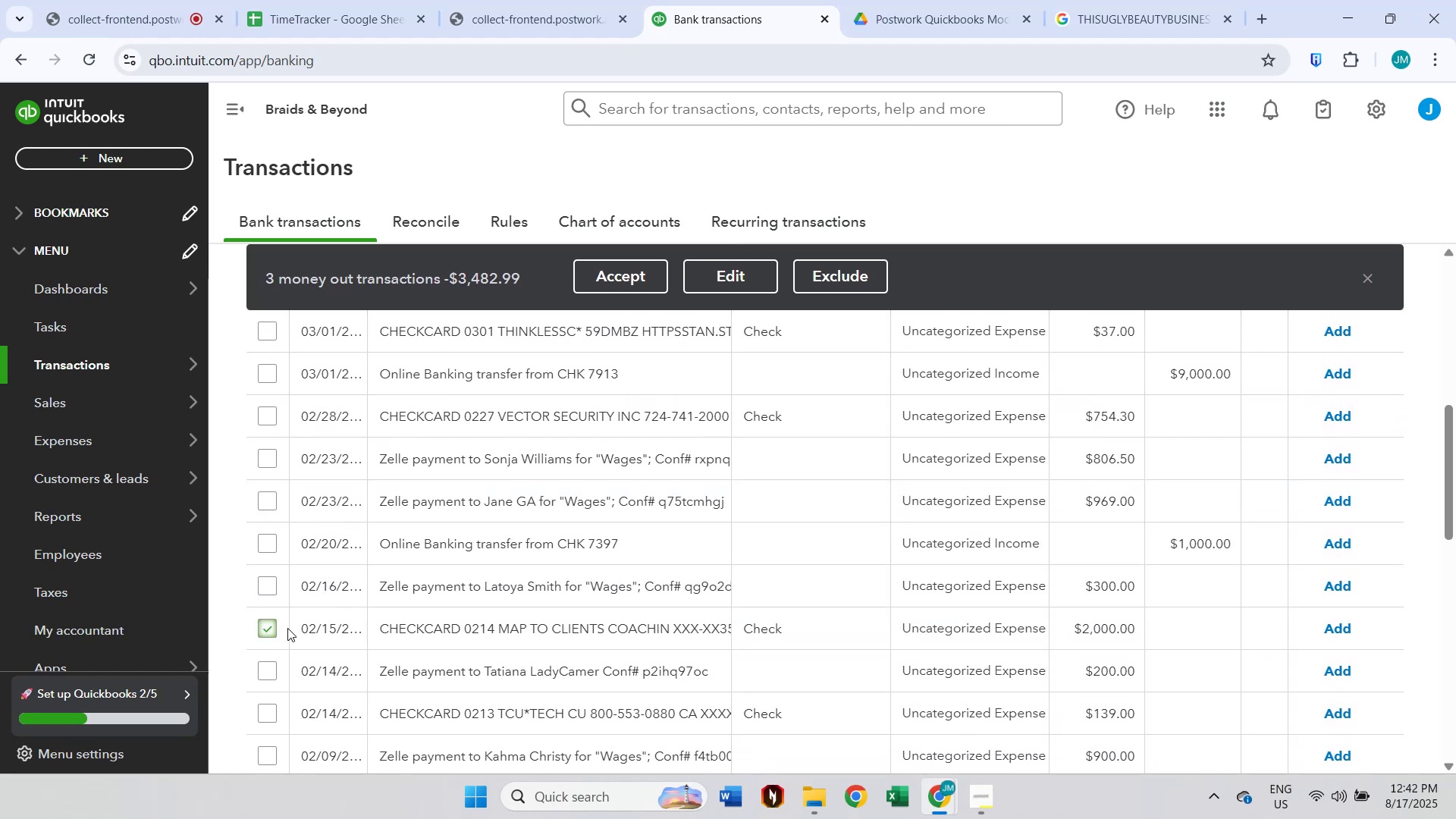 
scroll: coordinate [287, 628], scroll_direction: down, amount: 6.0
 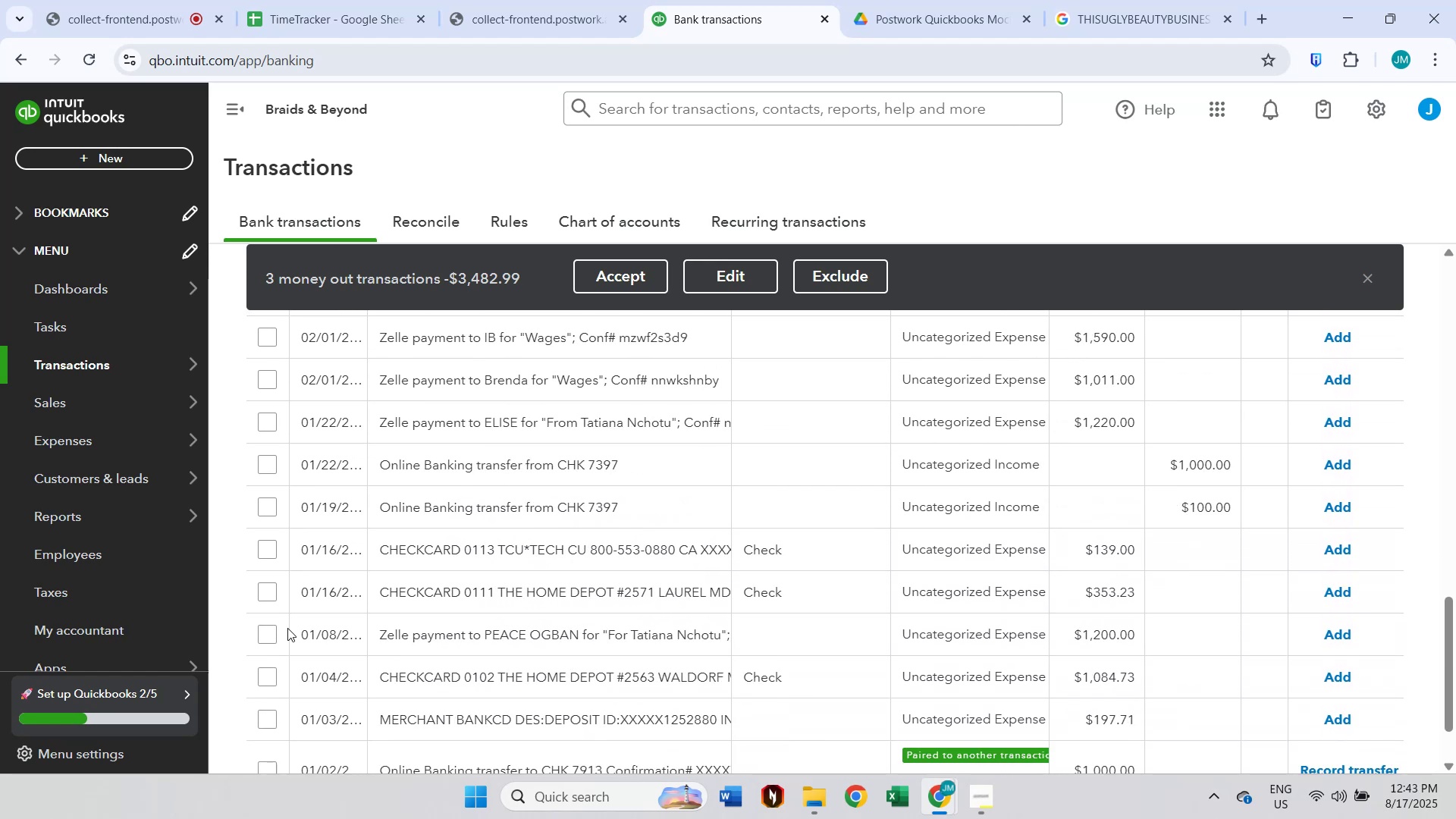 
scroll: coordinate [411, 608], scroll_direction: up, amount: 16.0
 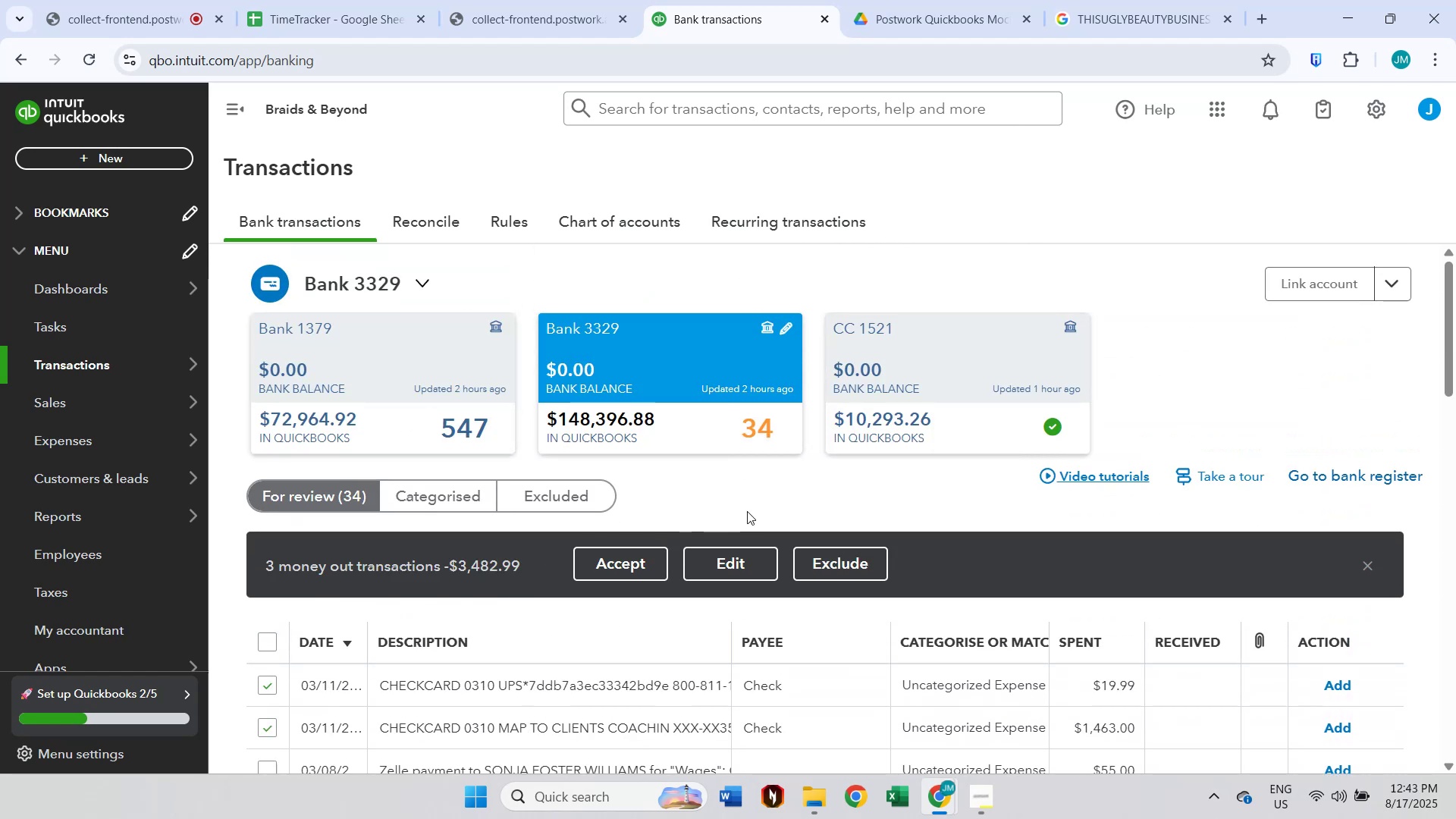 
left_click([756, 507])
 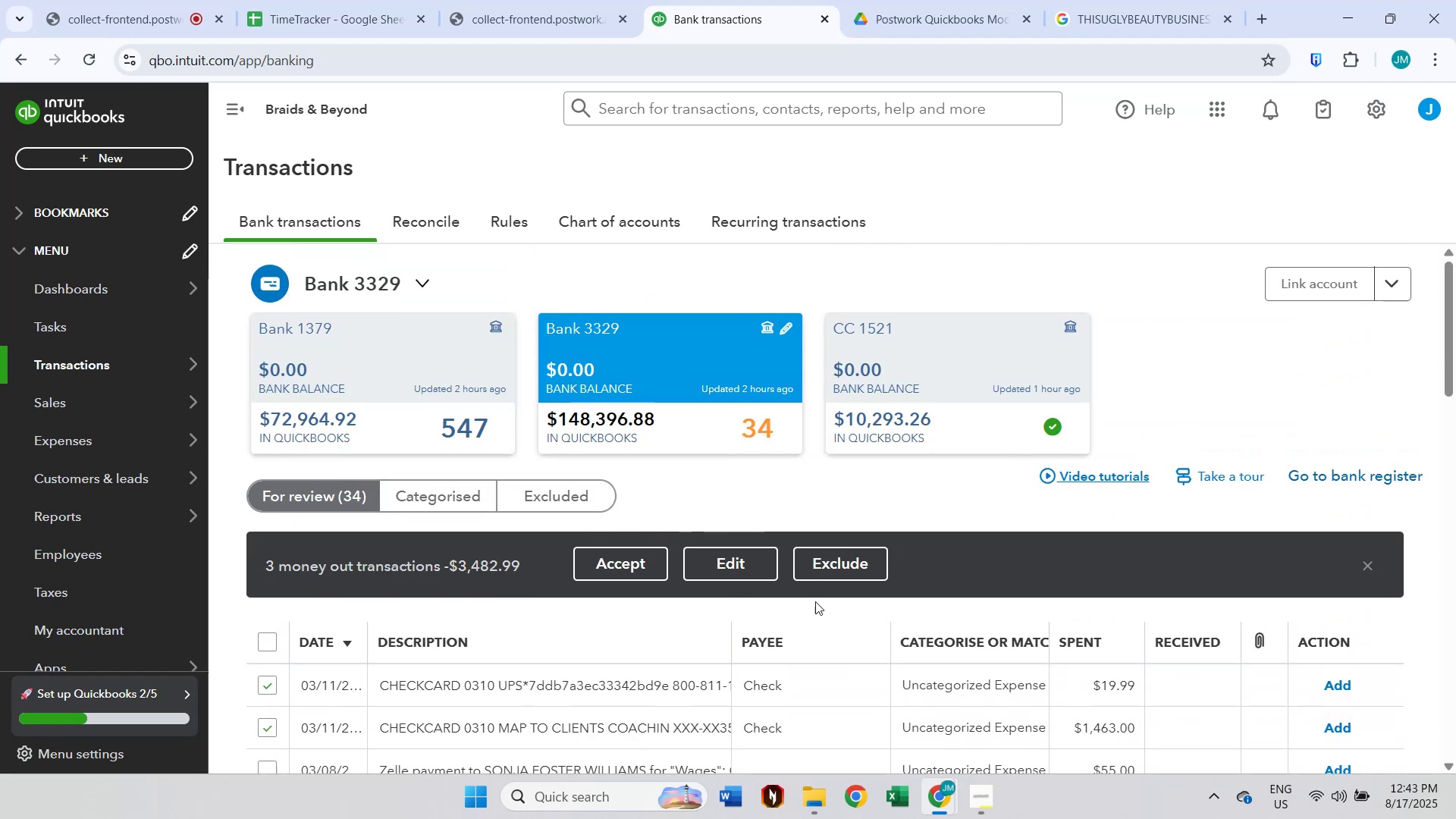 
scroll: coordinate [822, 599], scroll_direction: down, amount: 1.0
 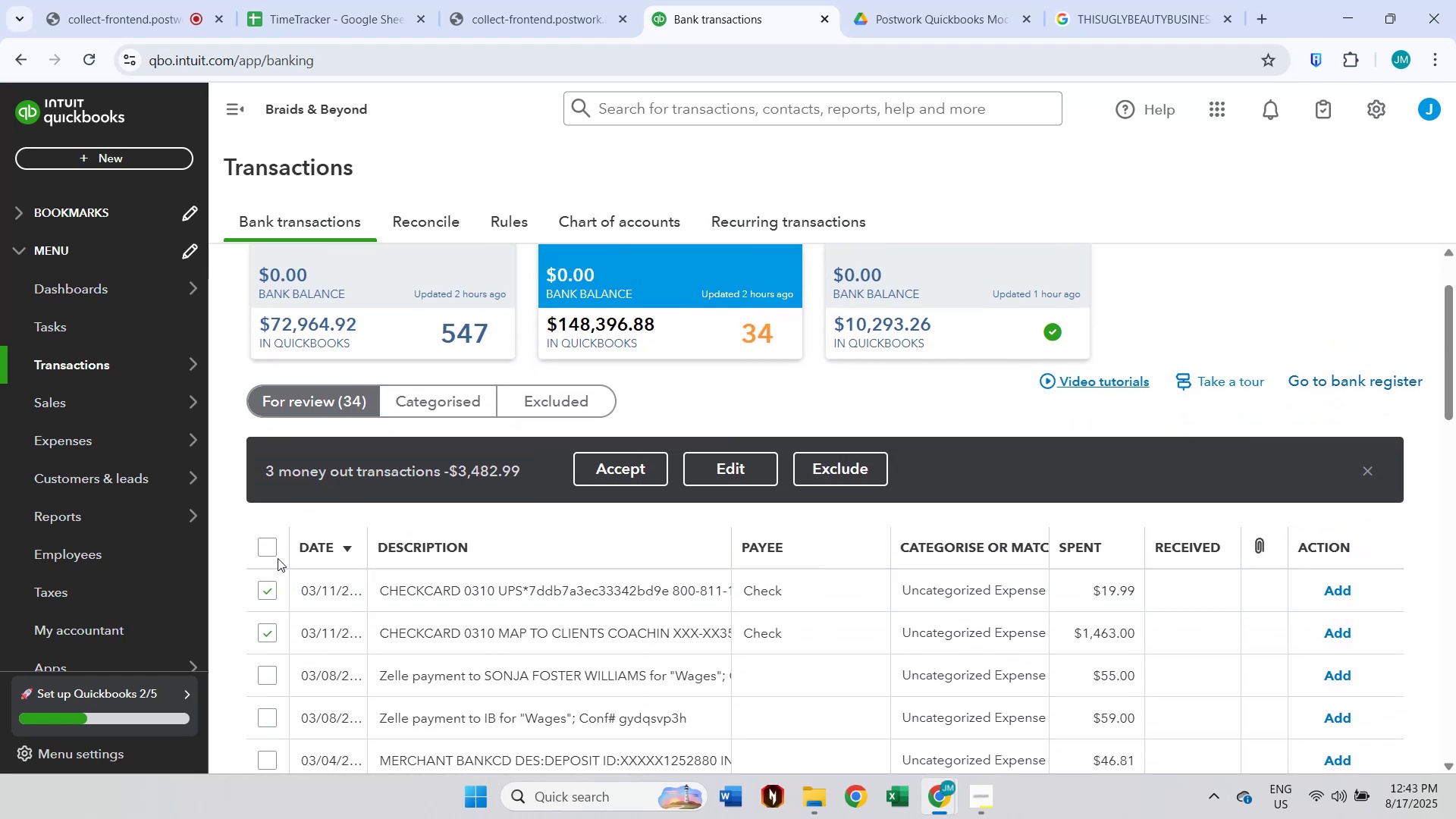 
double_click([275, 552])
 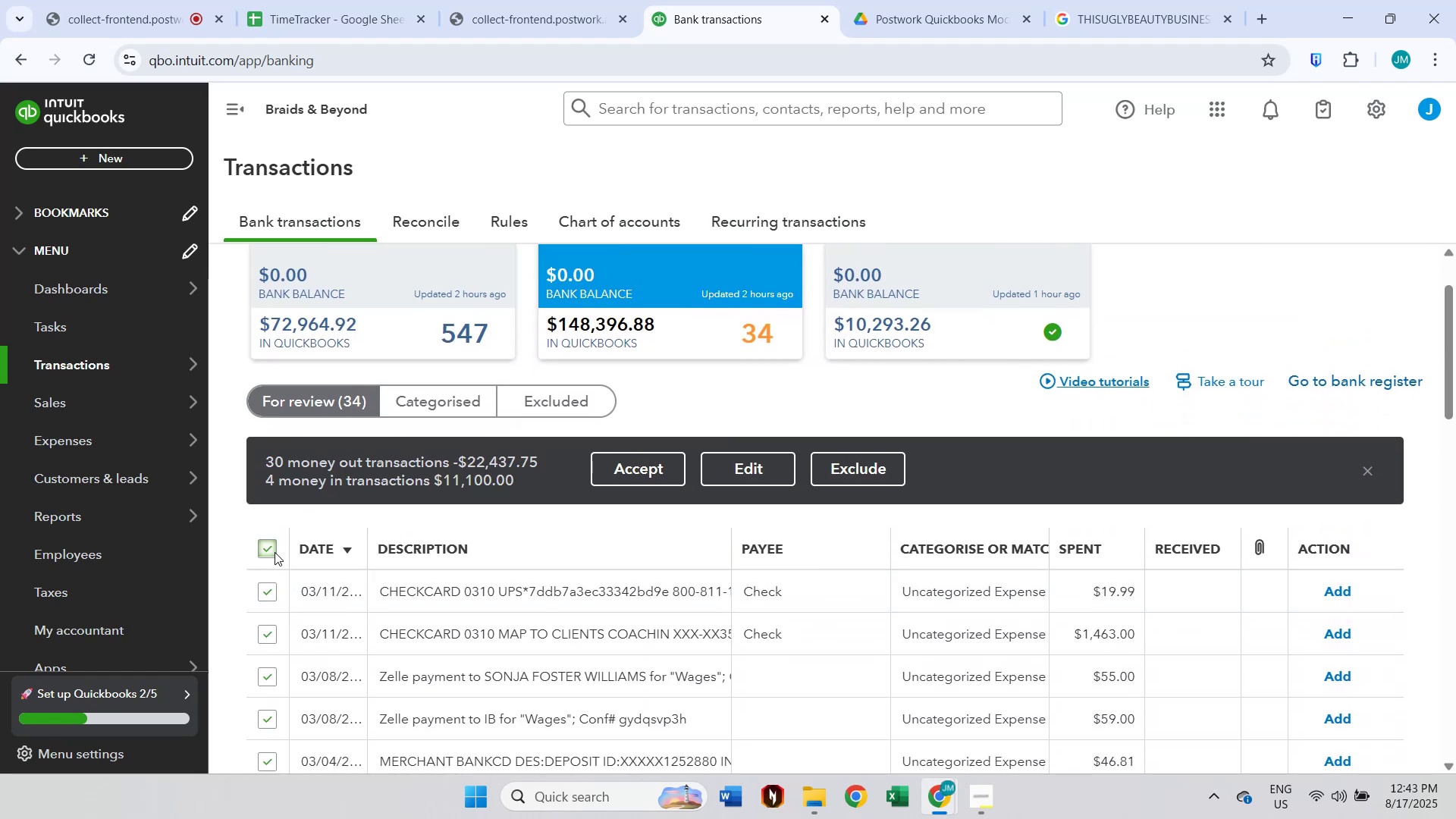 
triple_click([275, 552])
 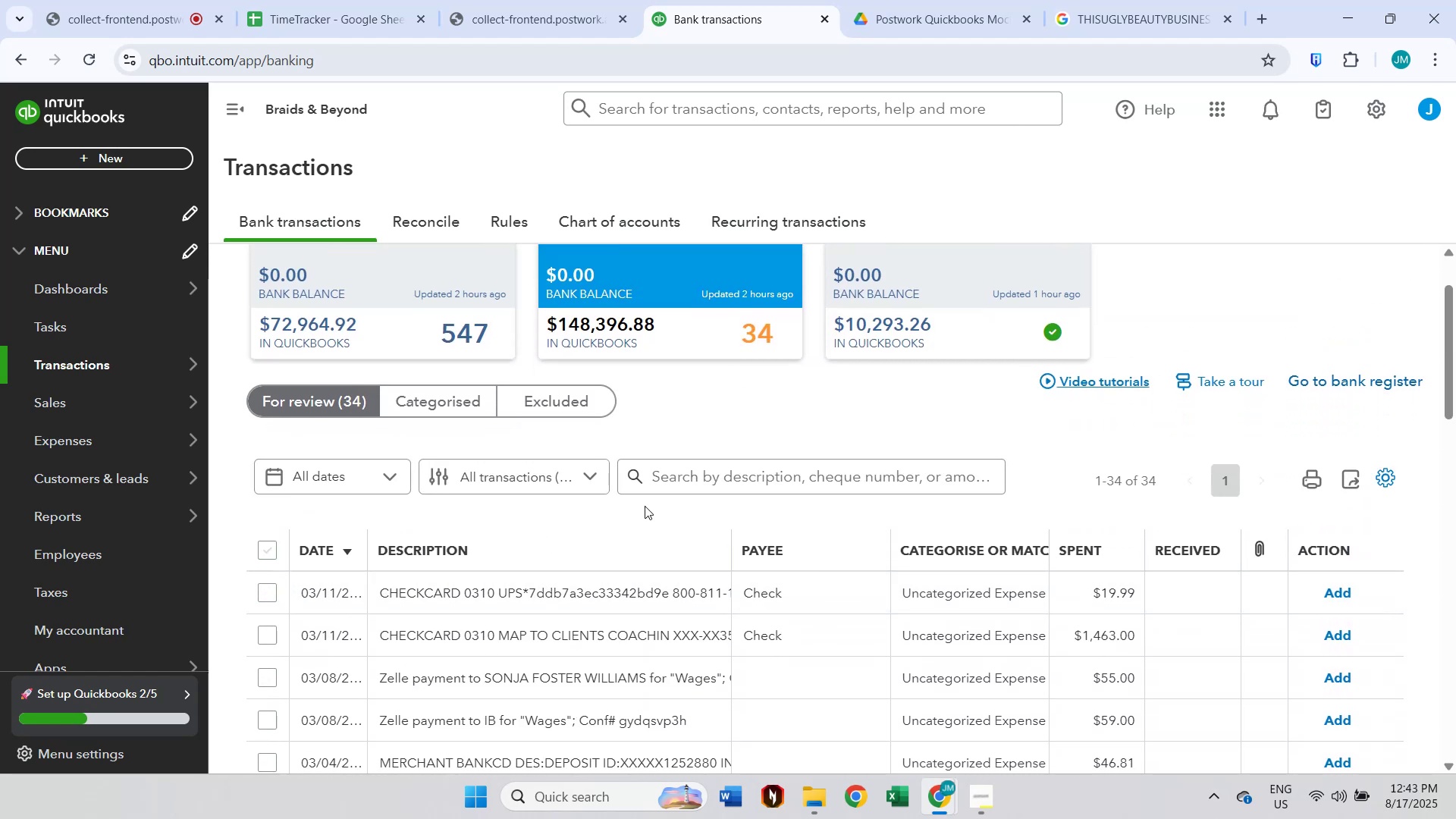 
left_click([701, 485])
 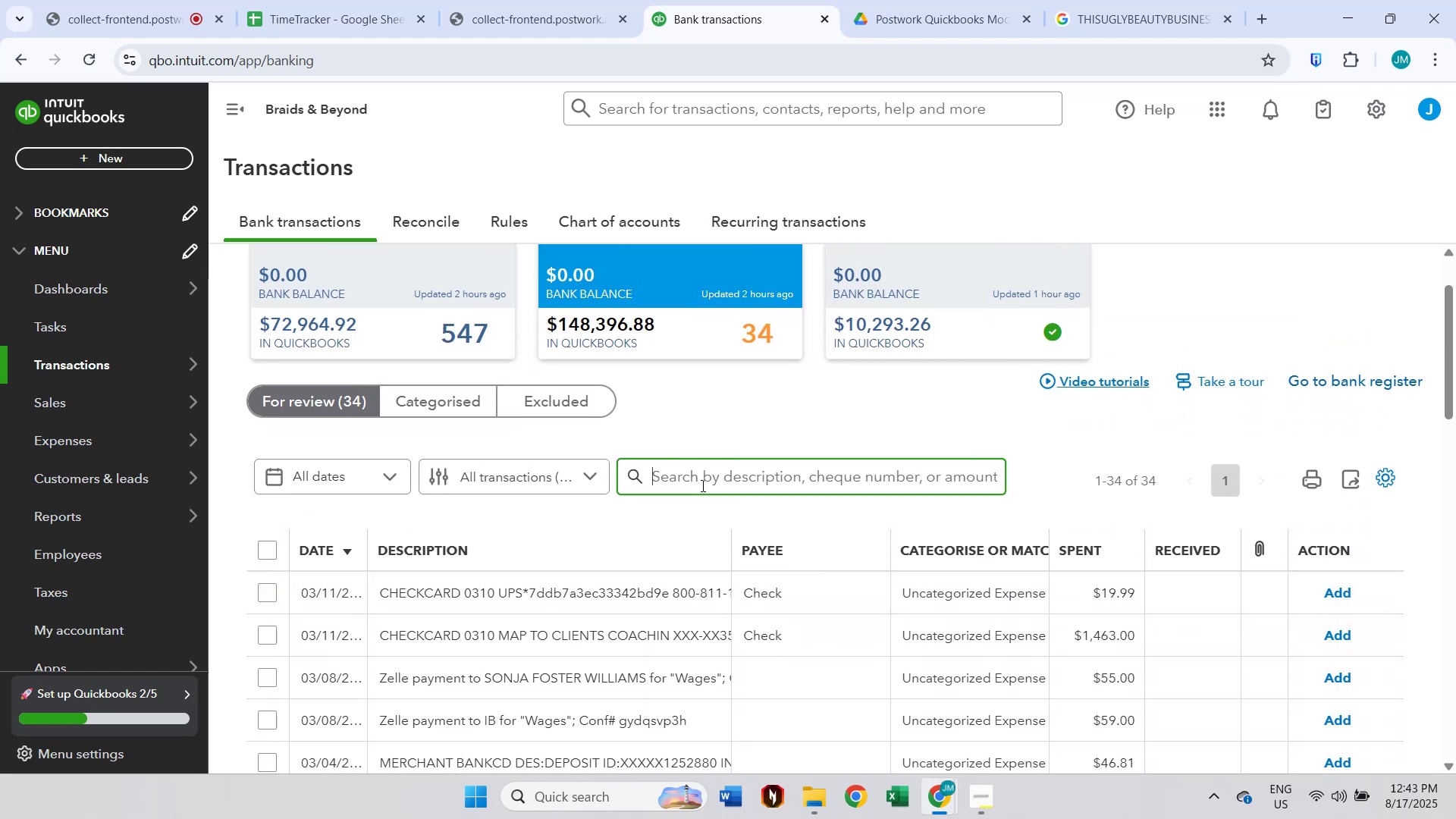 
type(zell)
 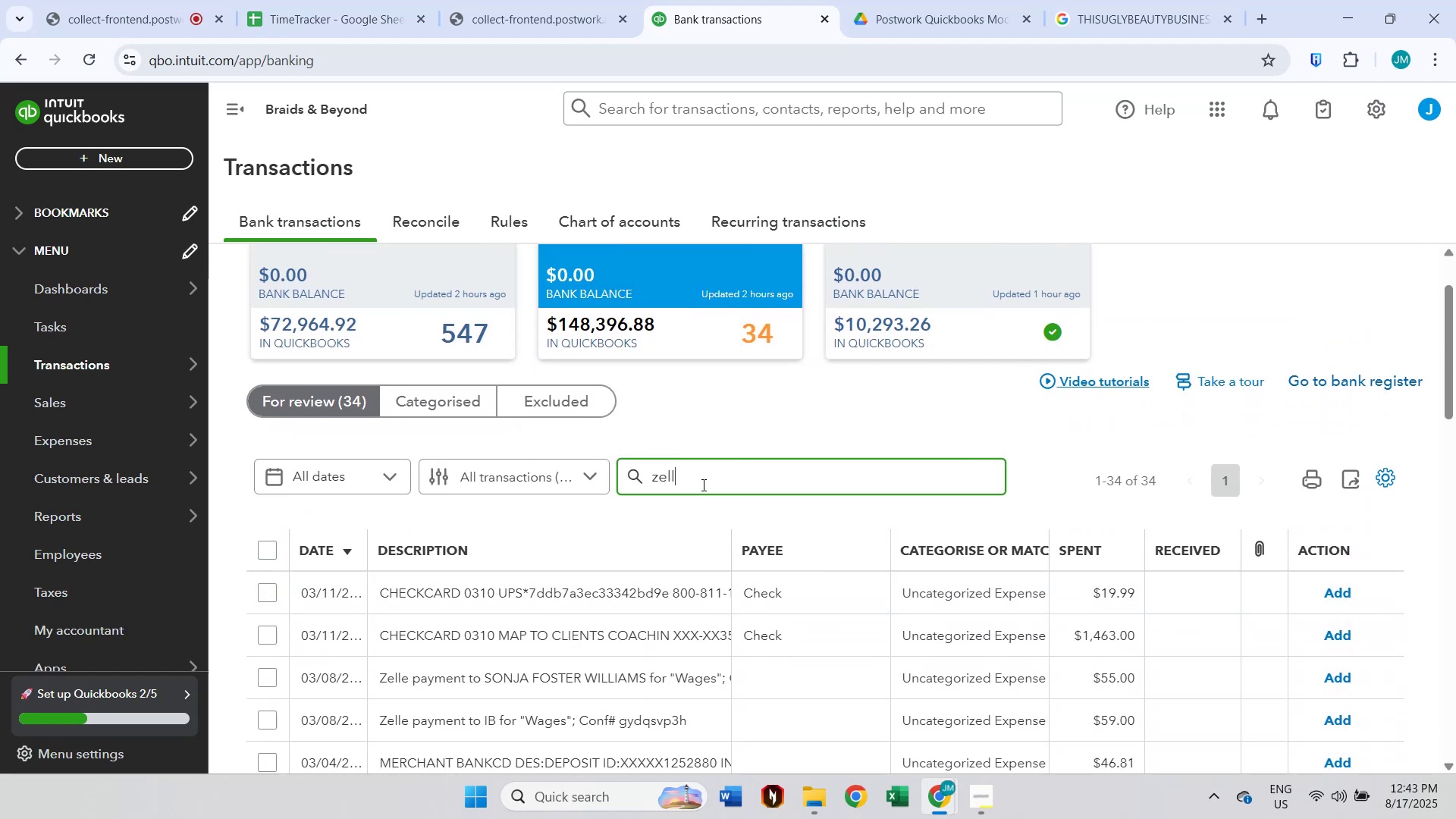 
key(Enter)
 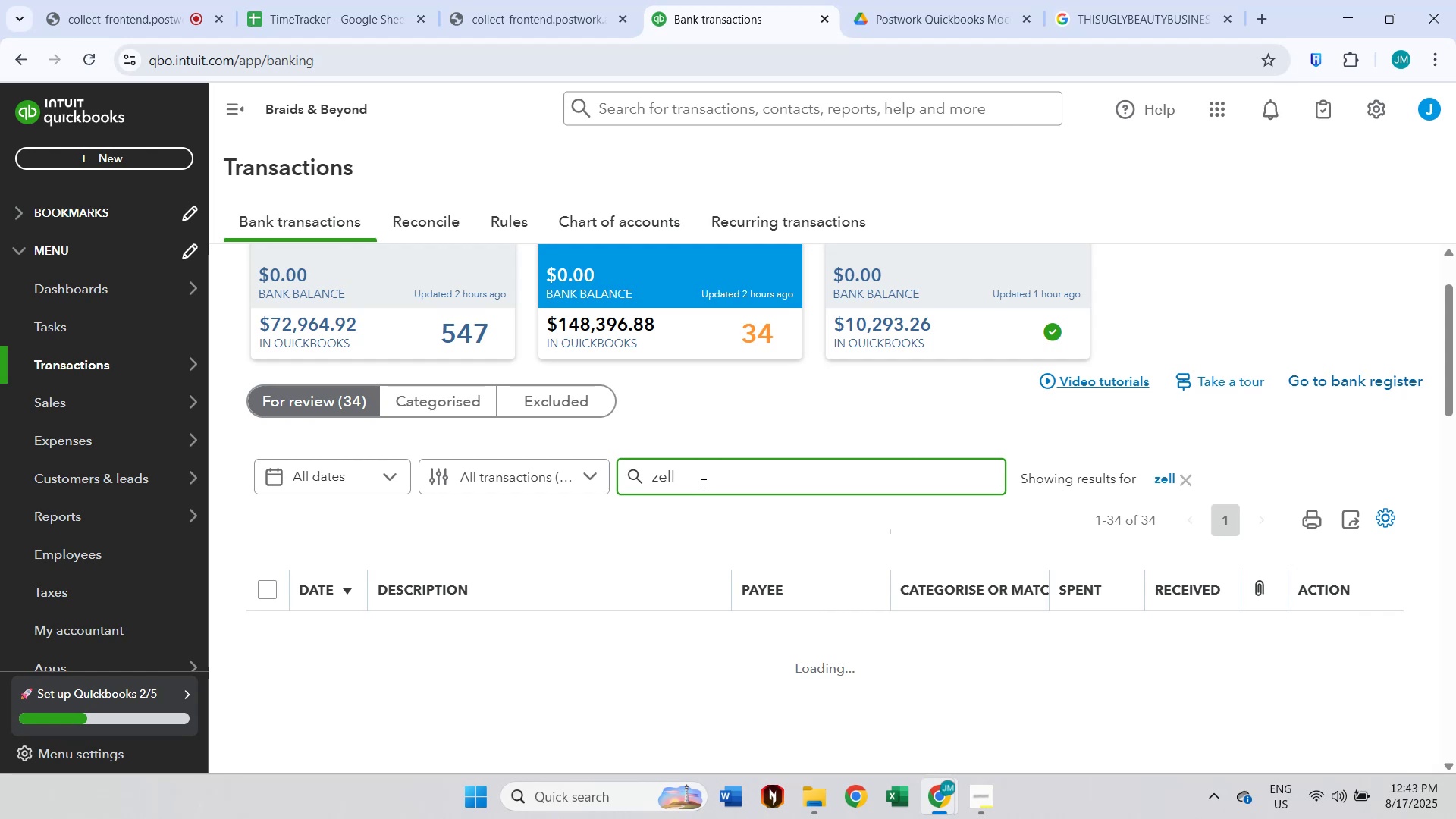 
scroll: coordinate [674, 484], scroll_direction: down, amount: 3.0
 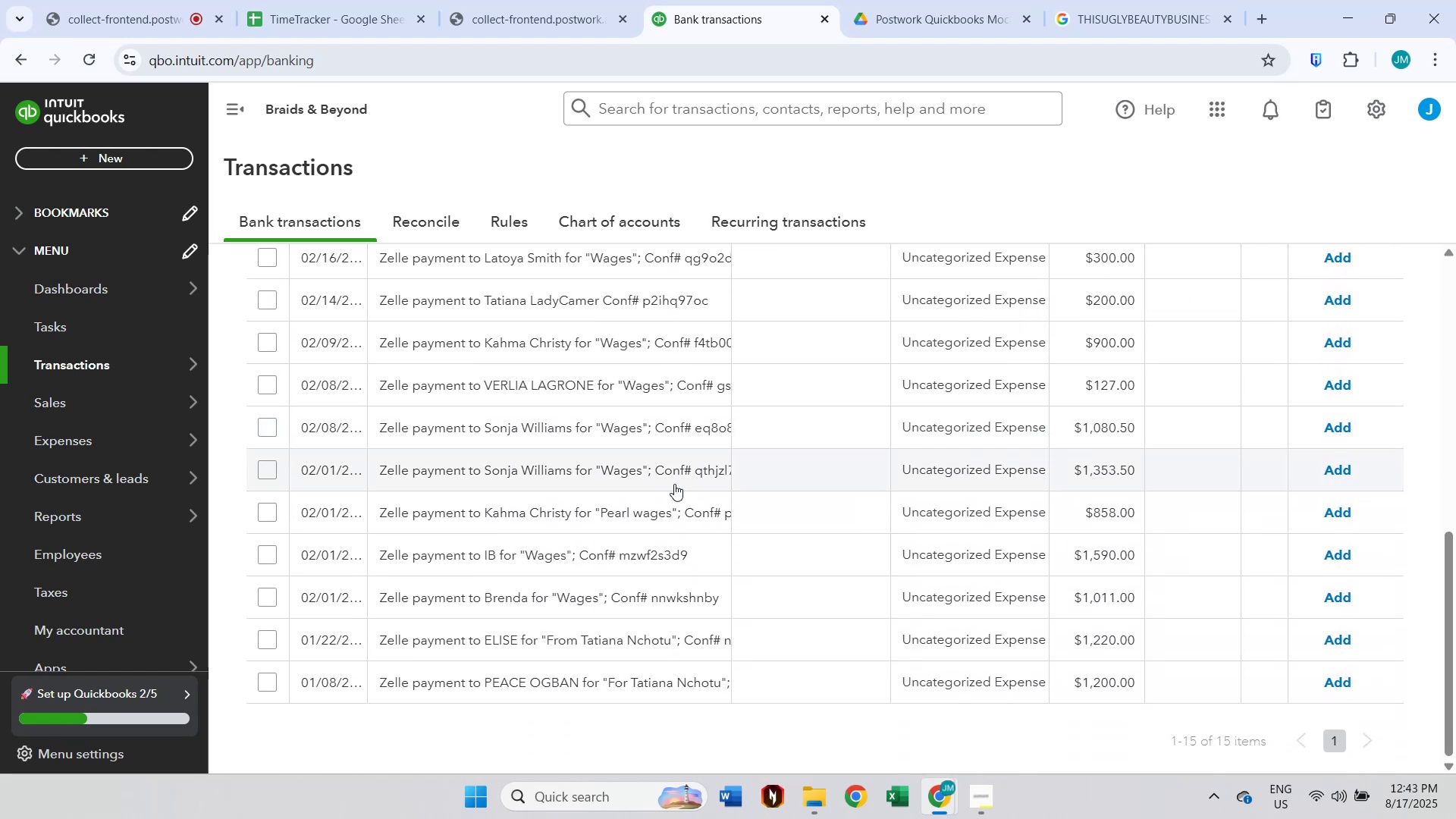 
scroll: coordinate [674, 484], scroll_direction: up, amount: 3.0
 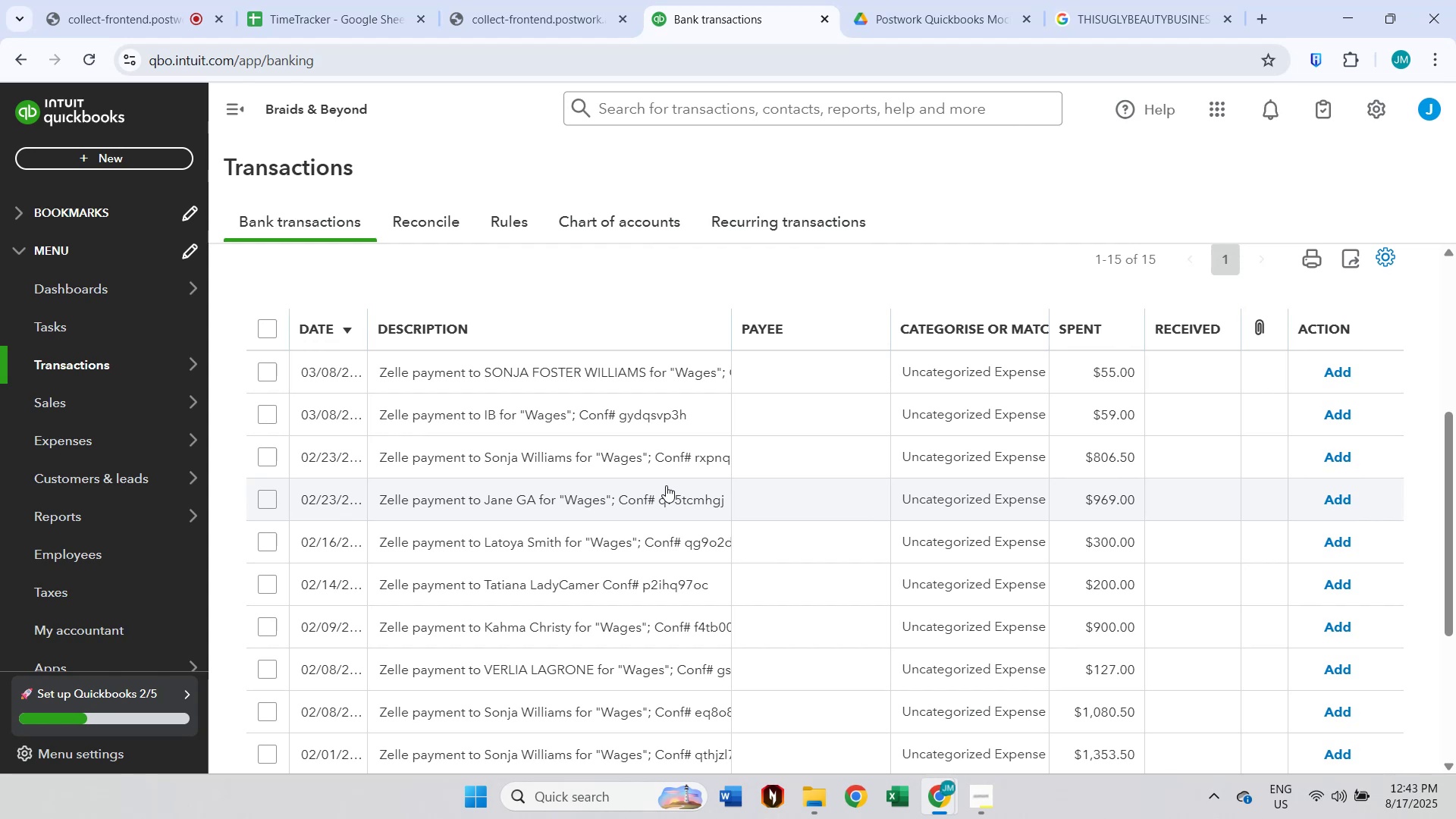 
wait(5.59)
 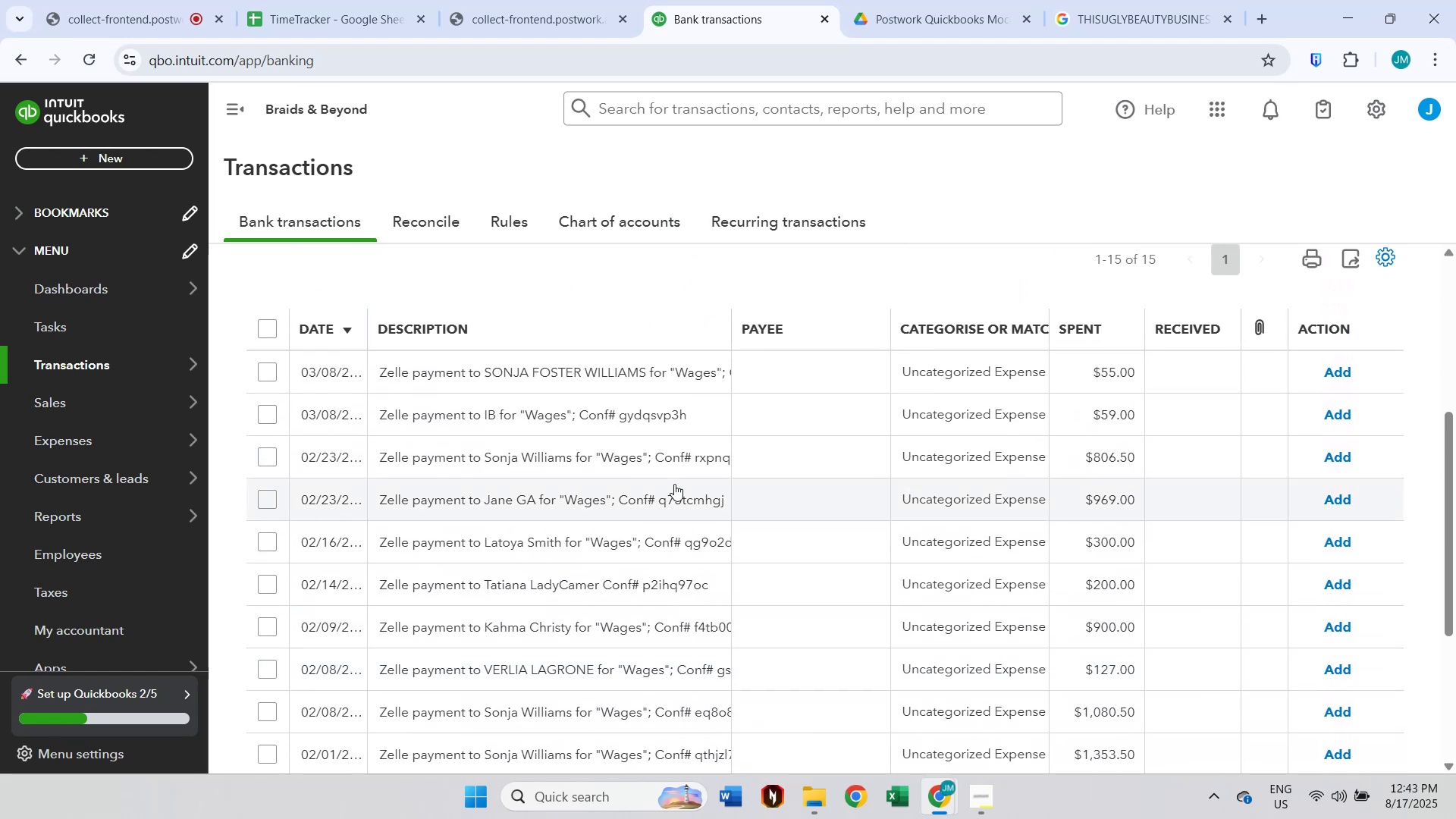 
left_click([639, 381])
 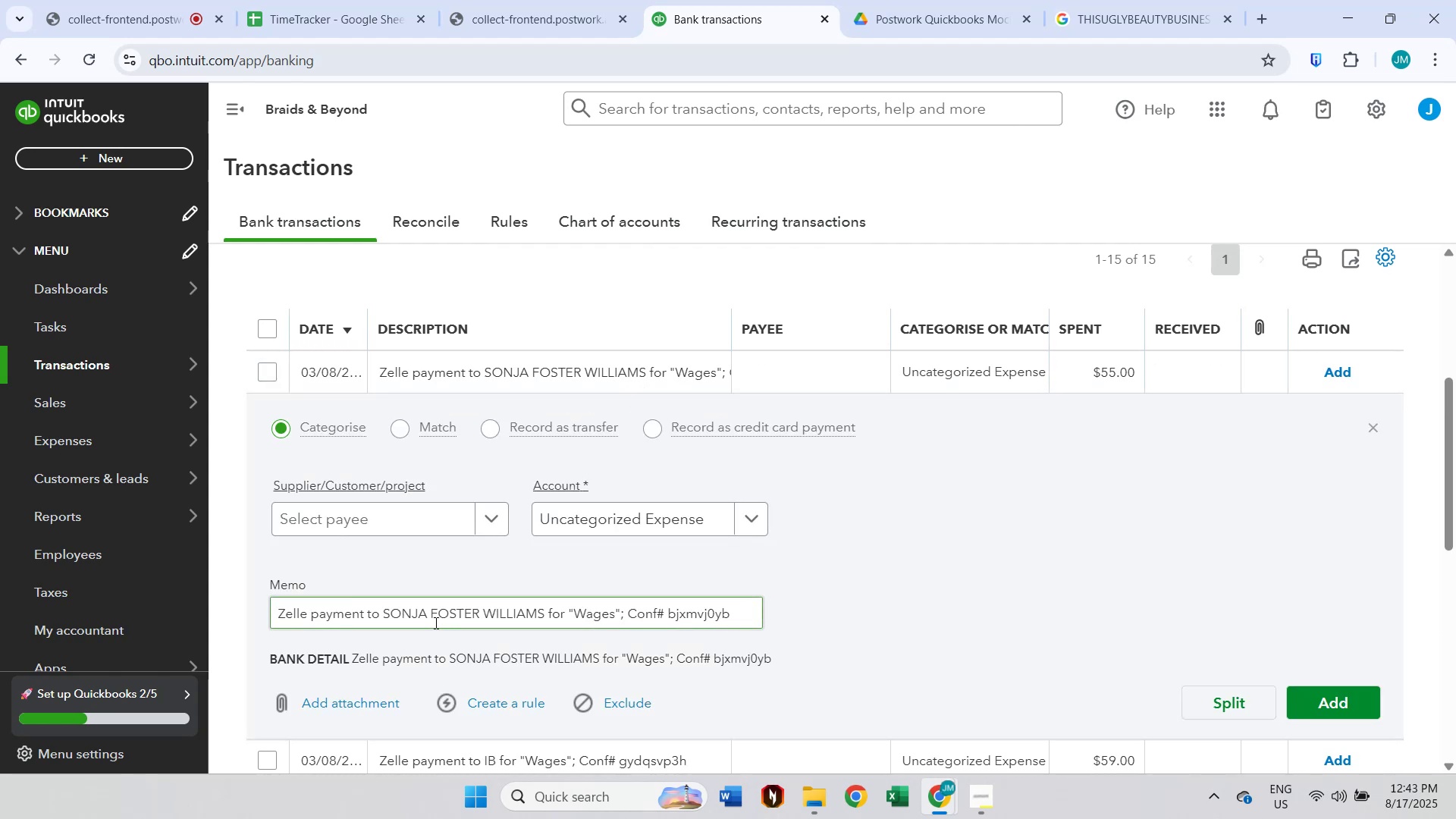 
double_click([416, 612])
 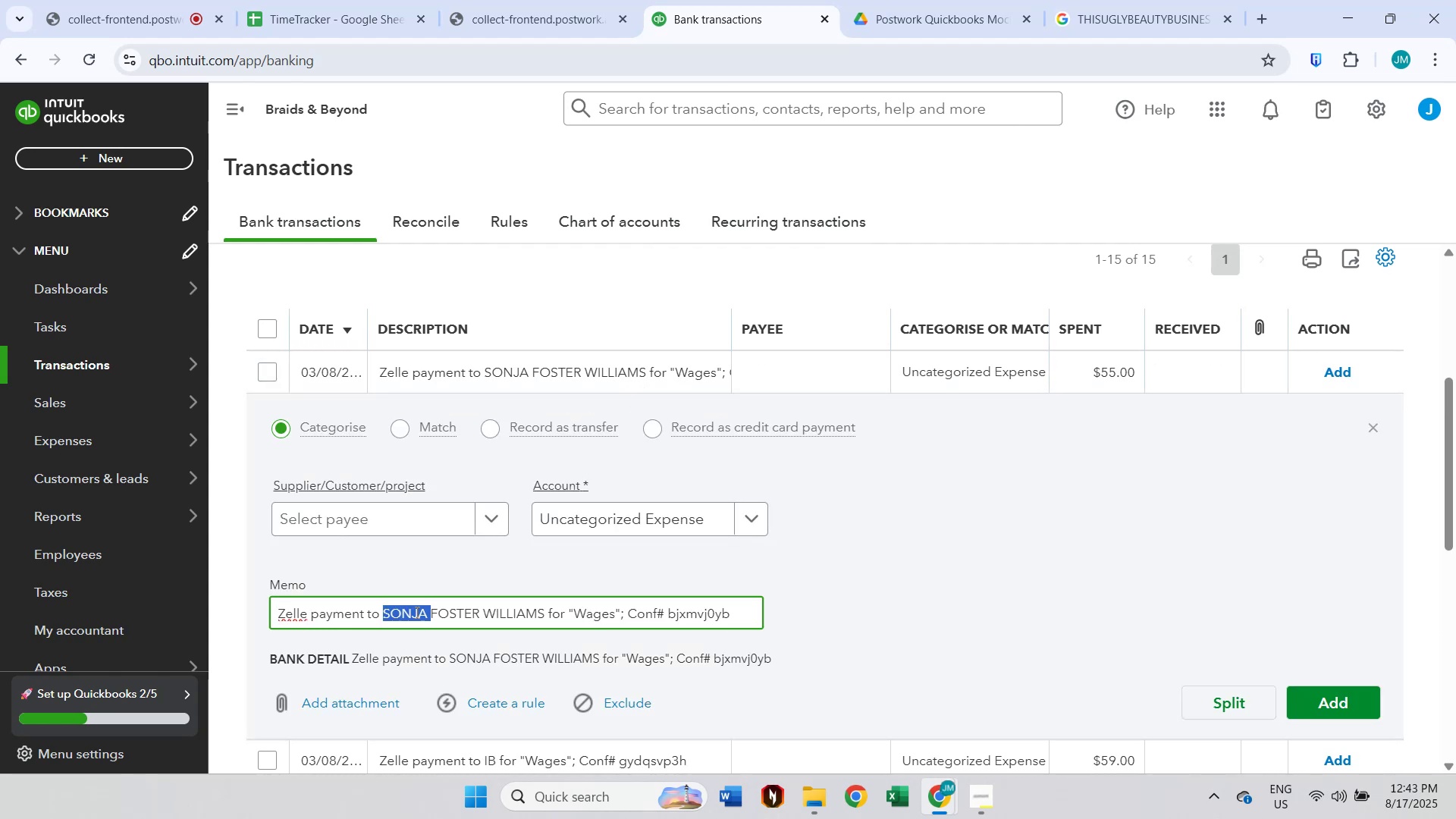 
key(Shift+ShiftLeft)
 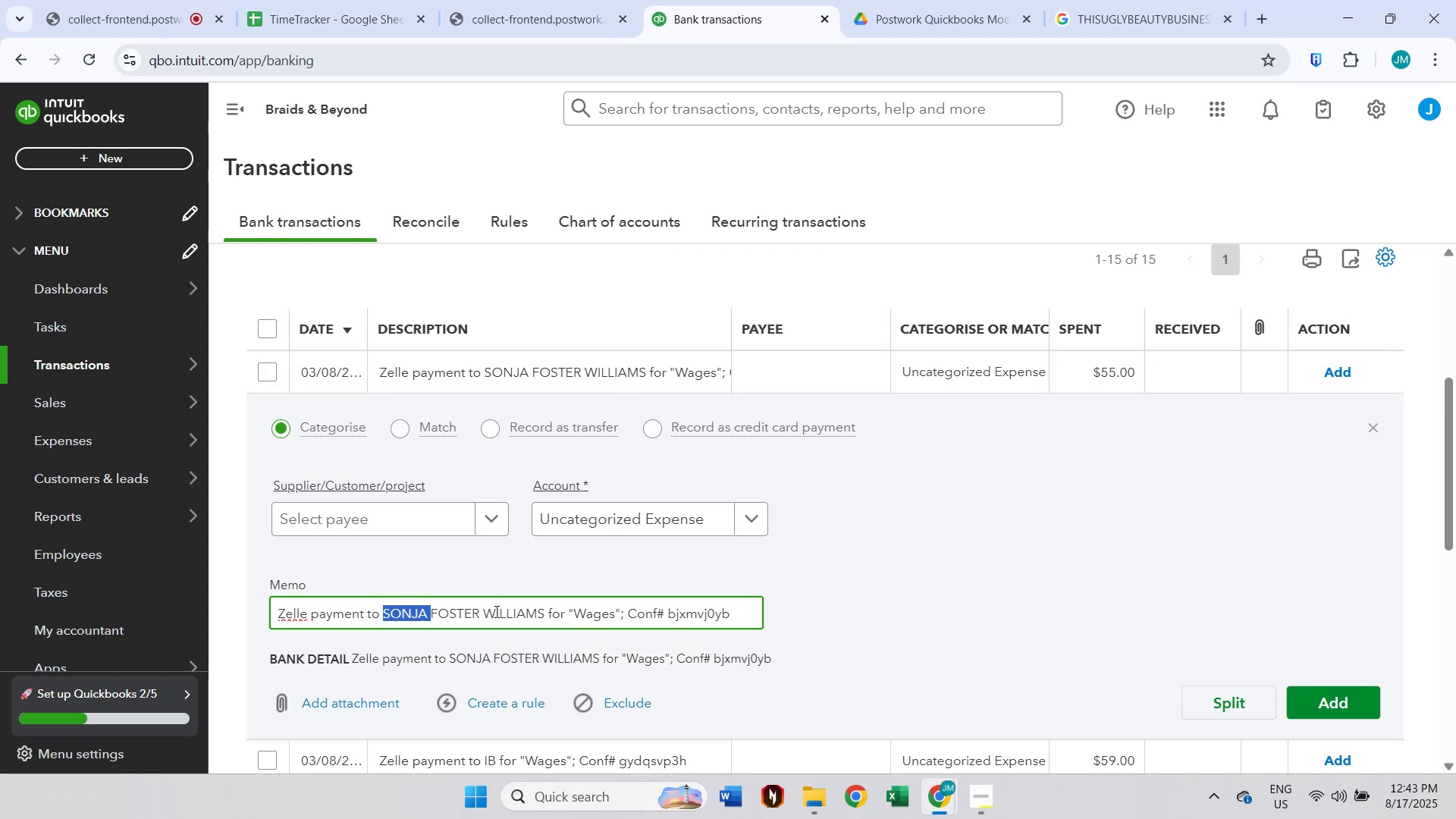 
triple_click([506, 611])
 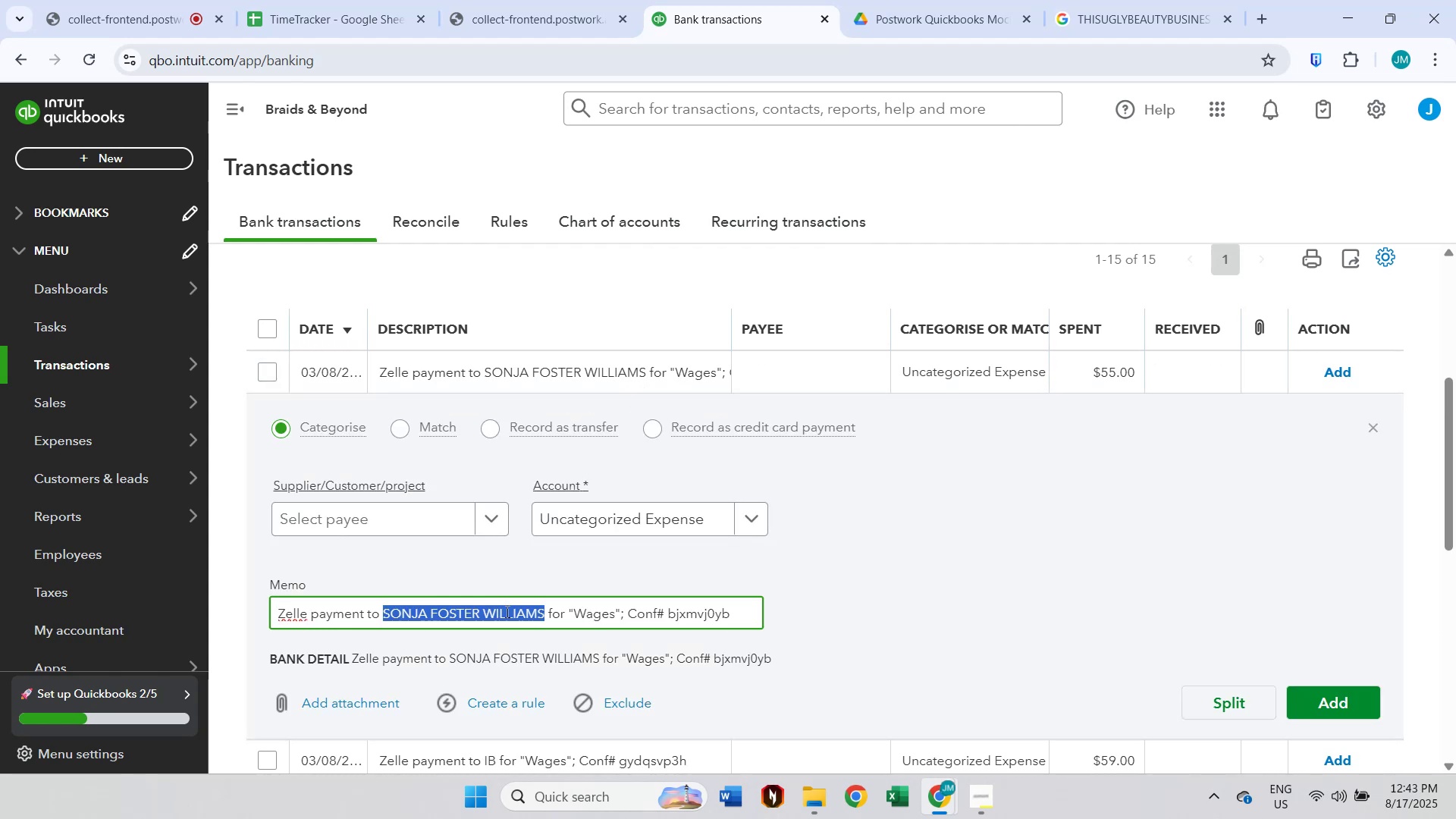 
key(Control+C)
 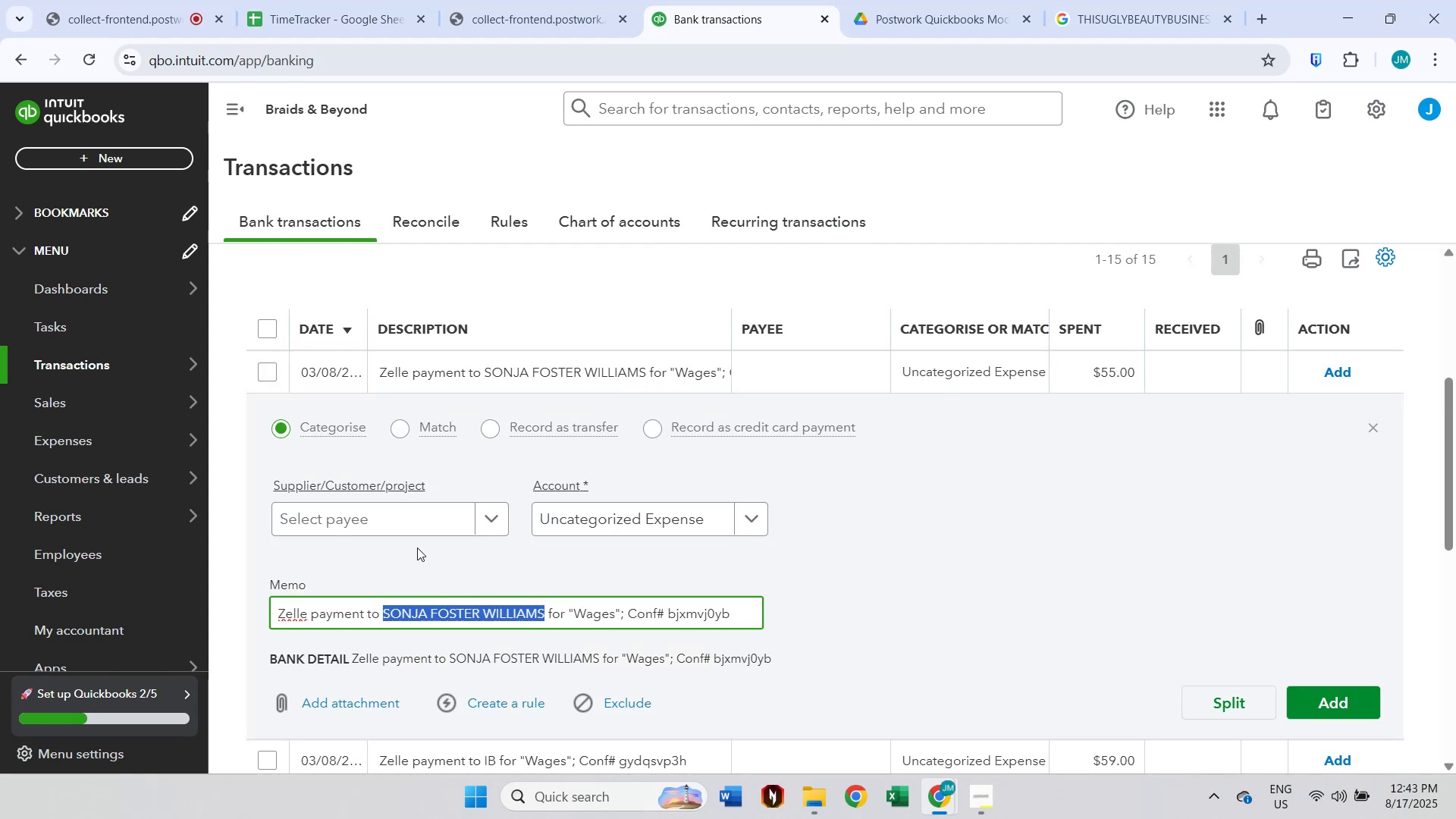 
left_click([409, 524])
 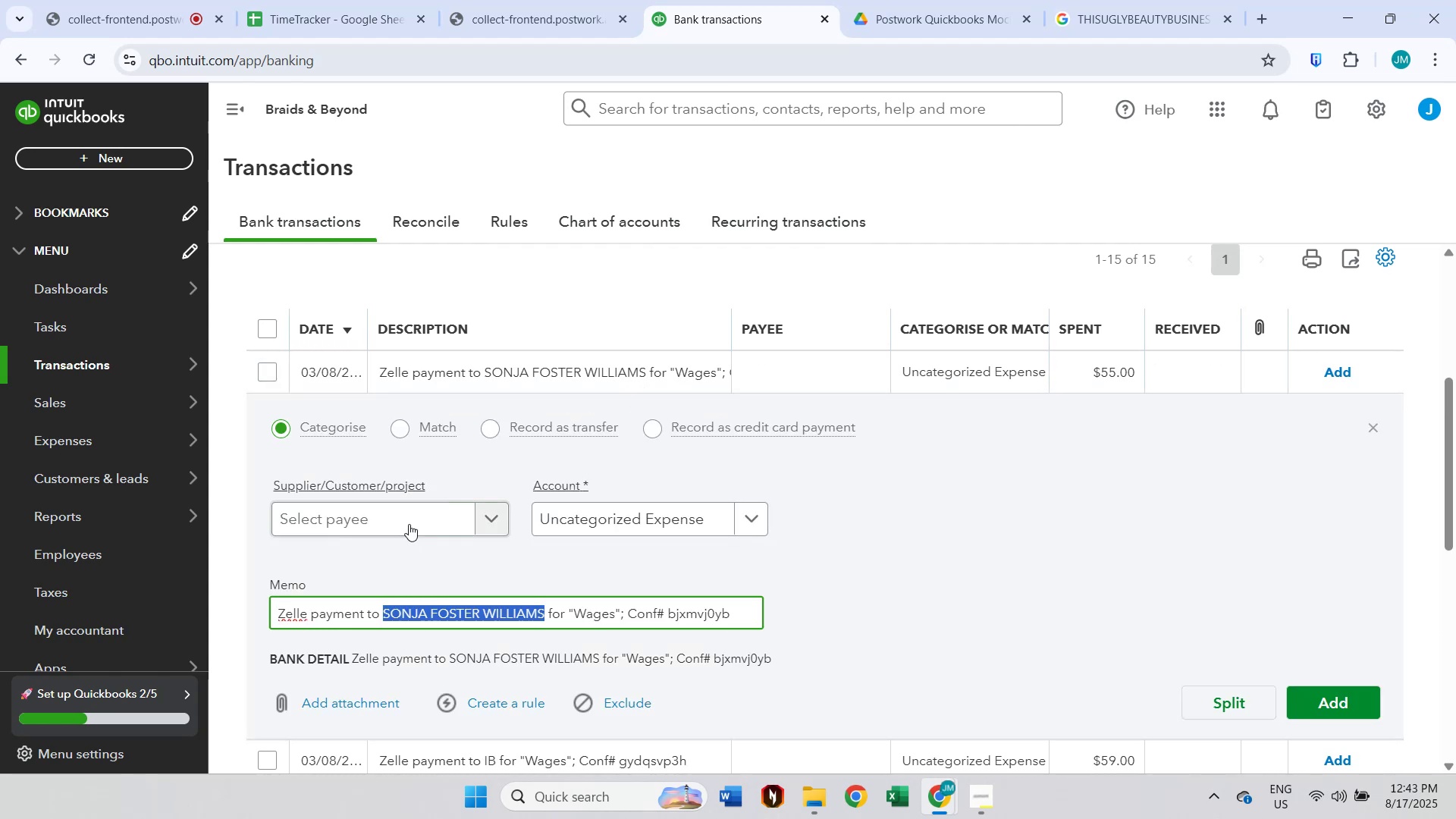 
key(Control+ControlLeft)
 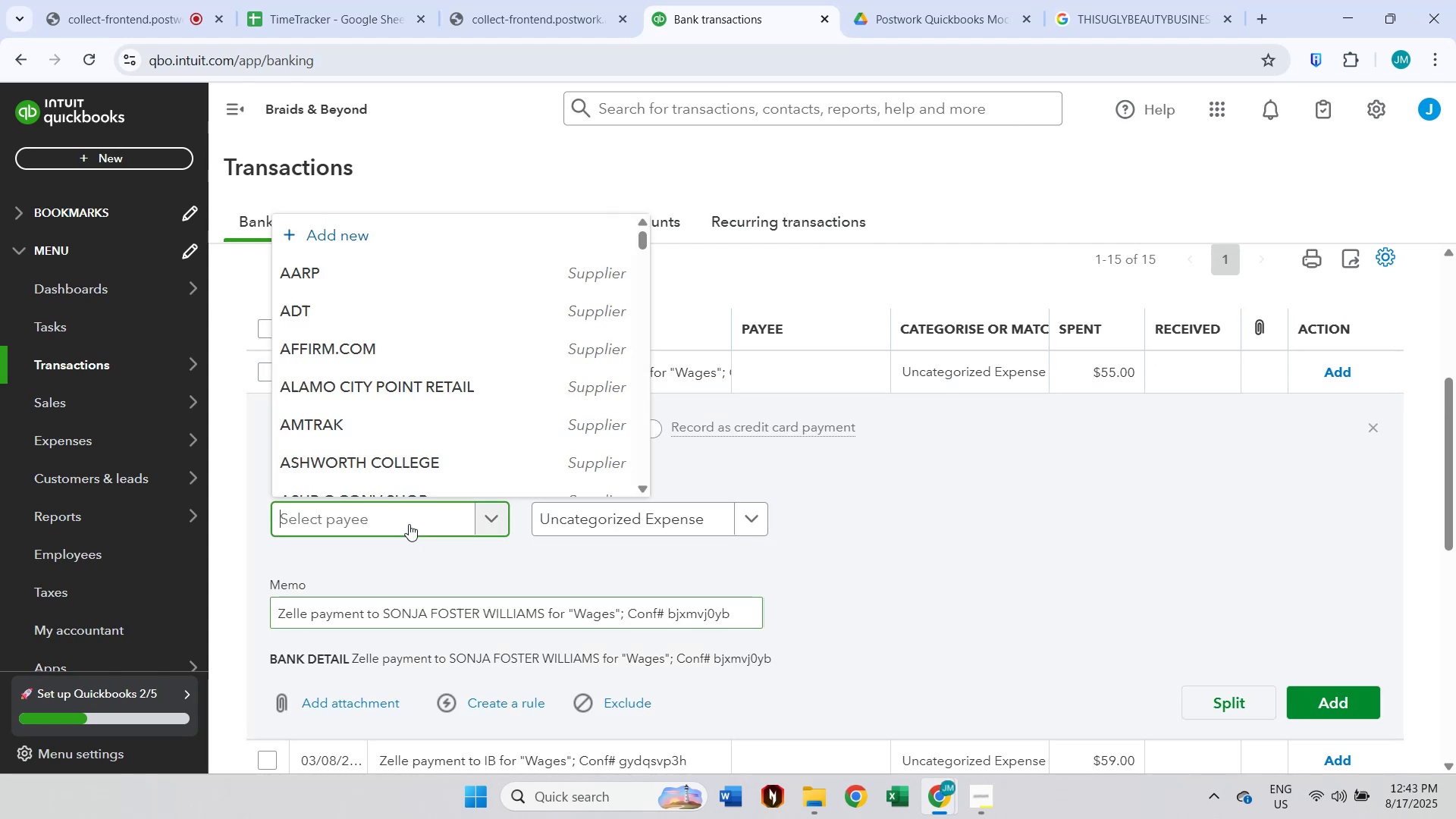 
key(Control+V)
 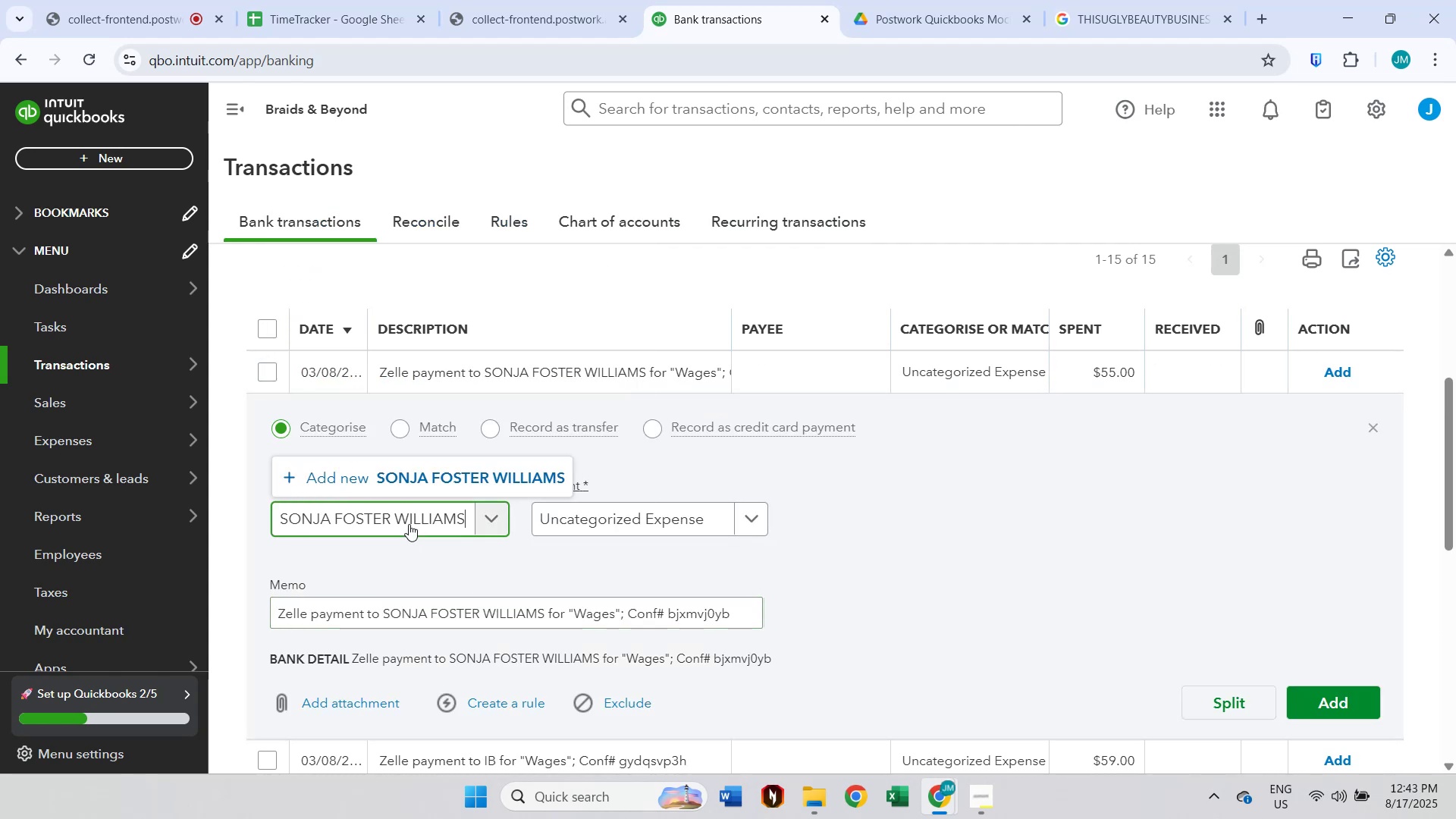 
left_click([475, 482])
 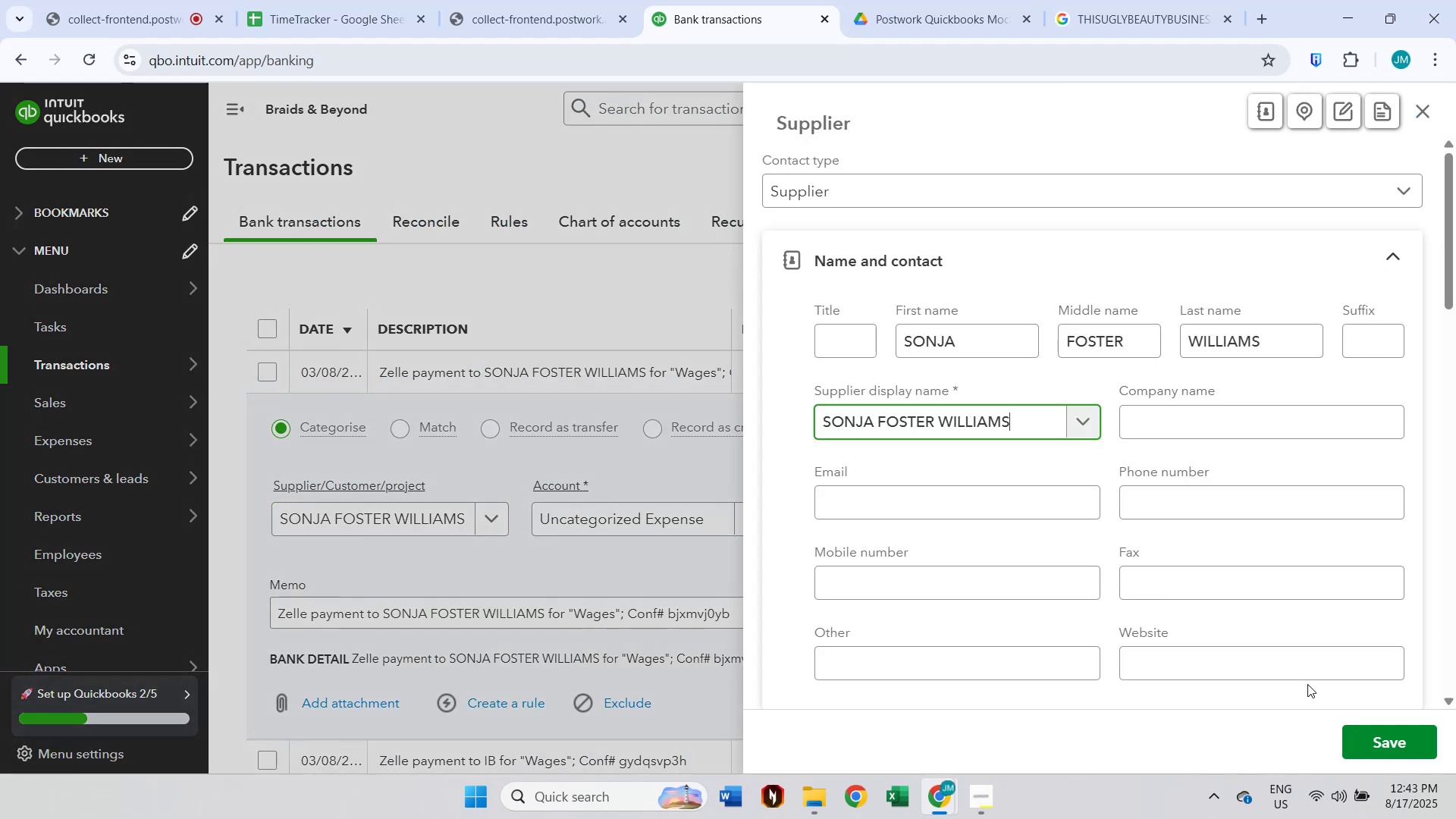 
left_click([1383, 738])
 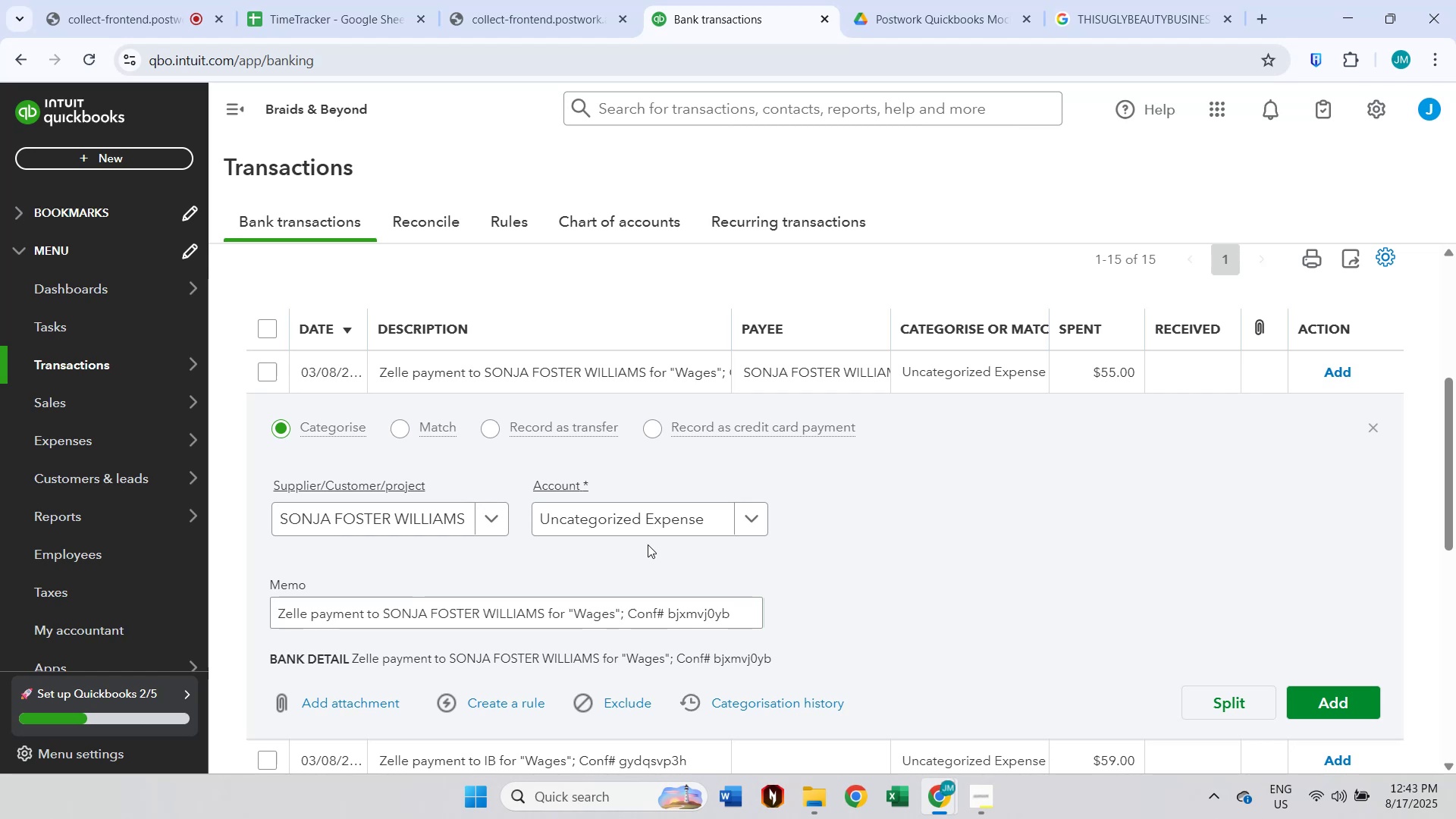 
left_click([641, 529])
 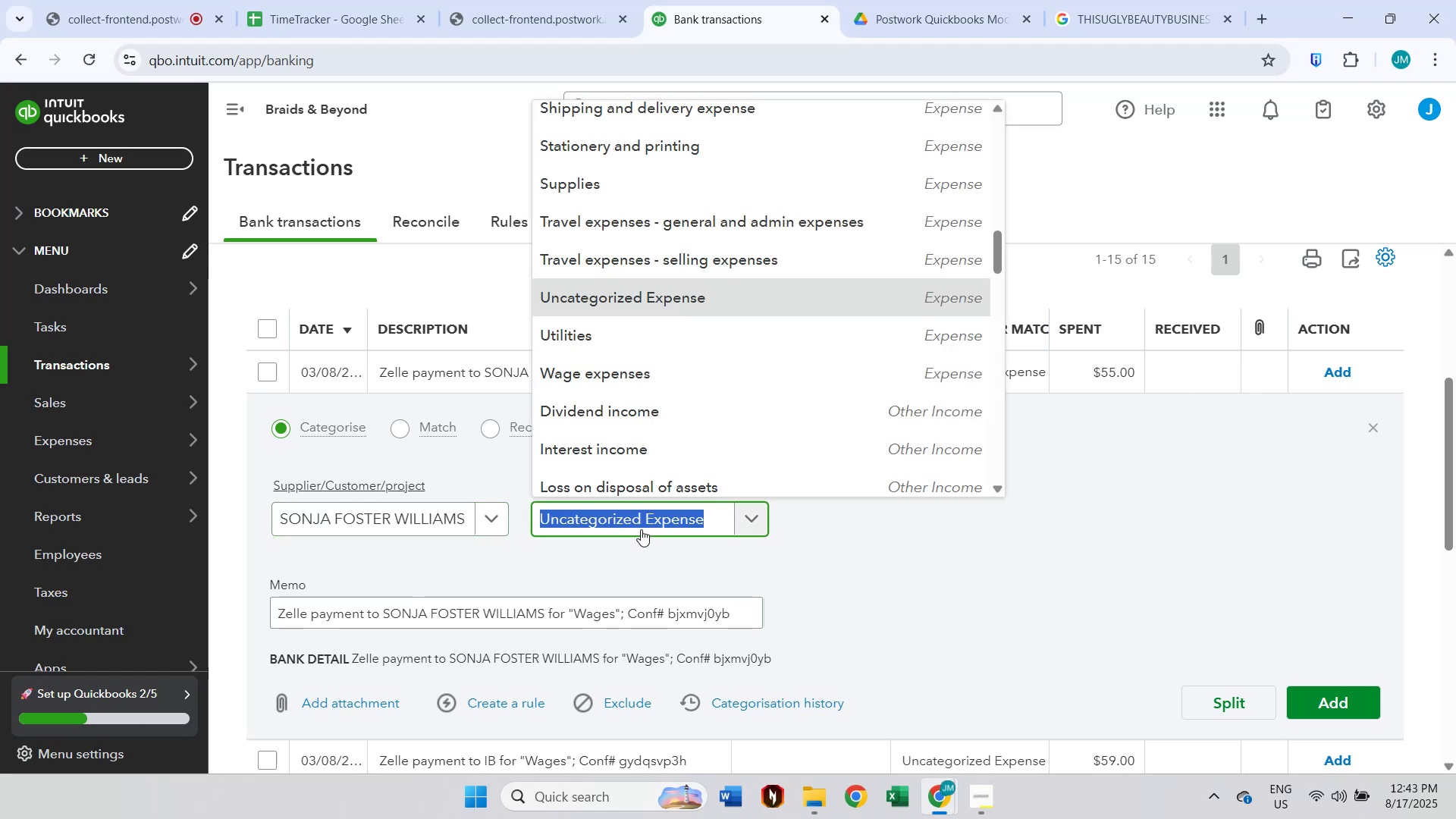 
type(wa)
 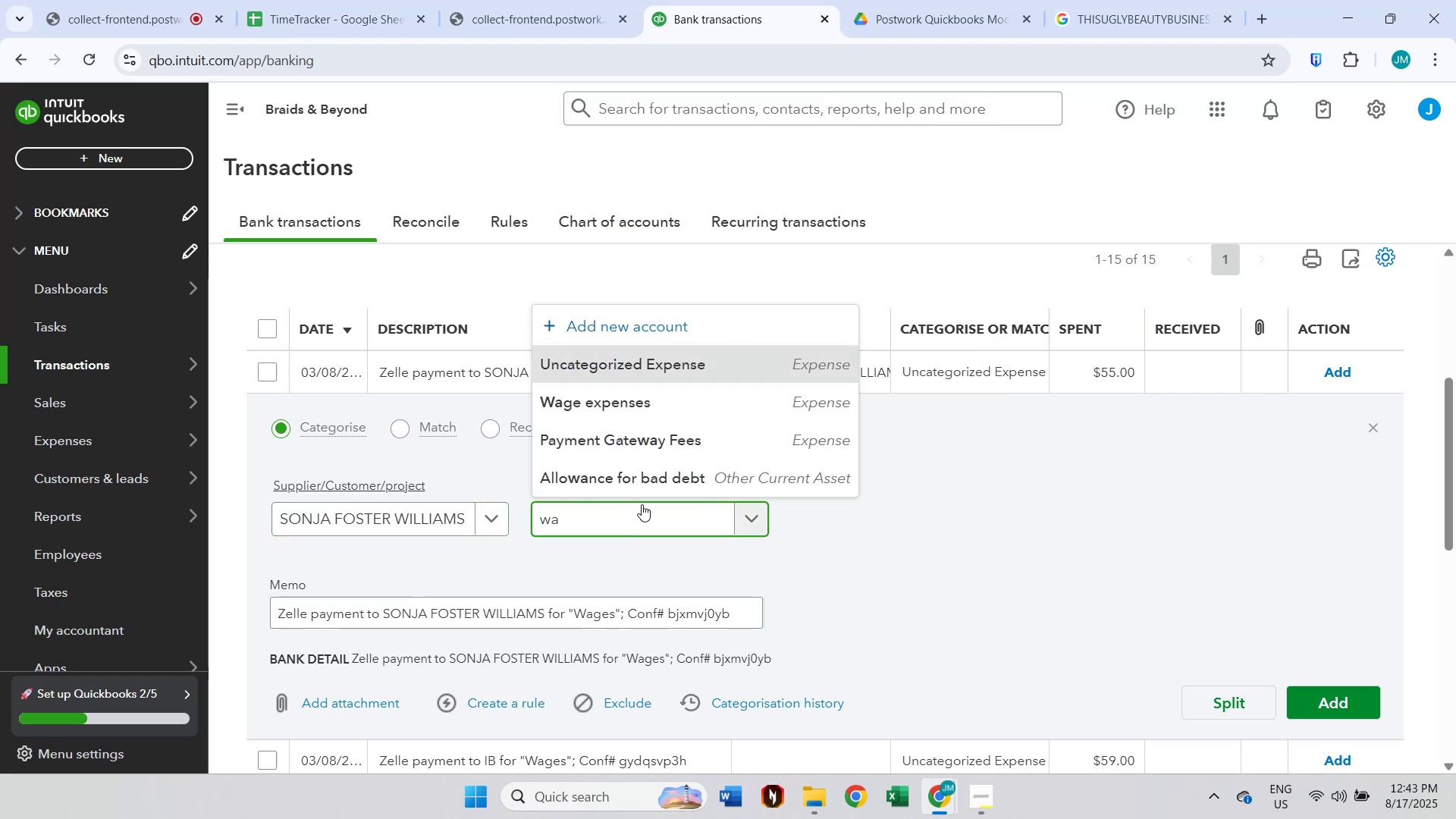 
left_click([645, 412])
 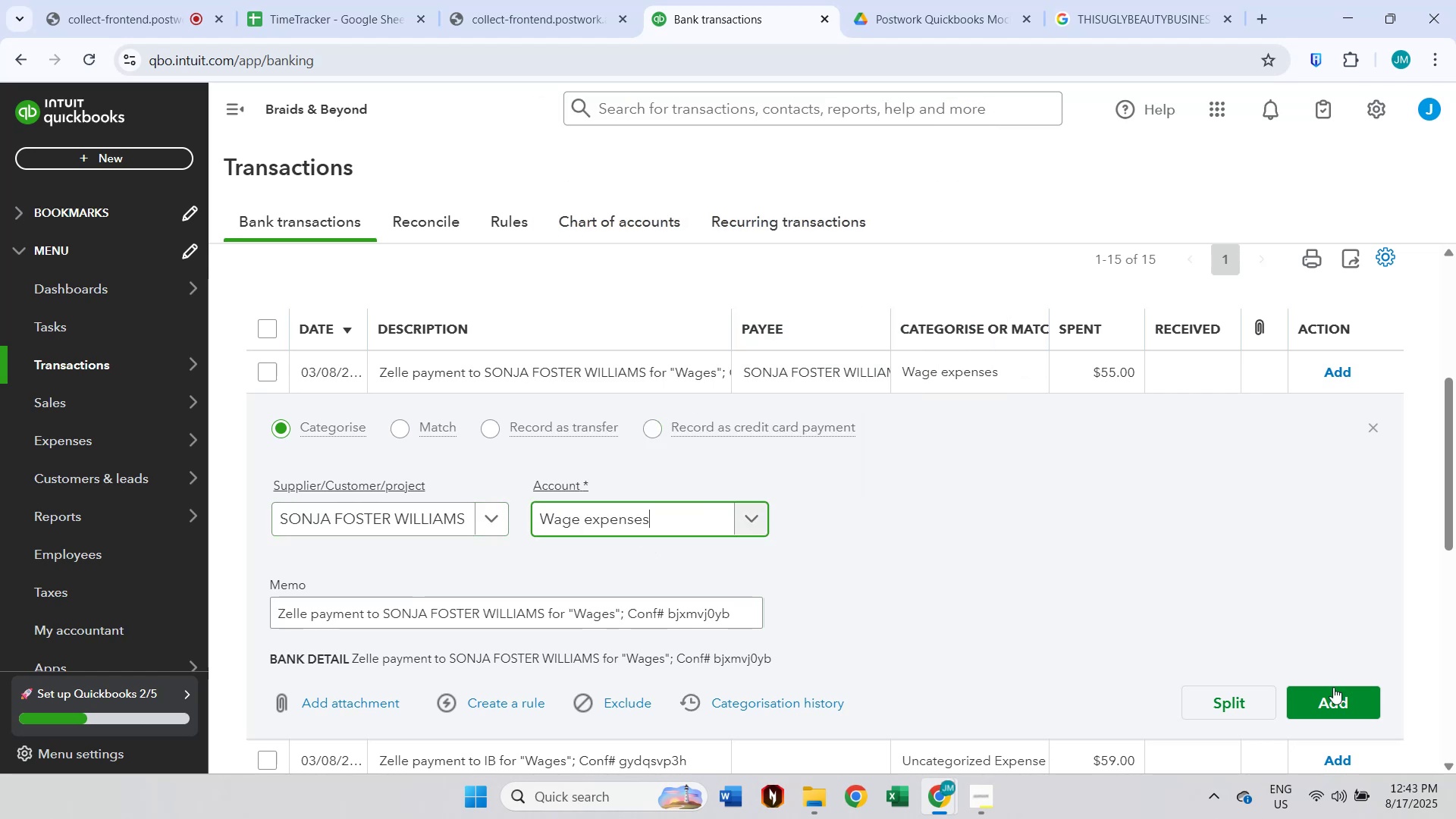 
left_click([1358, 693])
 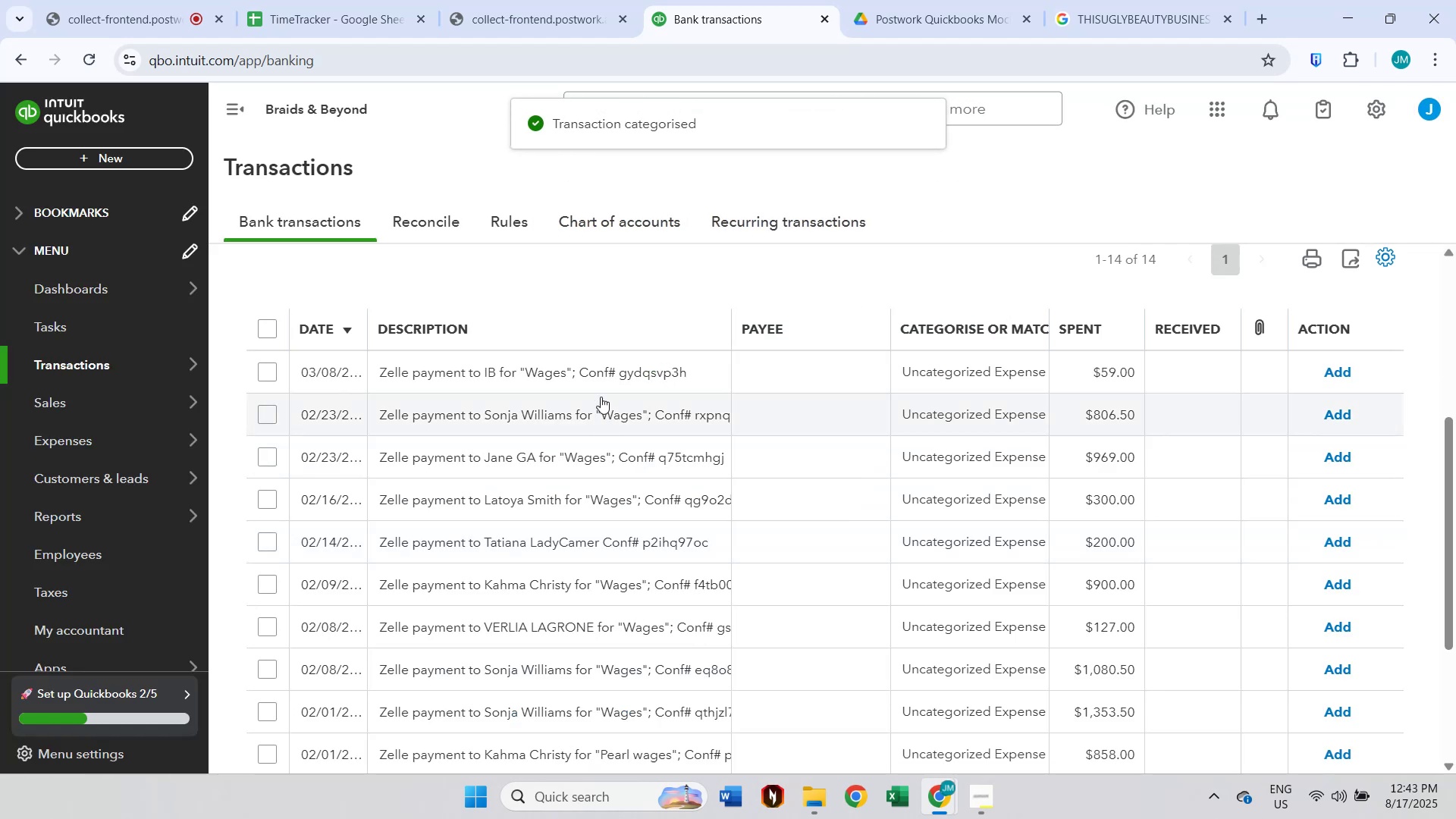 
left_click([598, 385])
 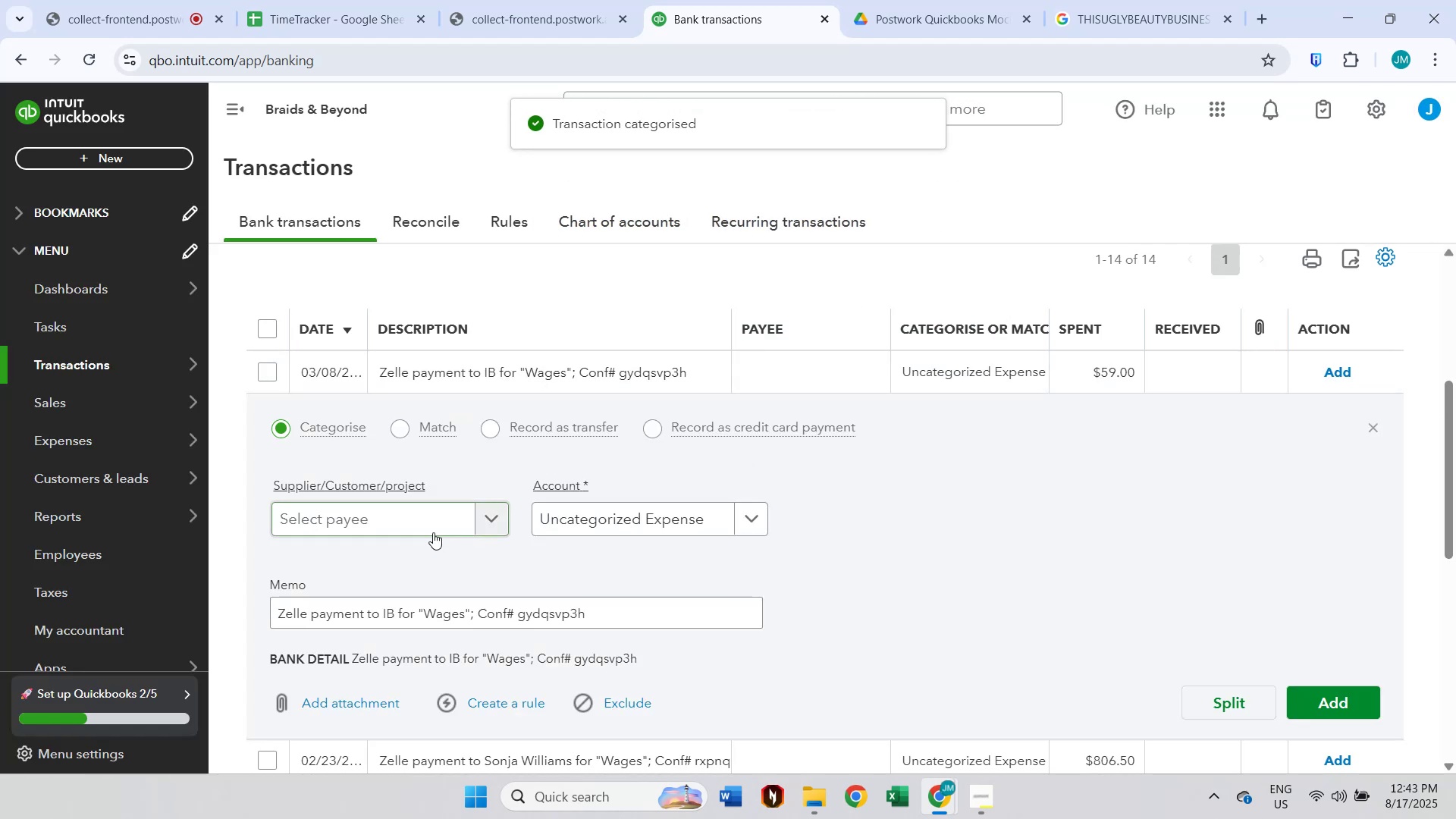 
left_click([433, 527])
 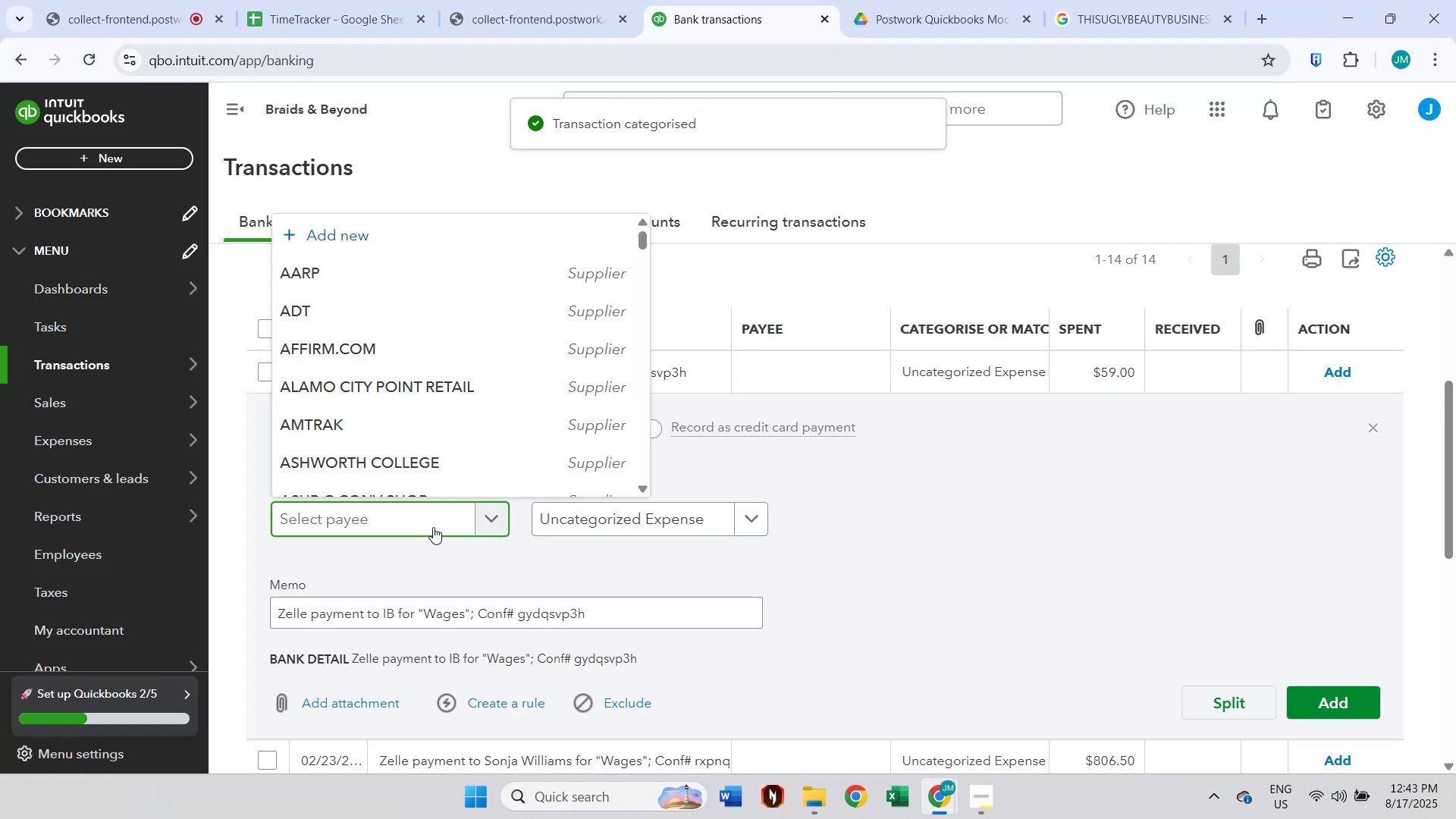 
key(Escape)
 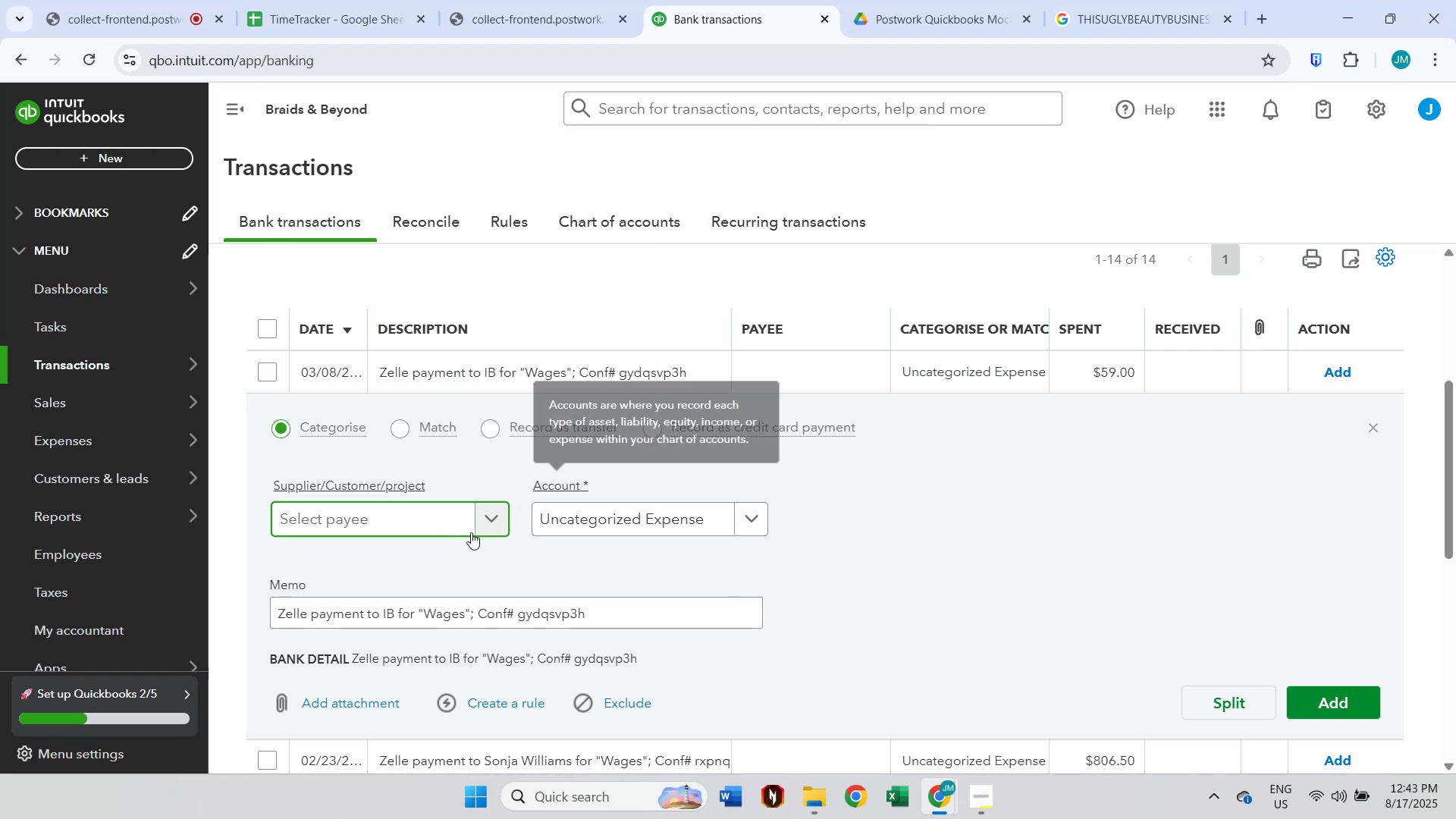 
left_click([466, 525])
 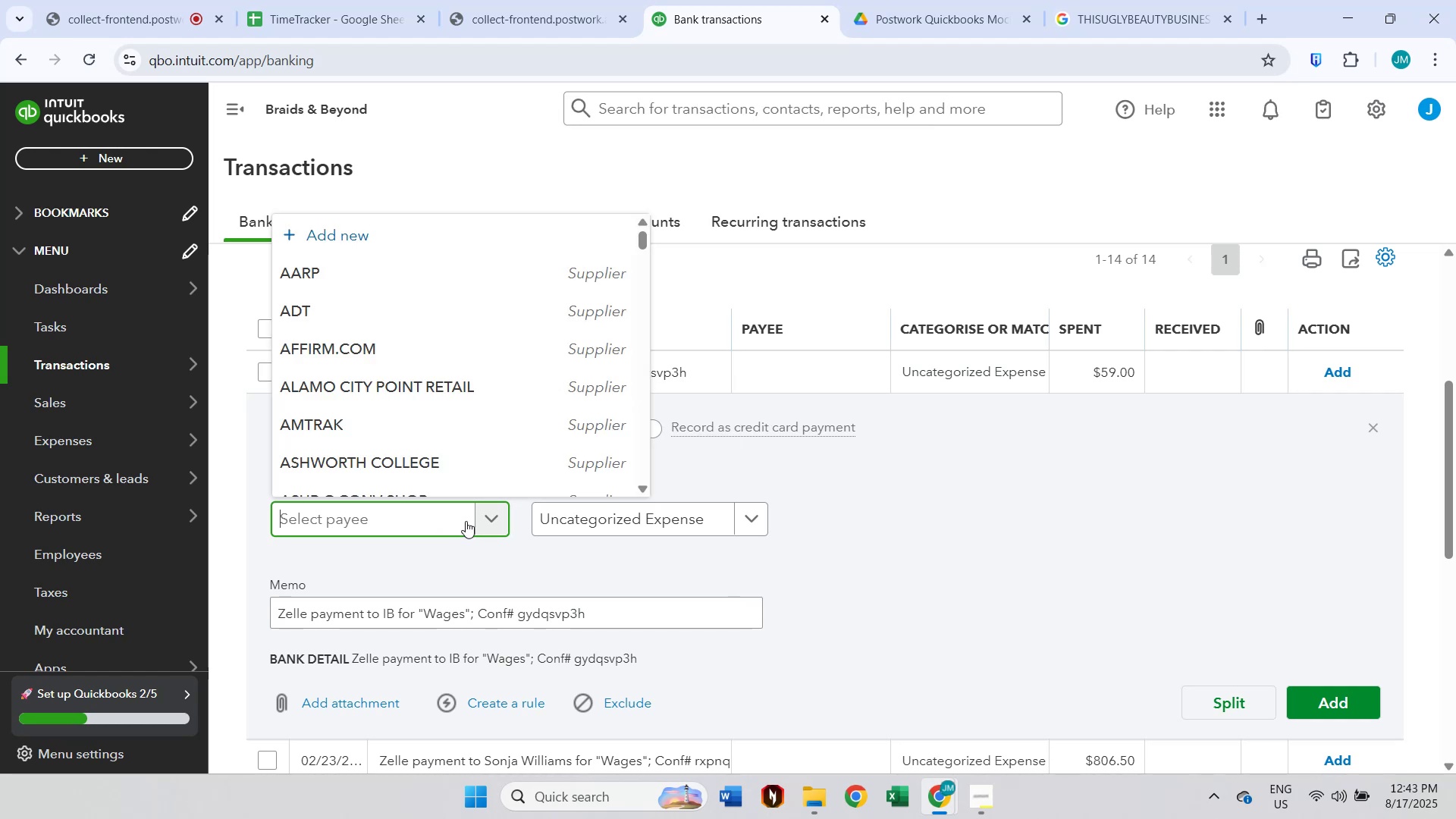 
type(ib)
 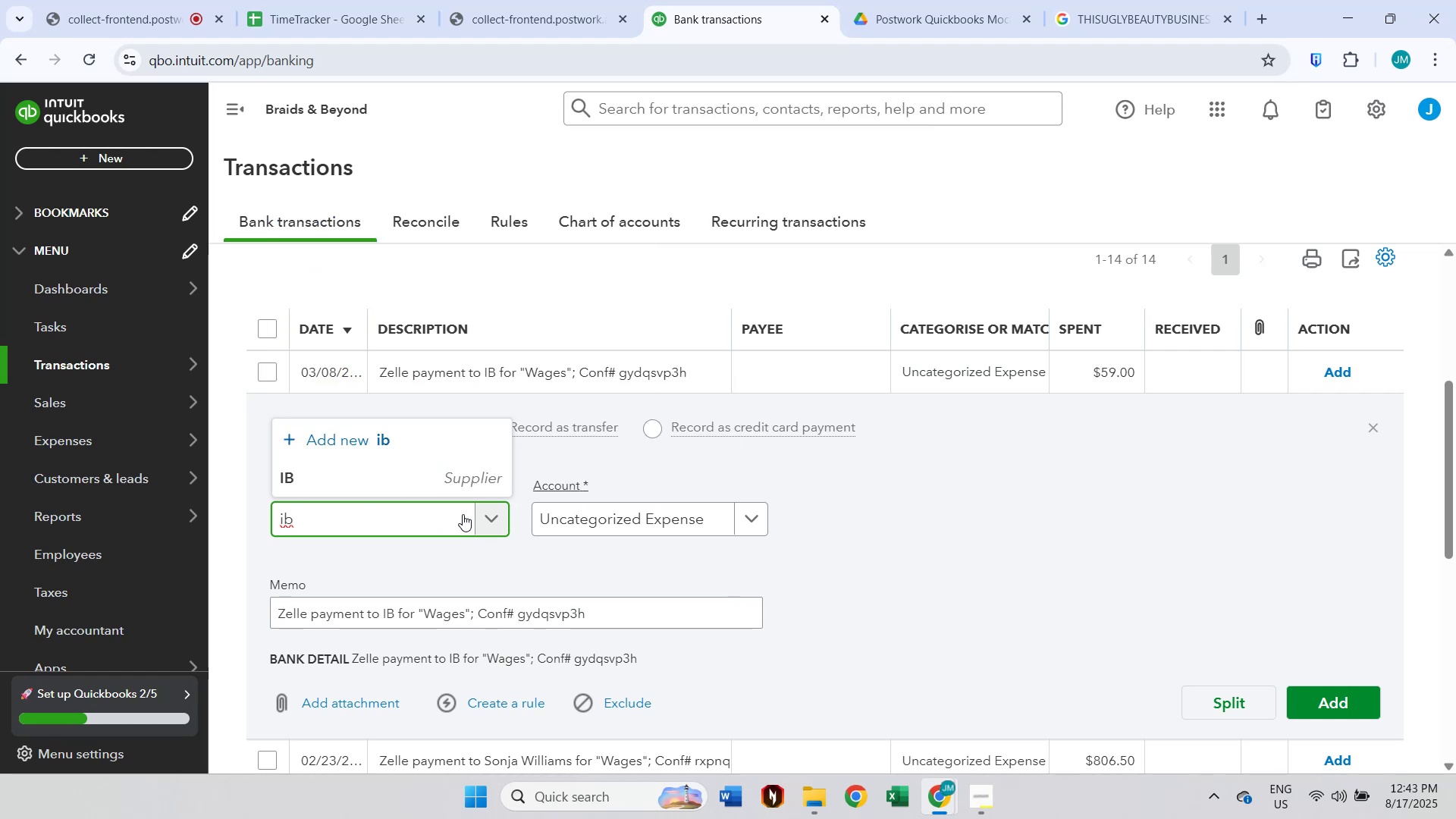 
left_click([435, 477])
 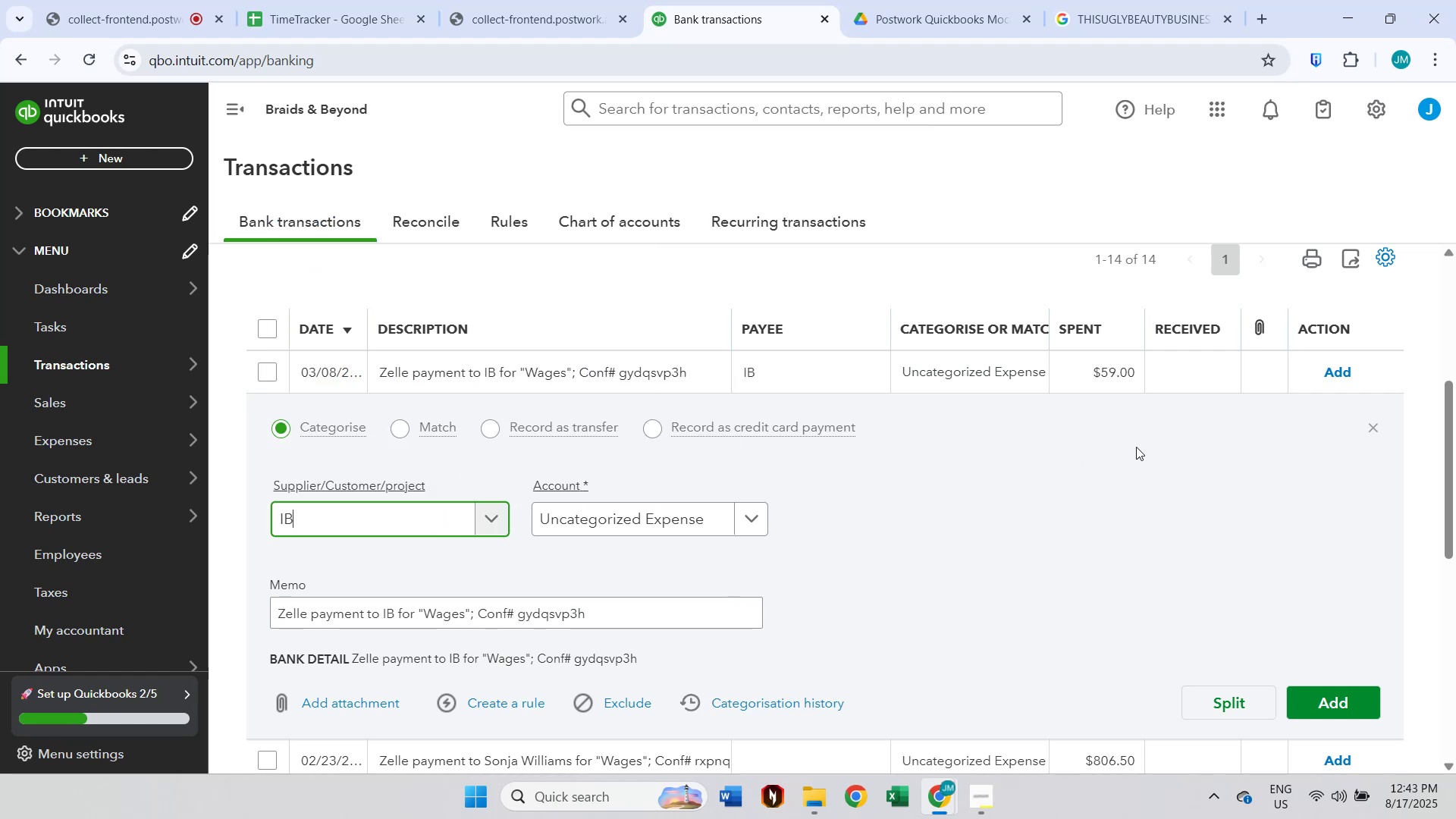 
left_click_drag(start_coordinate=[1369, 429], to_coordinate=[1371, 433])
 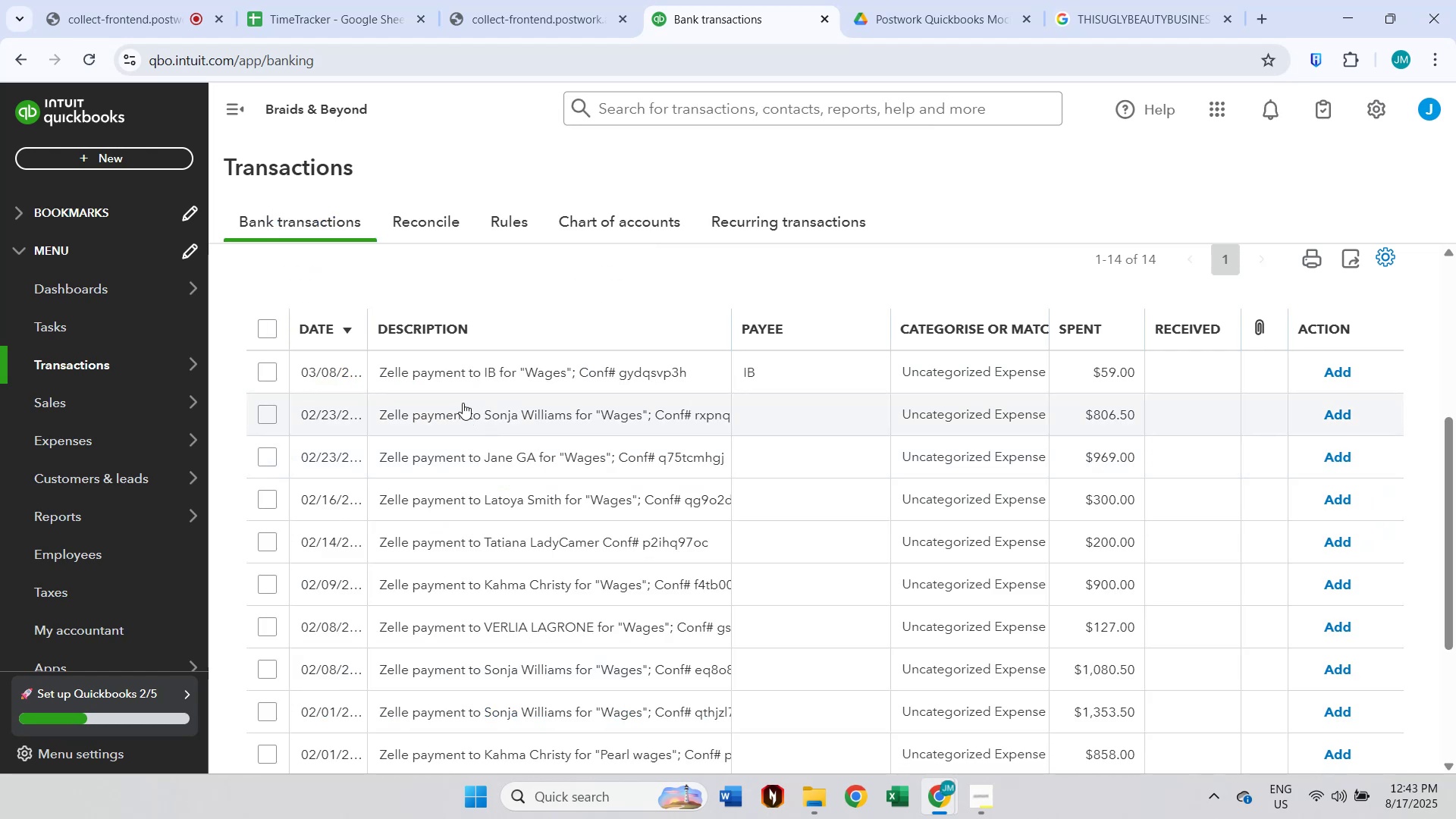 
scroll: coordinate [475, 402], scroll_direction: down, amount: 2.0
 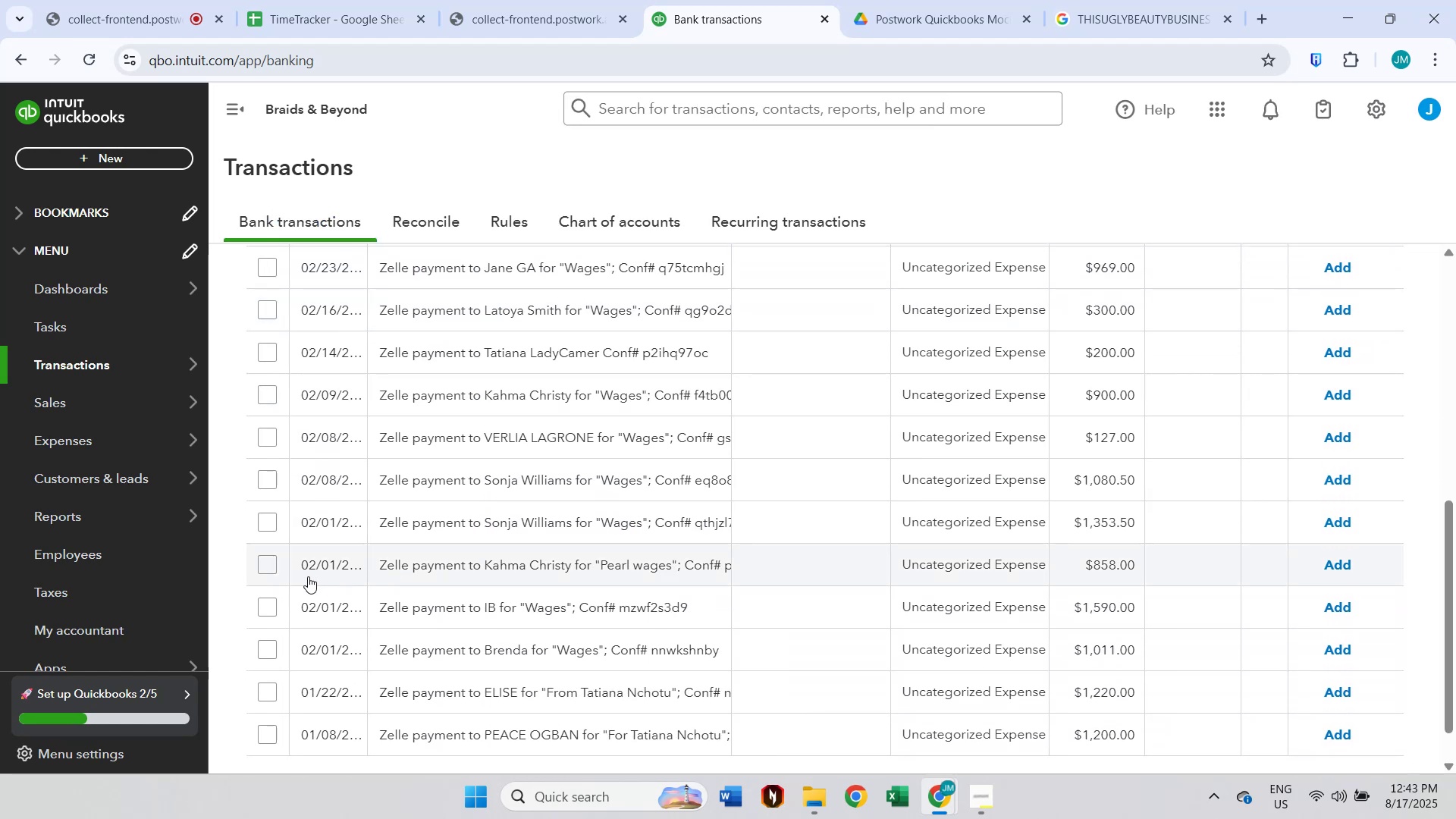 
left_click([274, 601])
 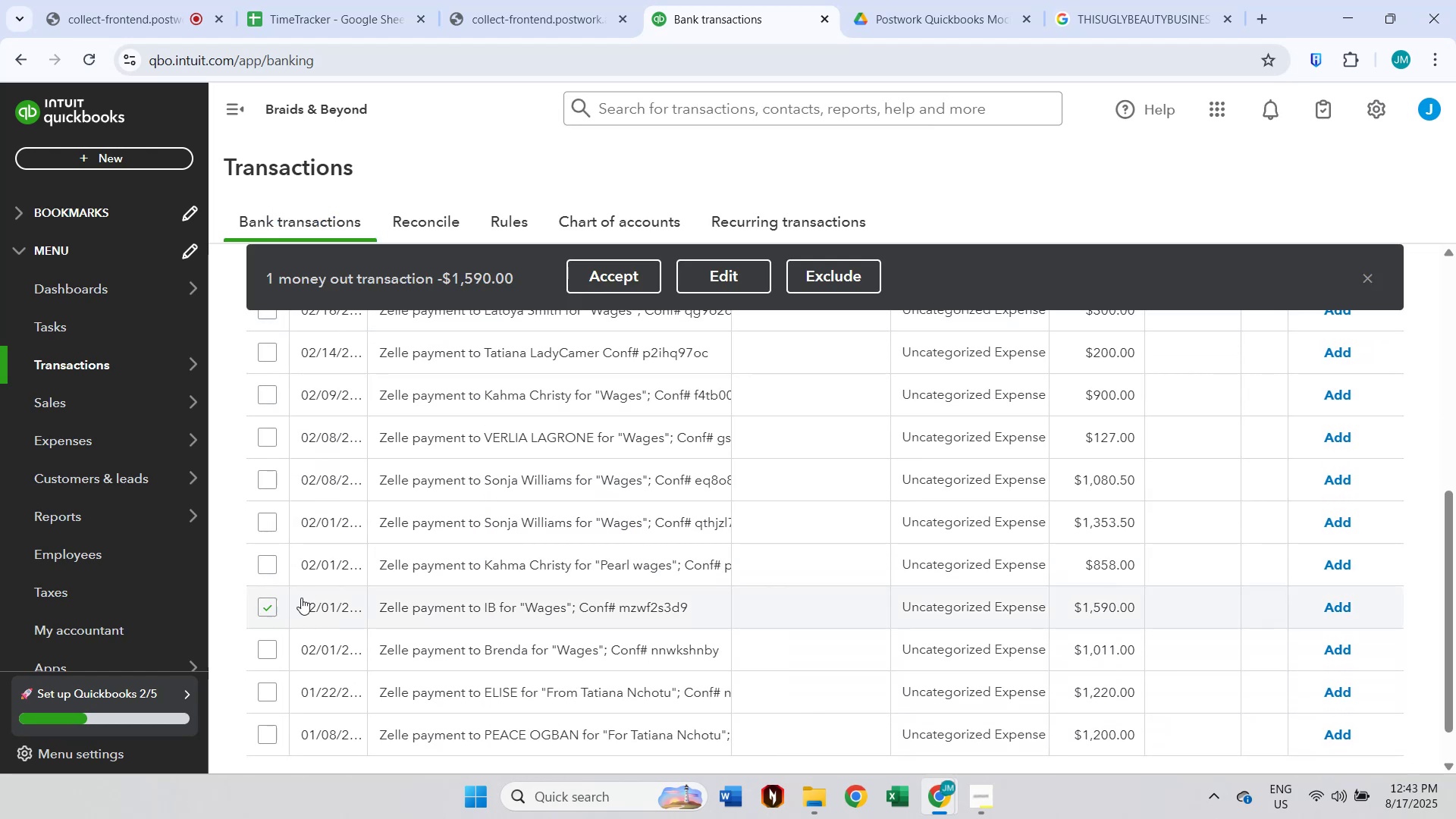 
scroll: coordinate [346, 576], scroll_direction: up, amount: 3.0
 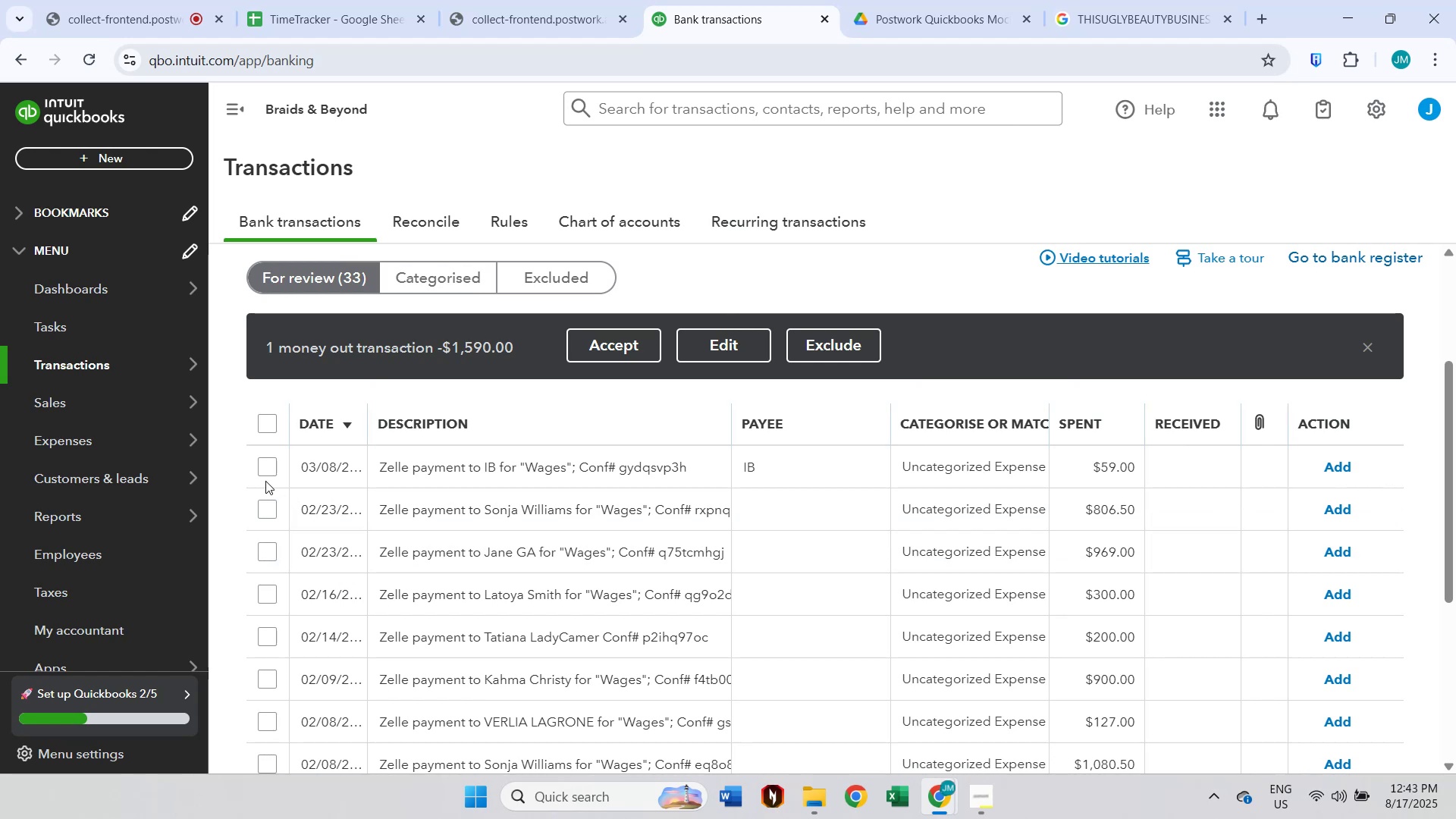 
left_click([261, 481])
 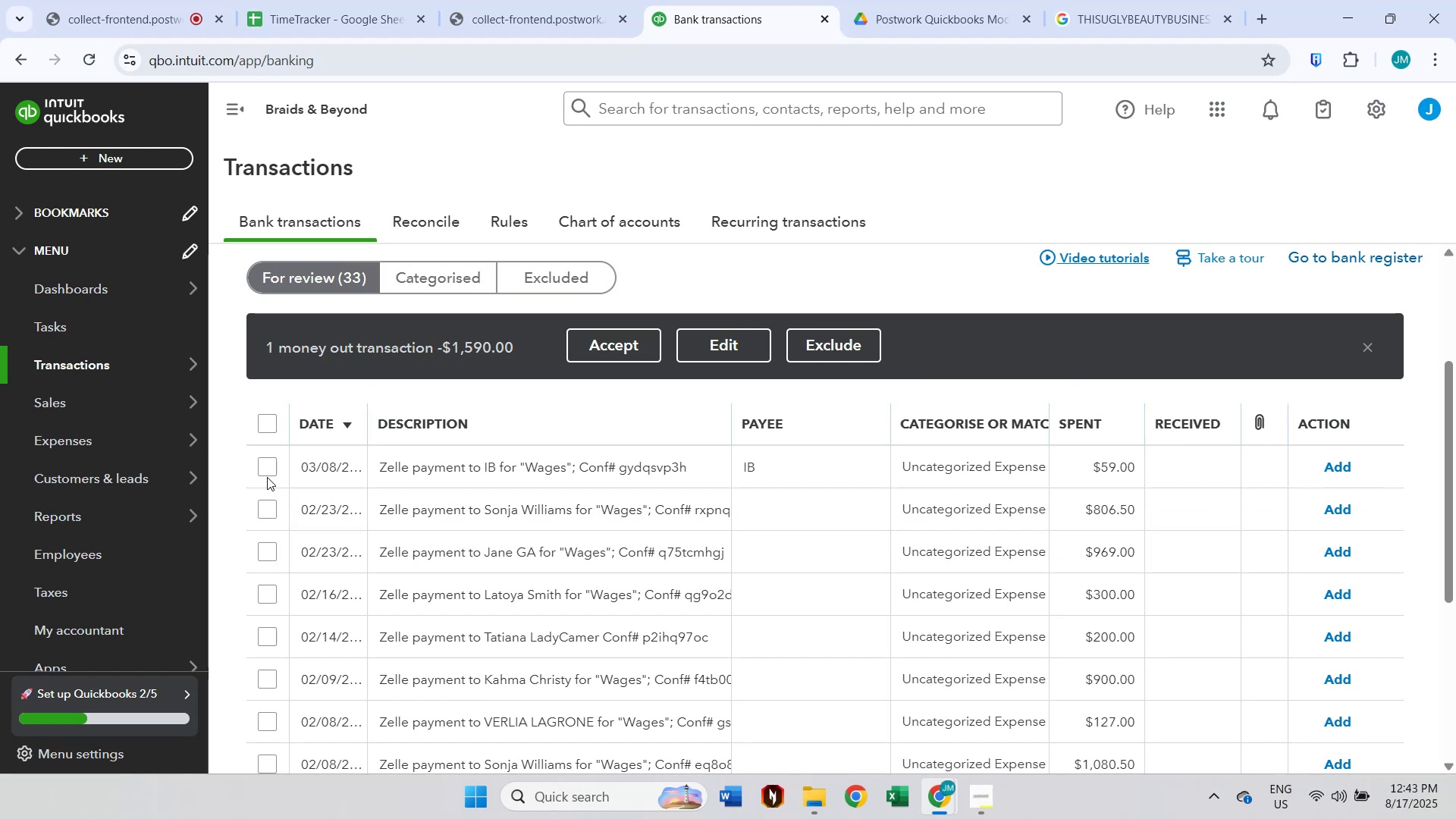 
left_click([268, 473])
 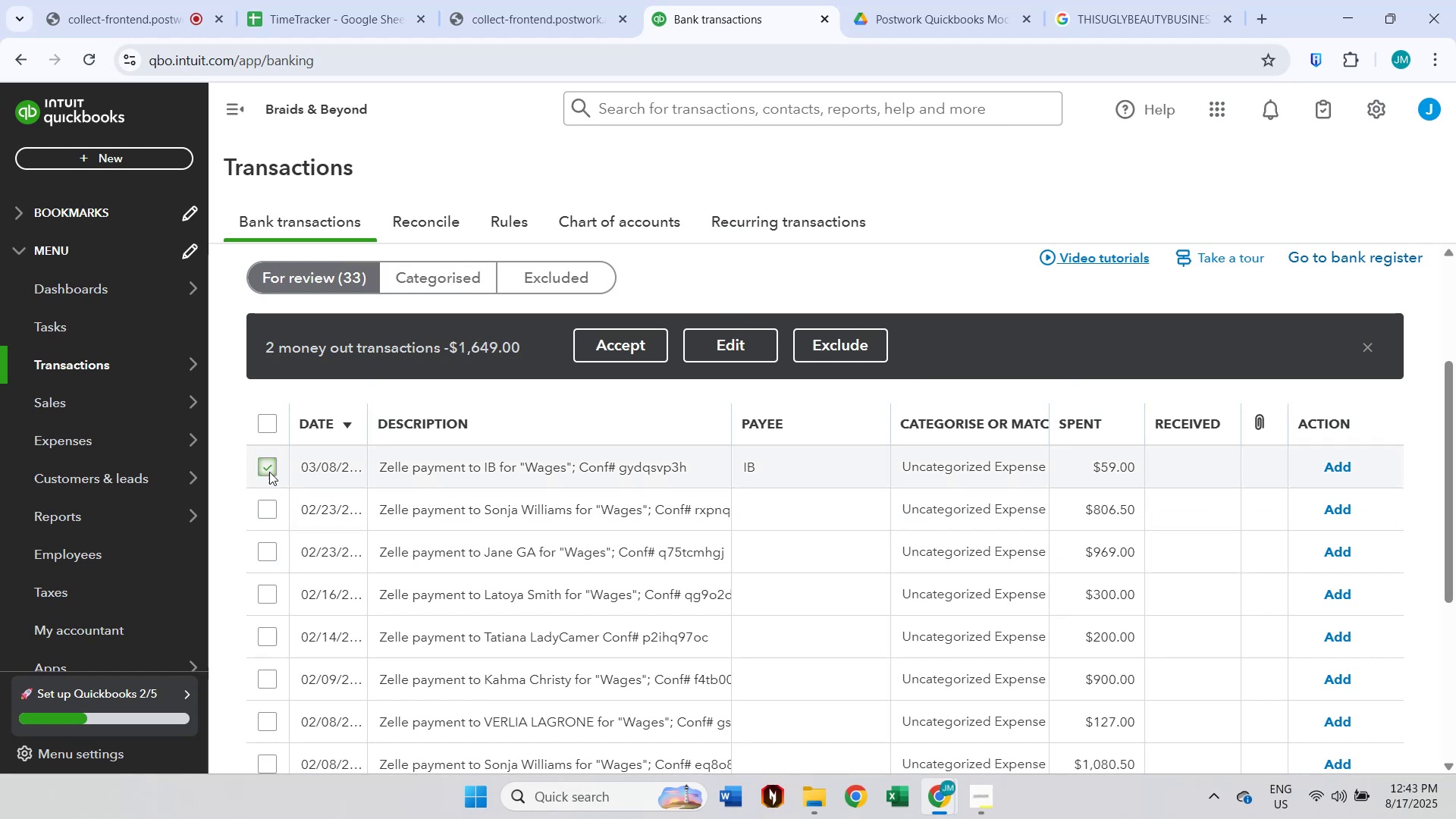 
scroll: coordinate [532, 544], scroll_direction: down, amount: 6.0
 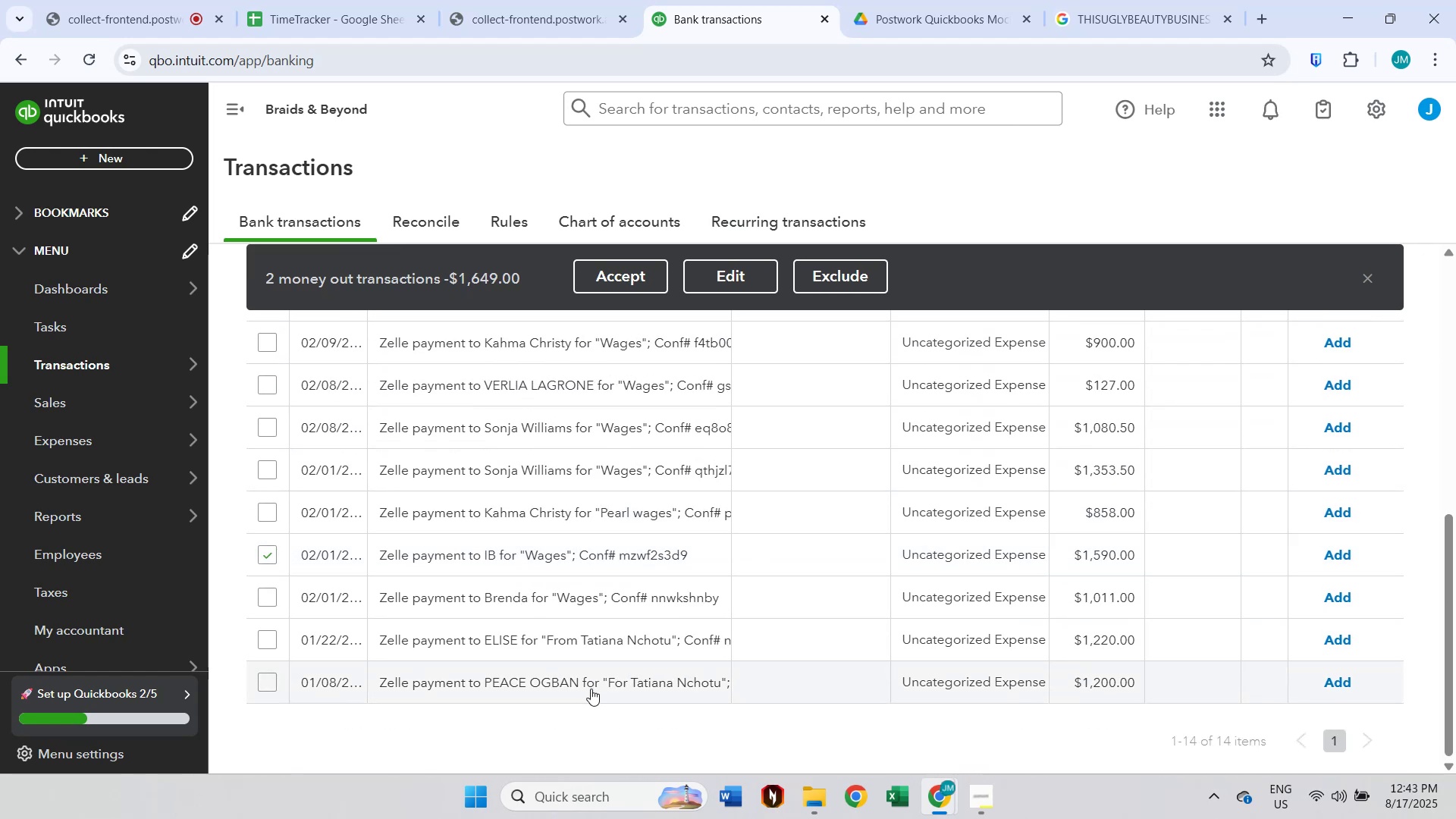 
scroll: coordinate [598, 682], scroll_direction: up, amount: 8.0
 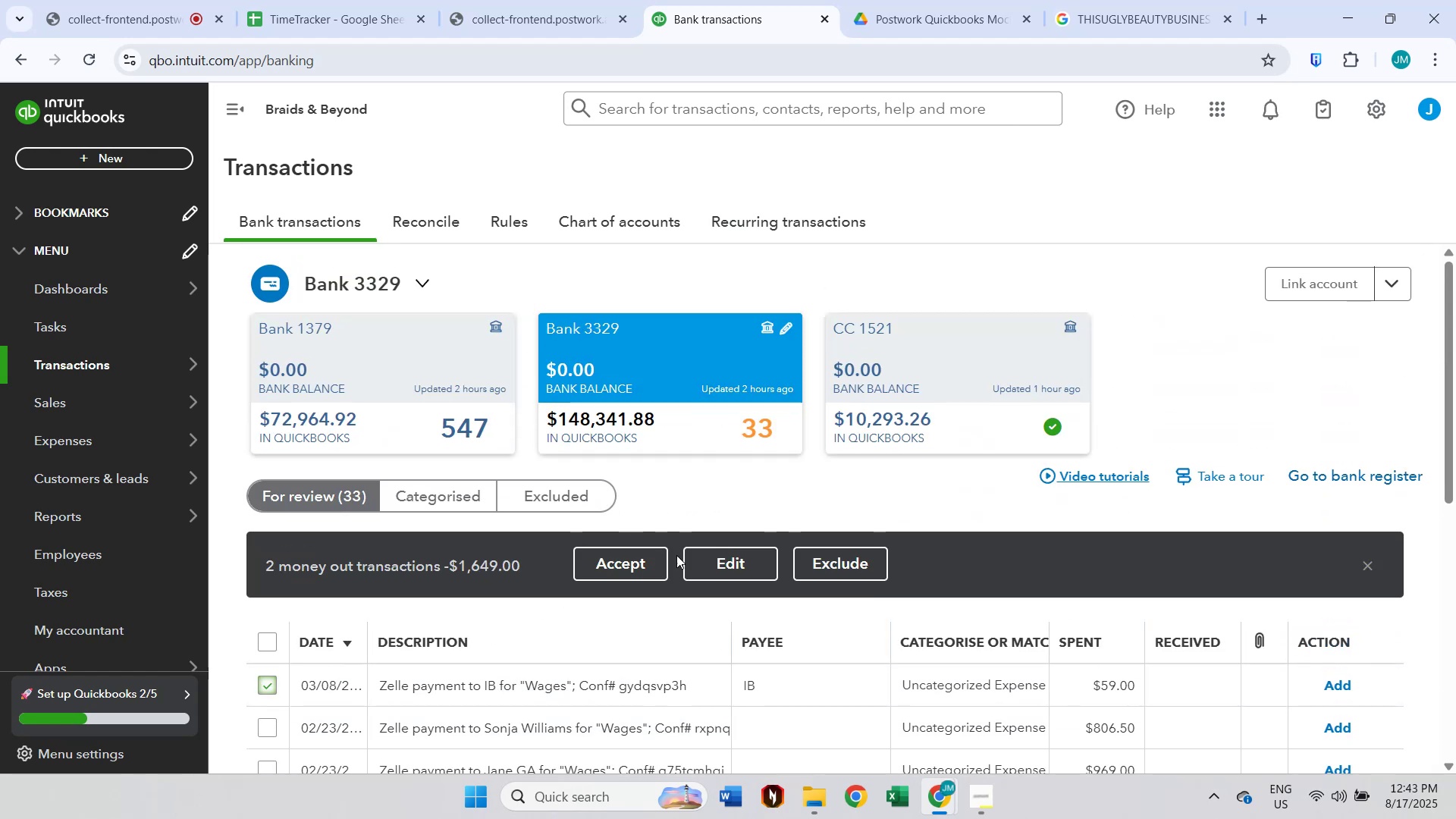 
left_click([718, 564])
 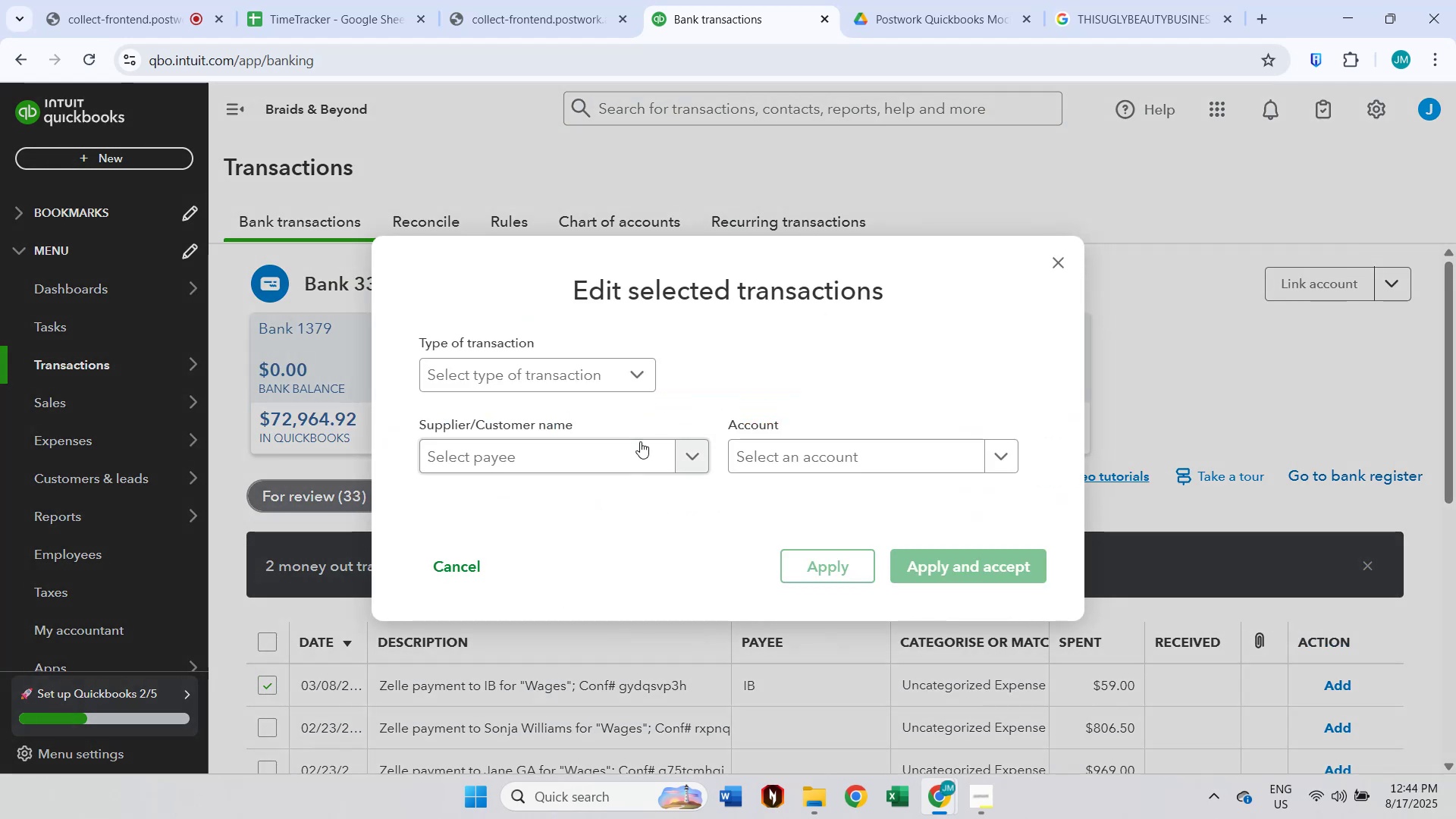 
left_click([545, 460])
 